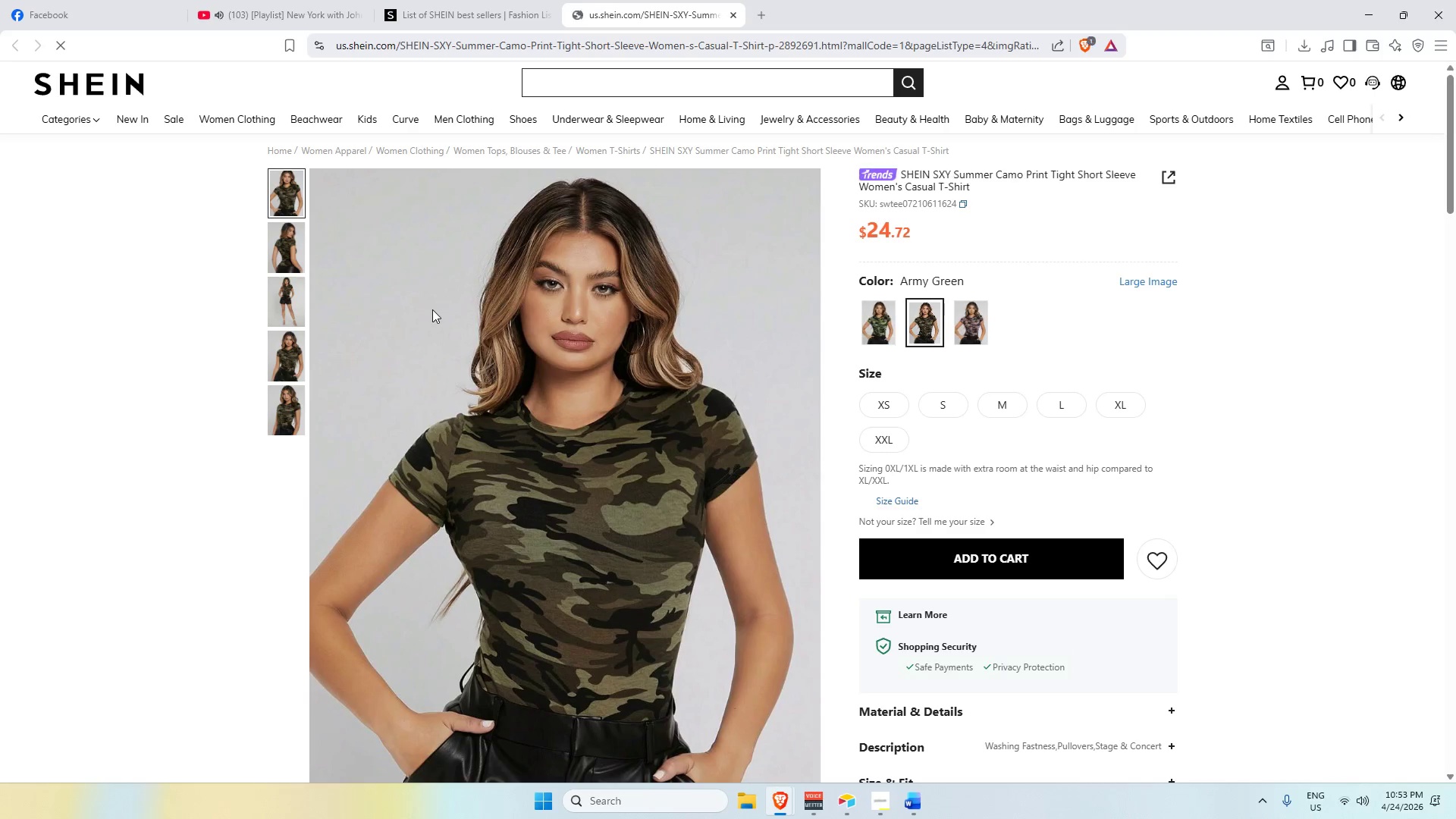 
scroll: coordinate [735, 359], scroll_direction: up, amount: 4.0
 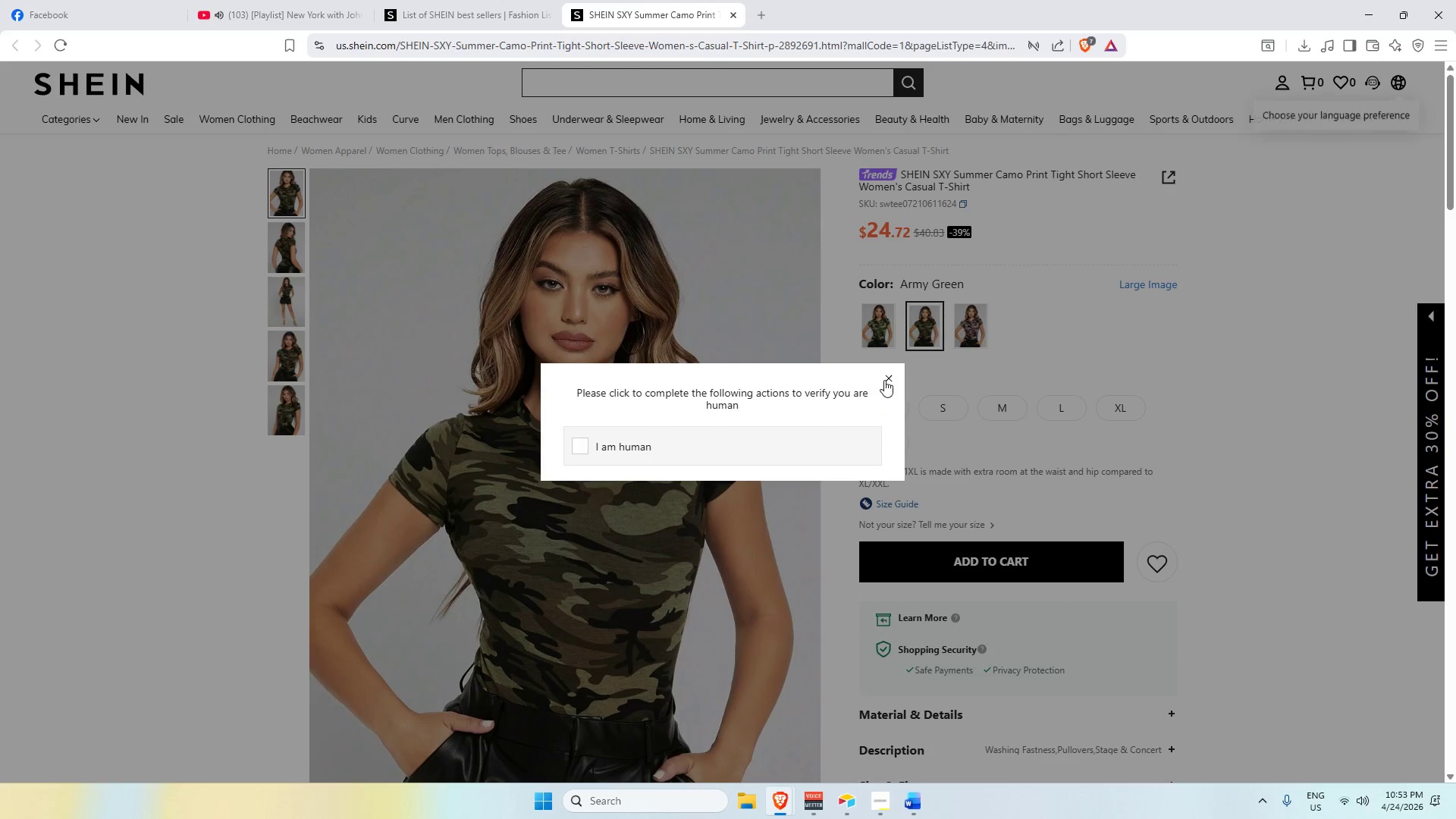 
left_click([885, 380])
 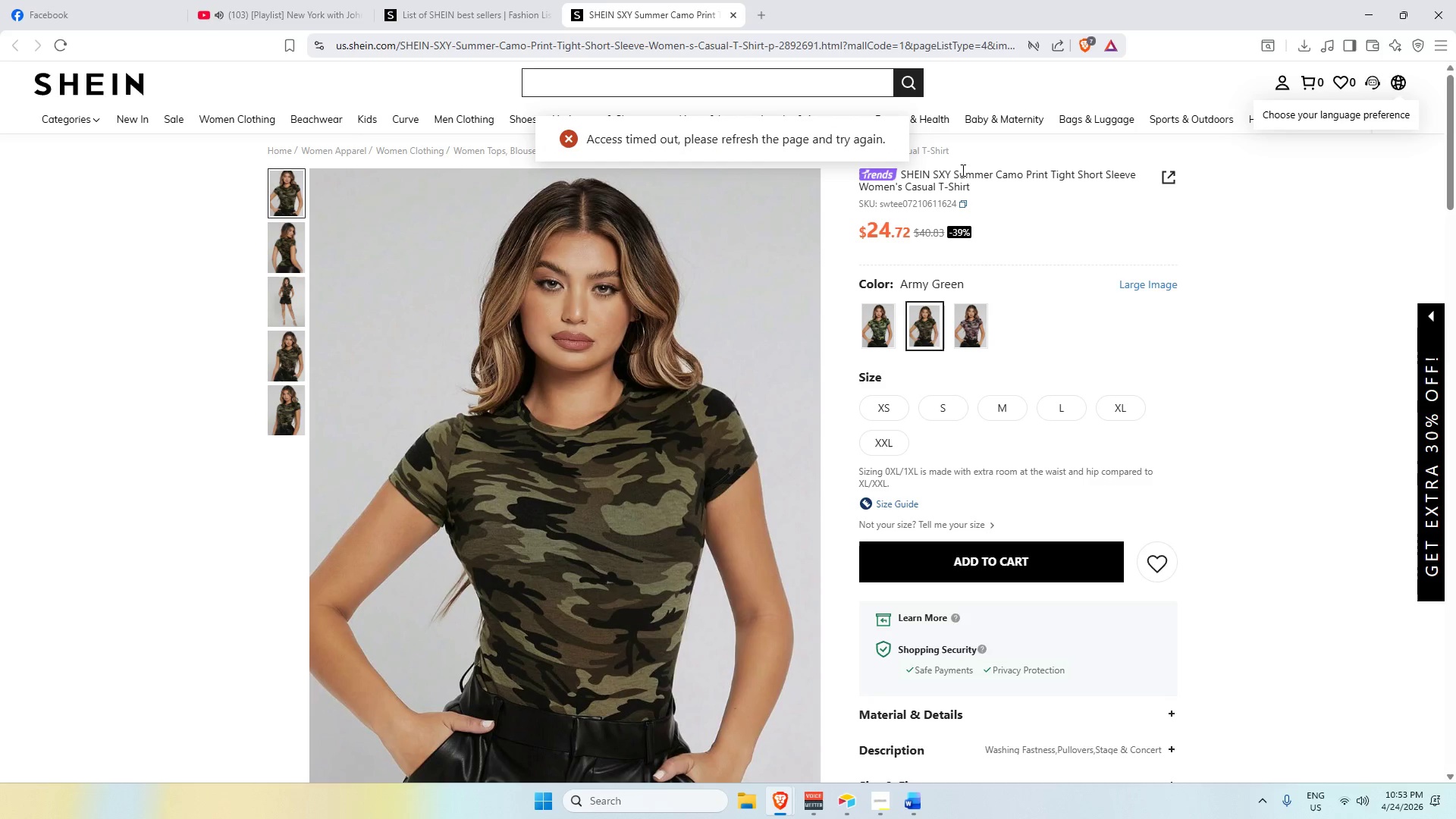 
left_click_drag(start_coordinate=[959, 170], to_coordinate=[1104, 170])
 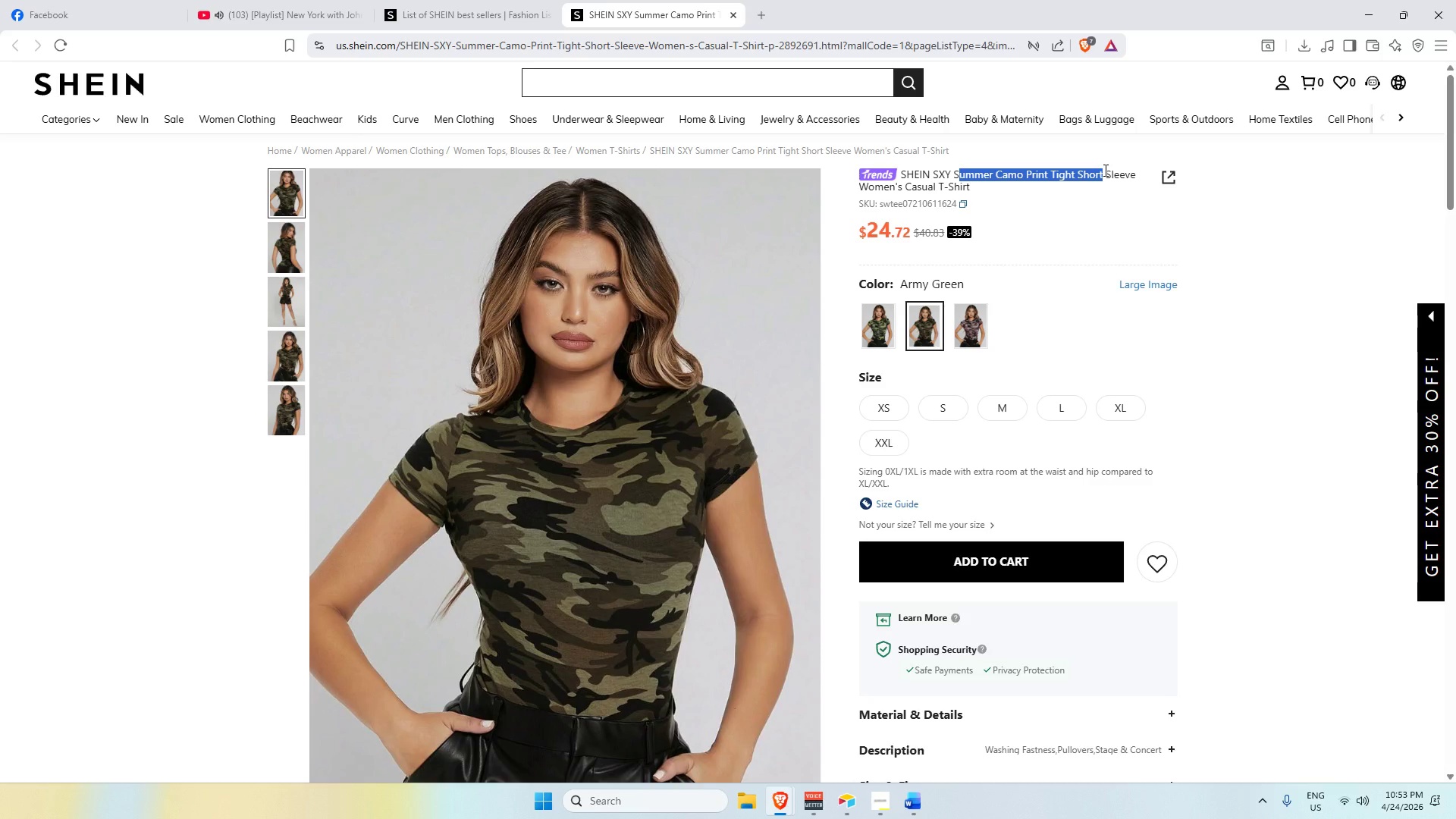 
hold_key(key=ControlLeft, duration=0.98)
 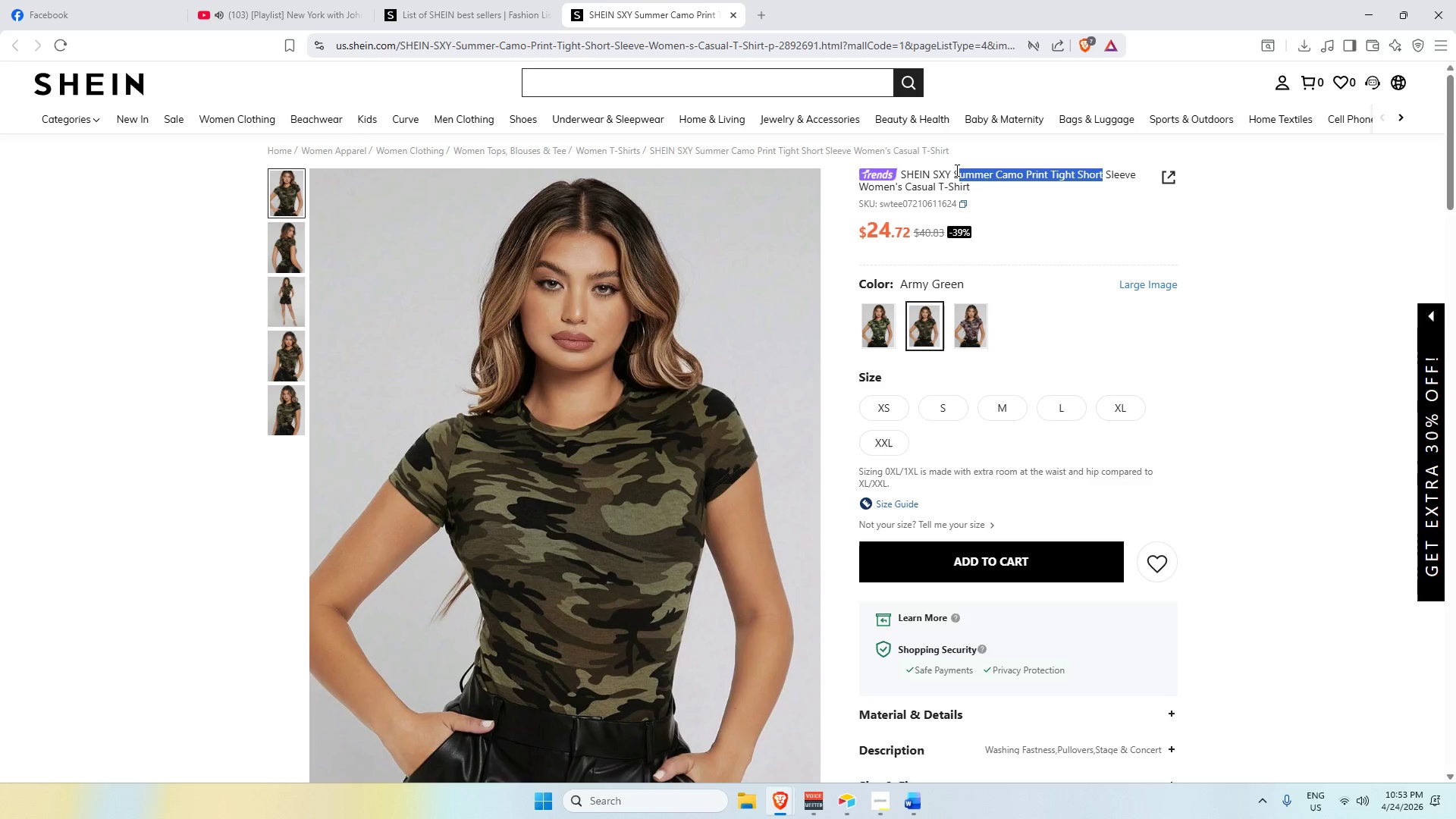 
left_click_drag(start_coordinate=[956, 170], to_coordinate=[1102, 176])
 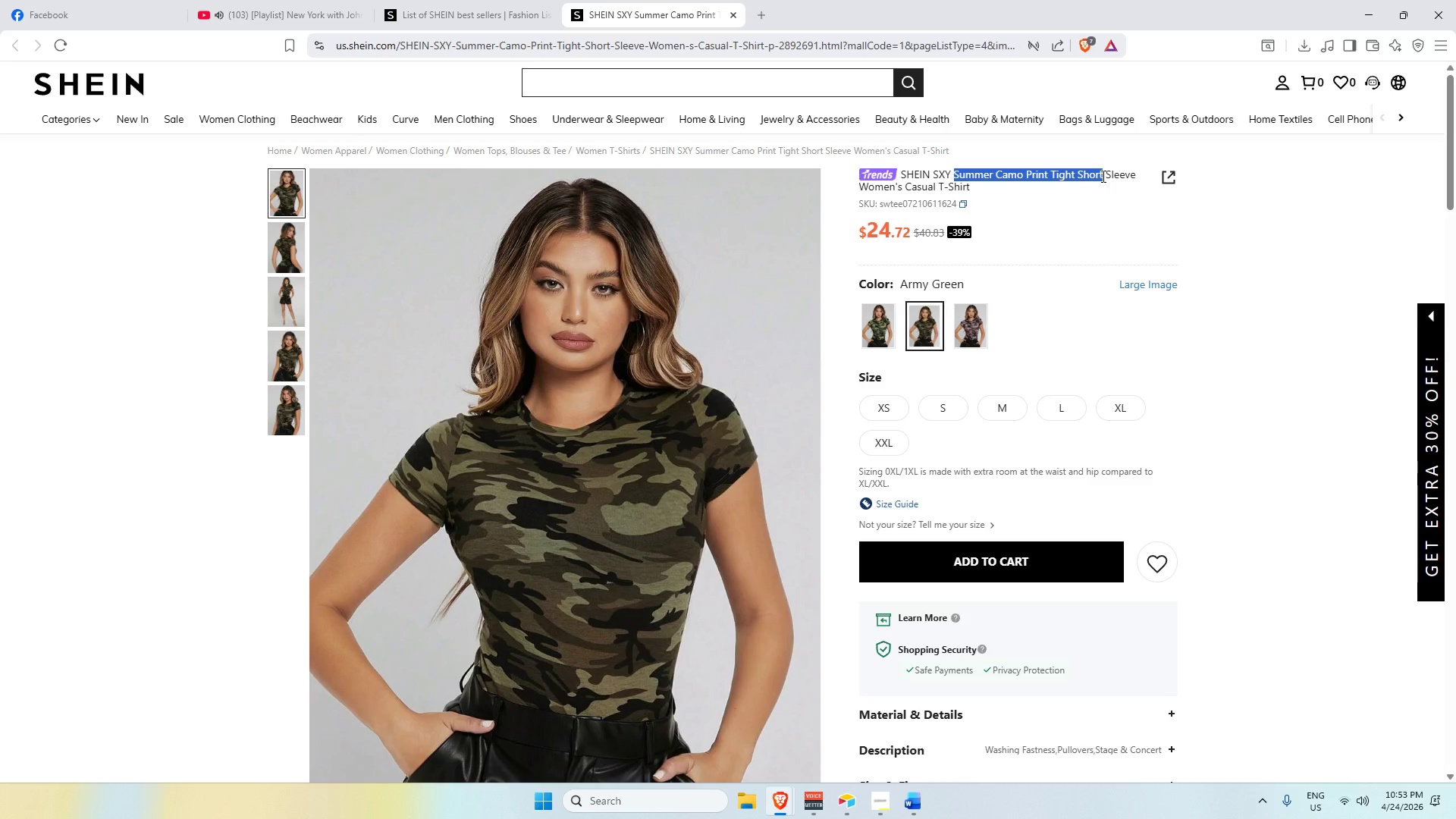 
key(Control+C)
 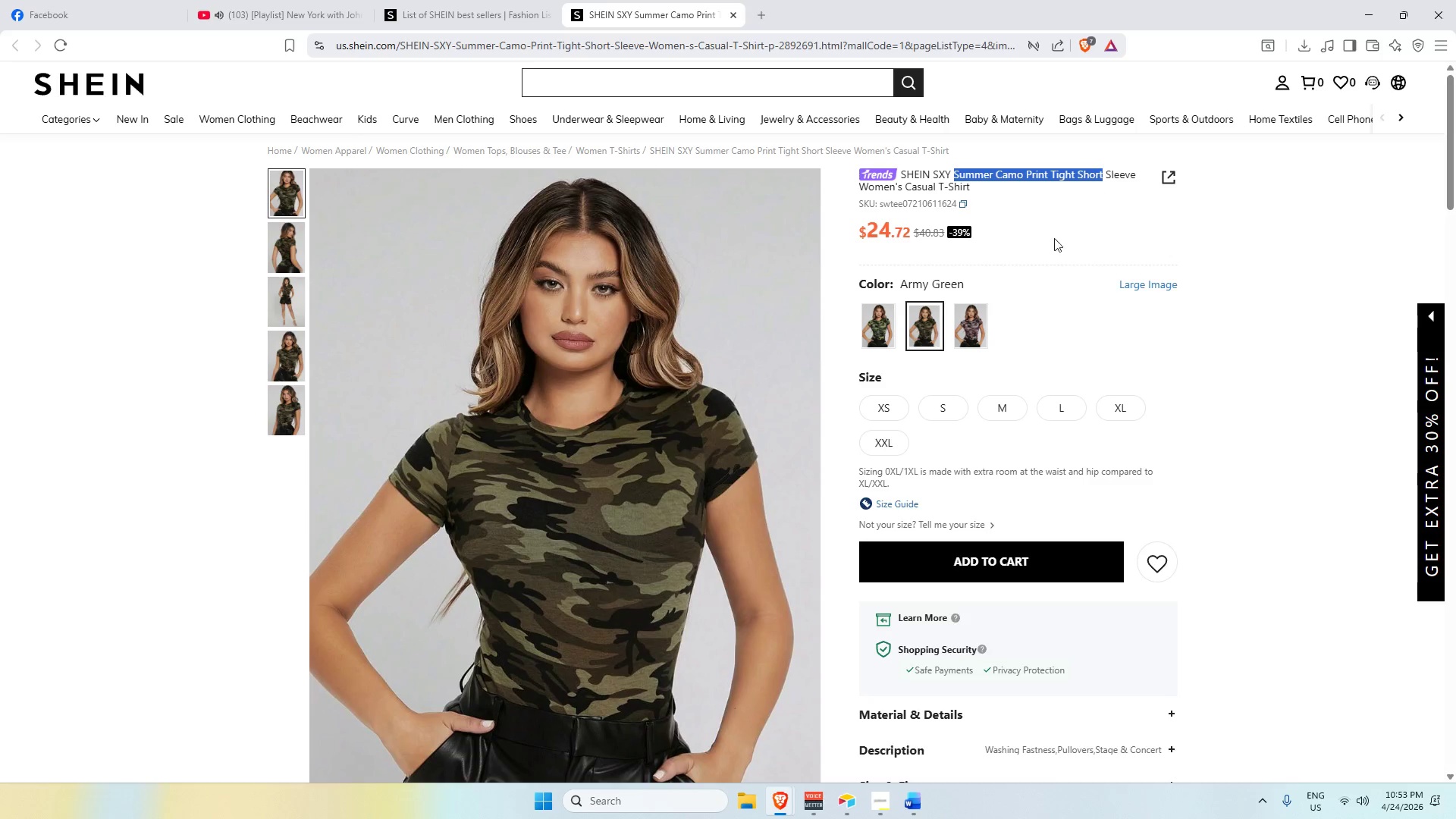 
key(Alt+AltLeft)
 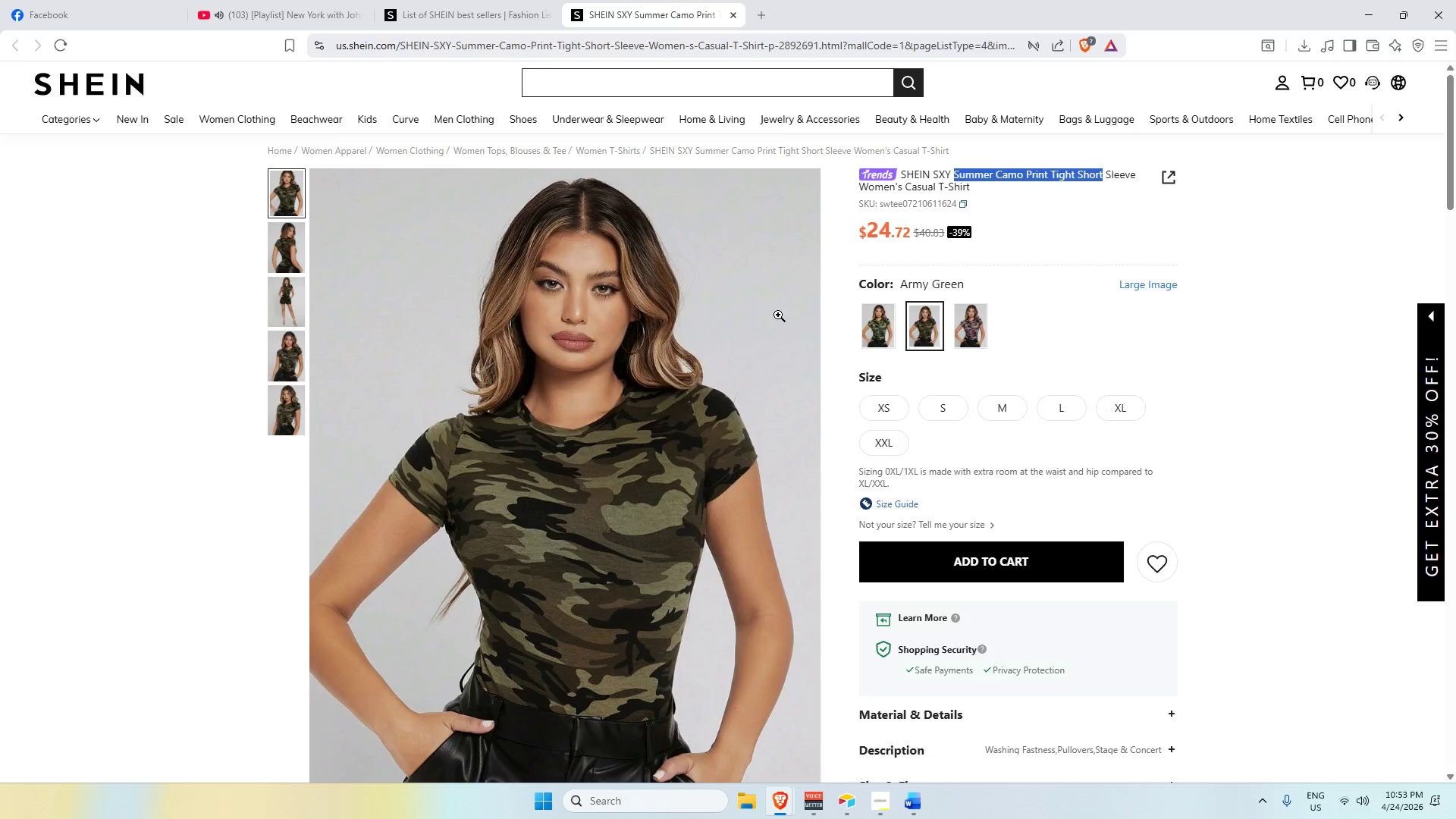 
key(Alt+Tab)
 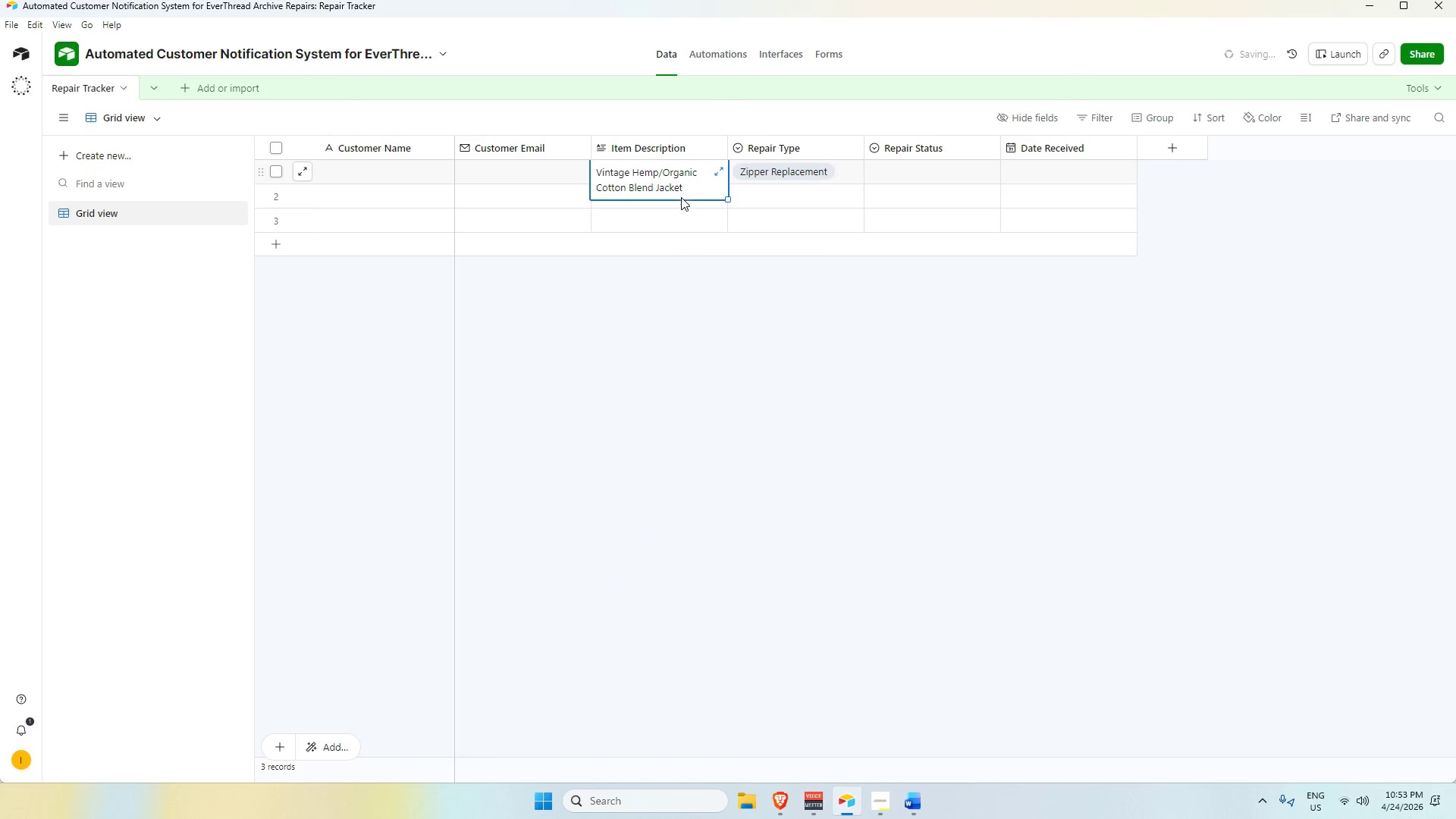 
left_click([685, 203])
 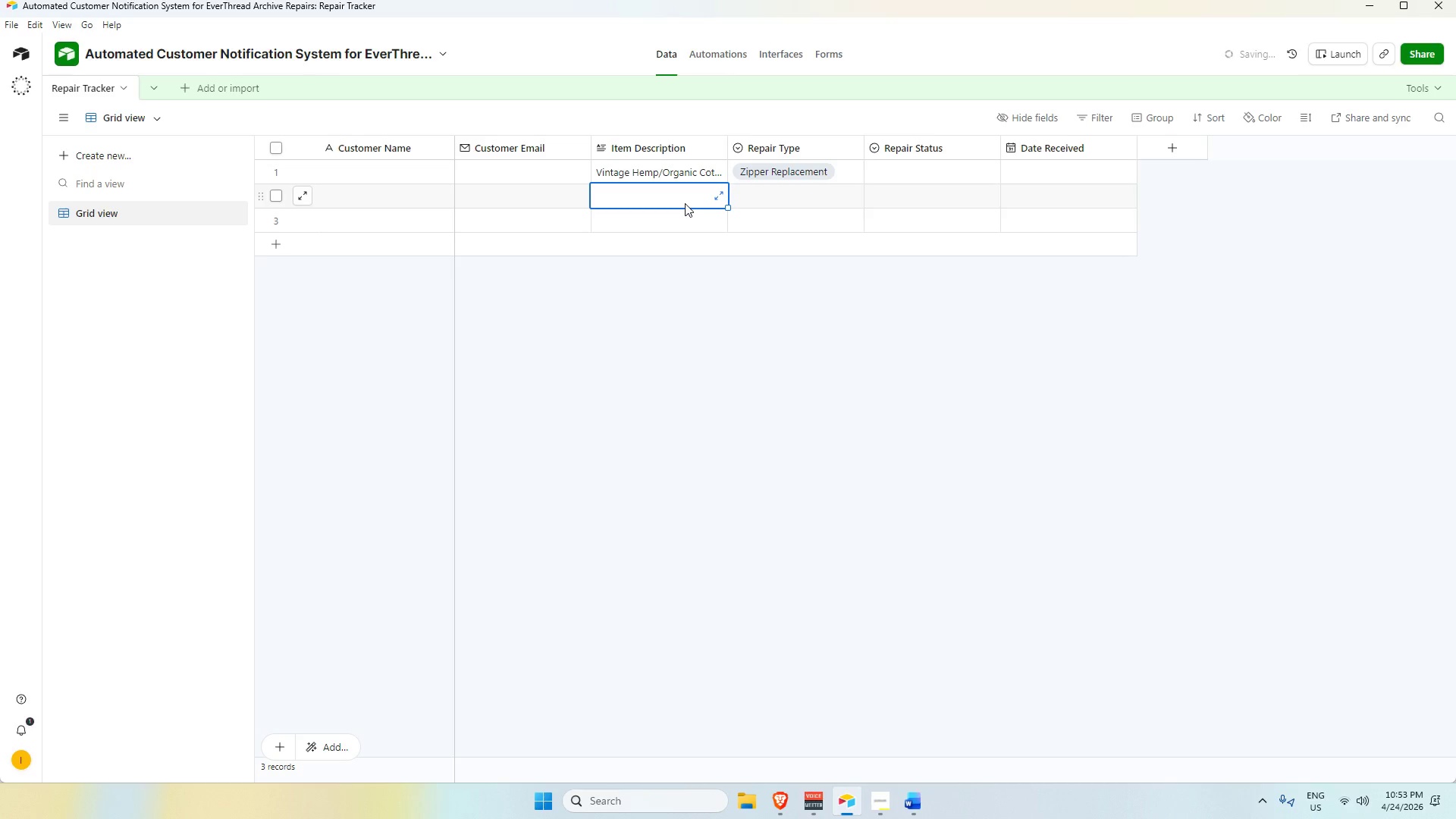 
key(Control+V)
 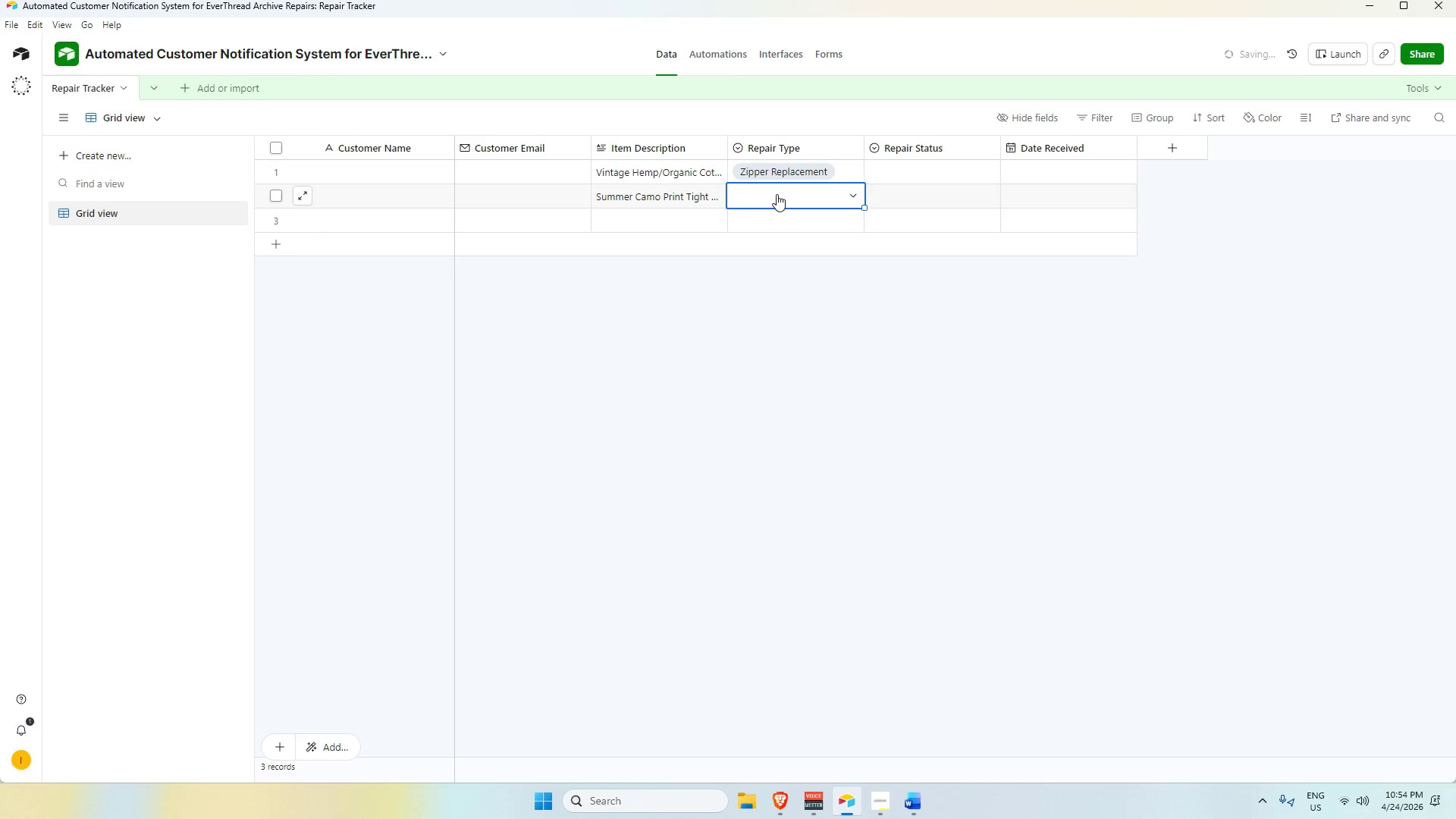 
double_click([777, 194])
 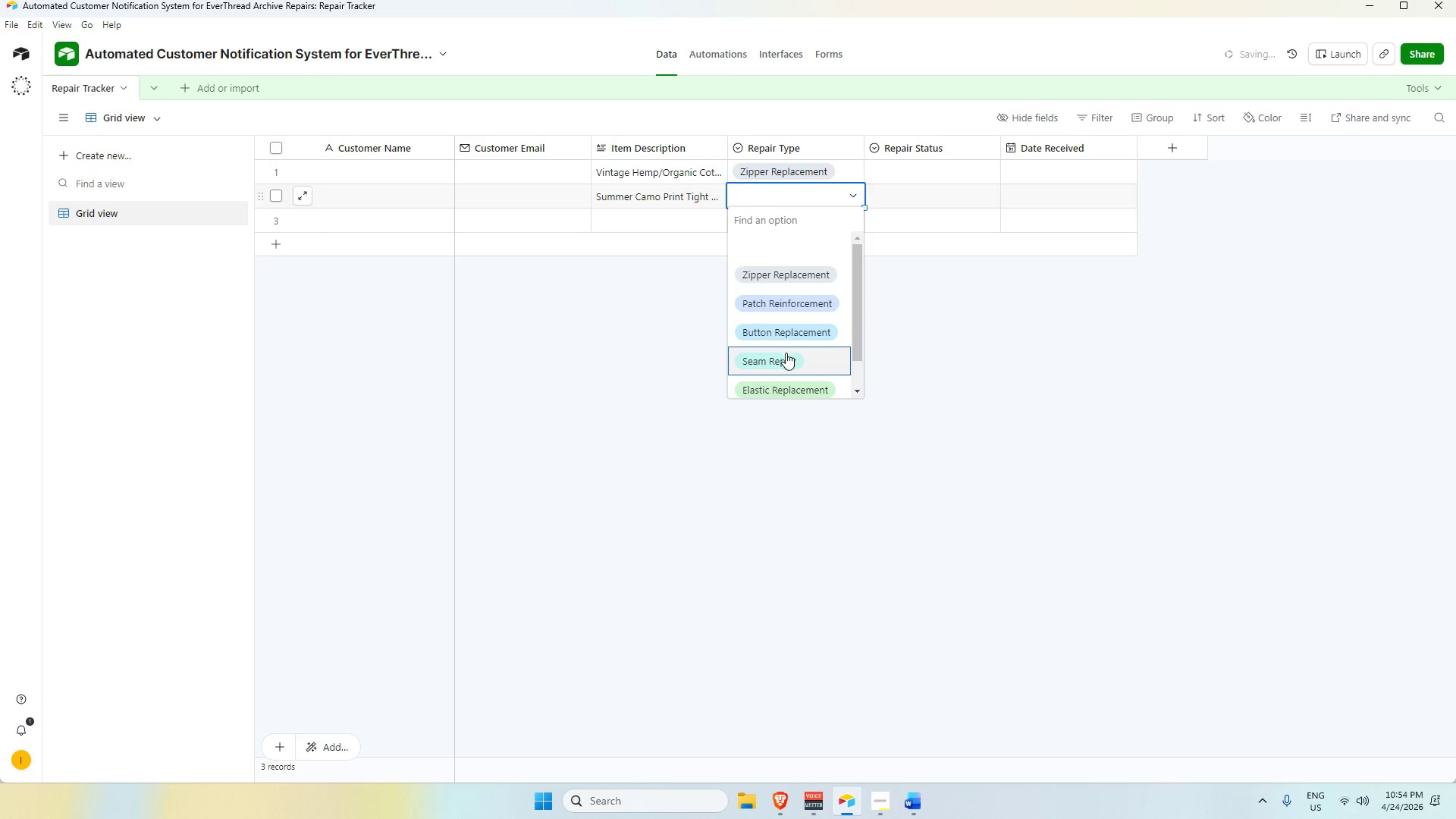 
scroll: coordinate [785, 341], scroll_direction: down, amount: 2.0
 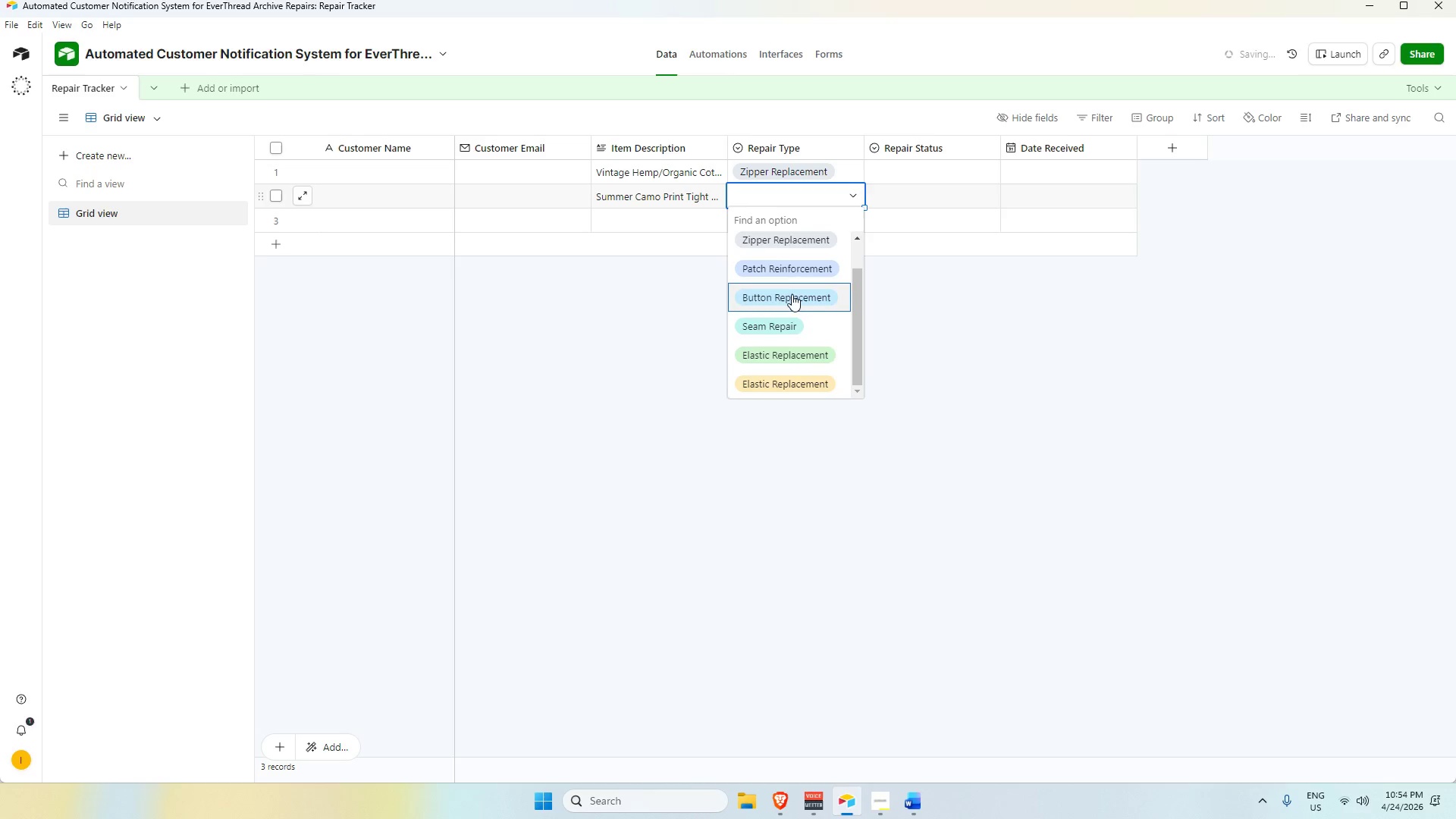 
left_click([792, 297])
 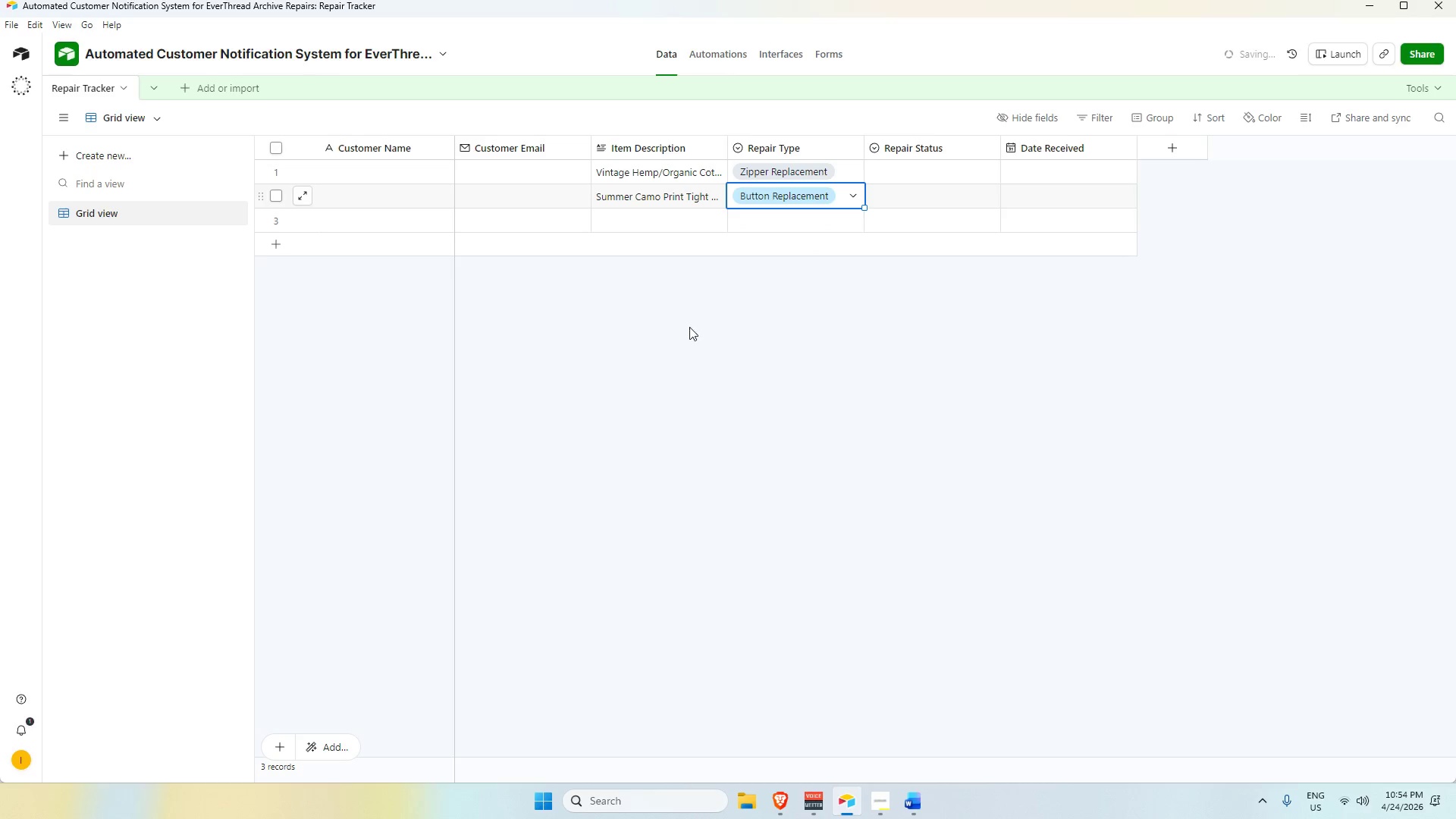 
left_click([672, 328])
 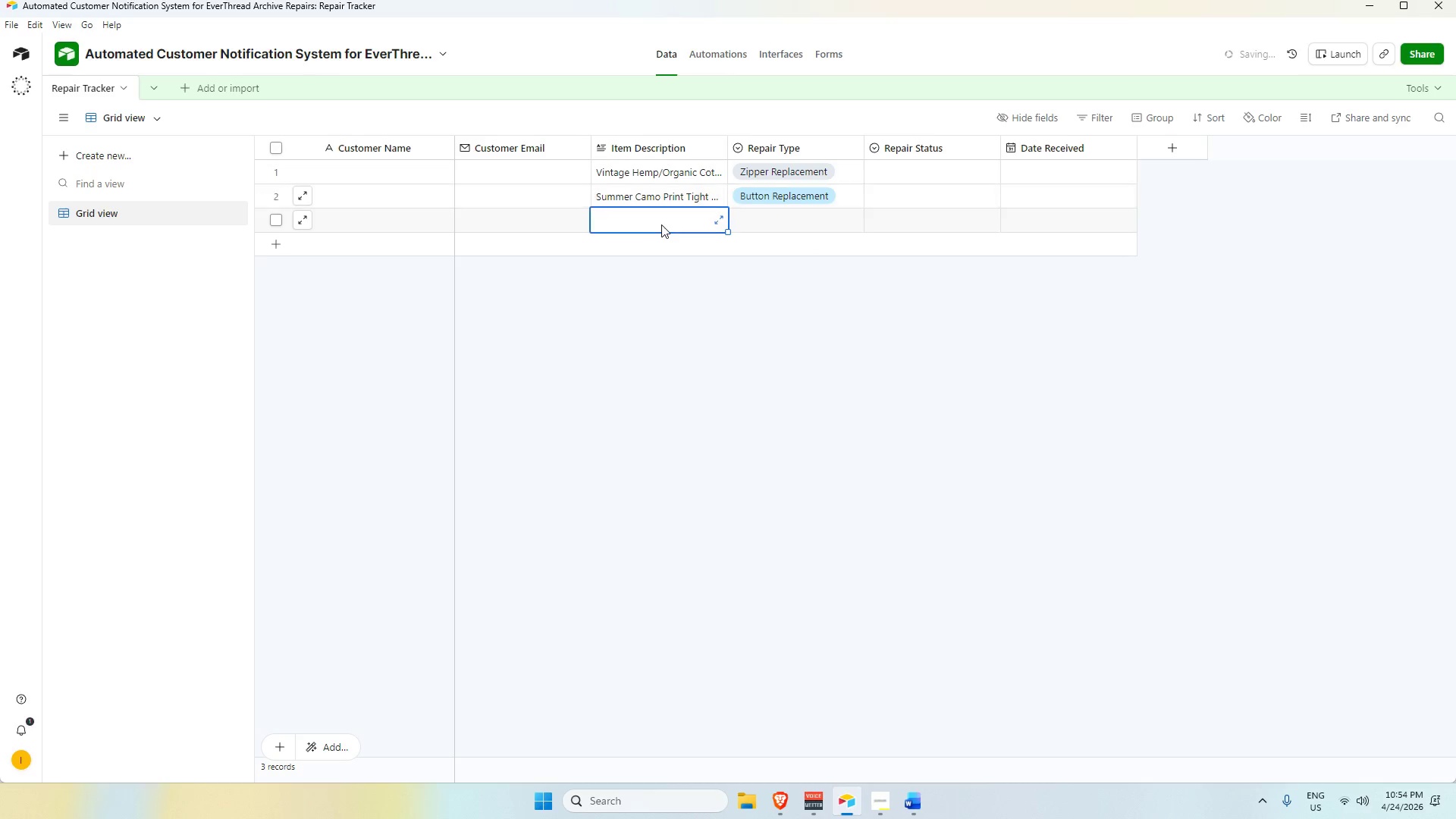 
double_click([661, 224])
 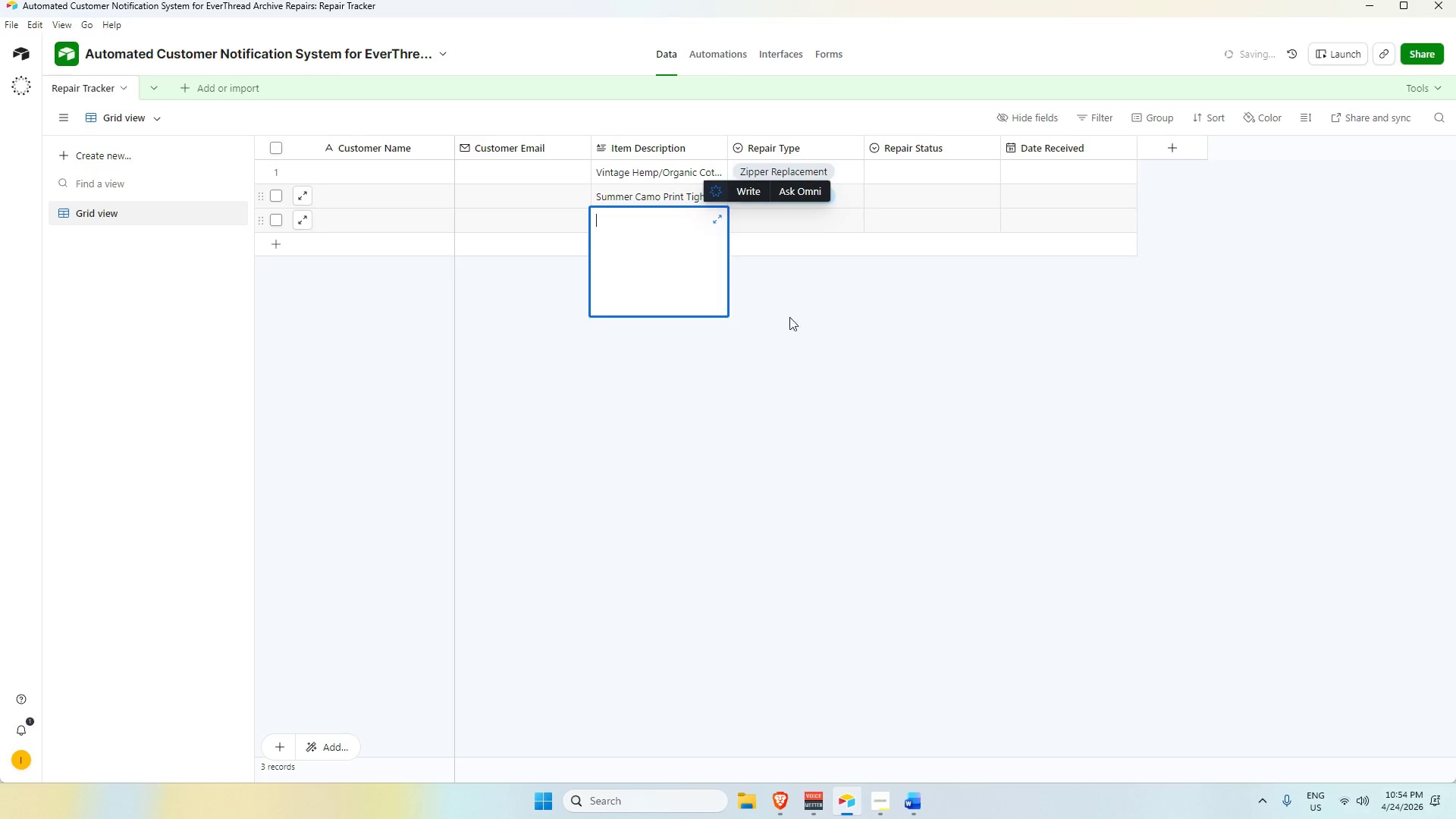 
left_click([916, 390])
 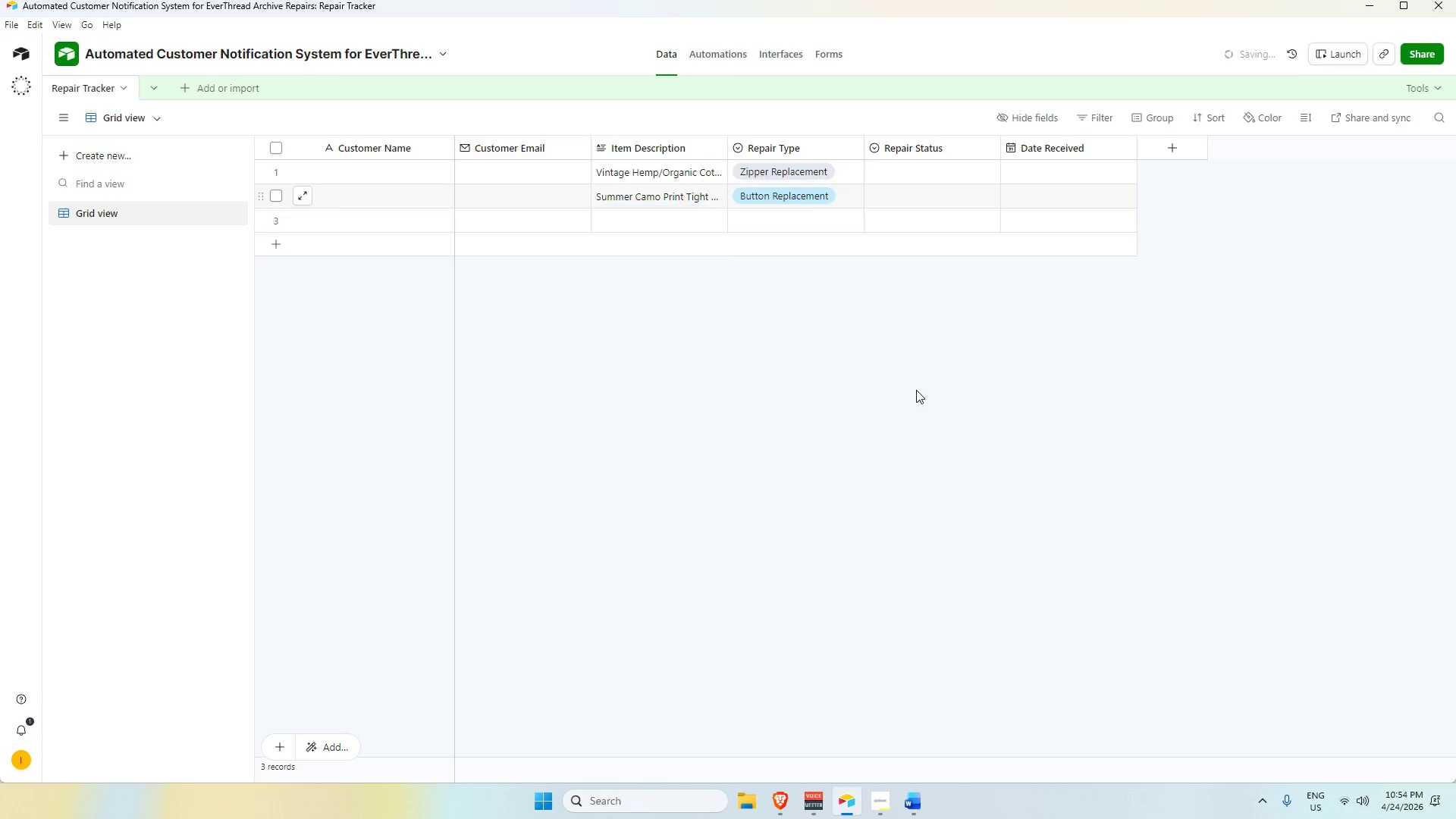 
key(Alt+AltLeft)
 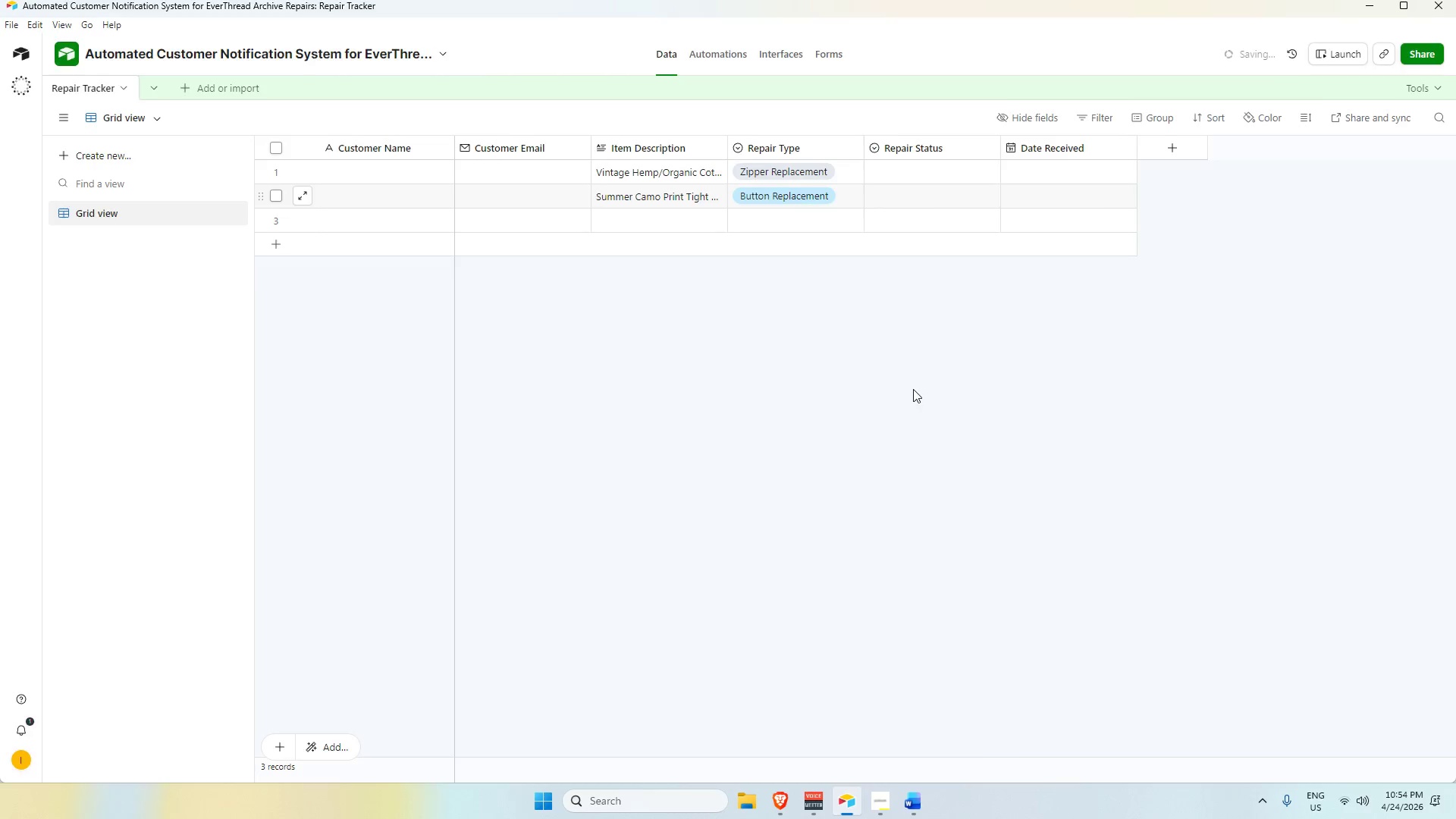 
key(Alt+Tab)
 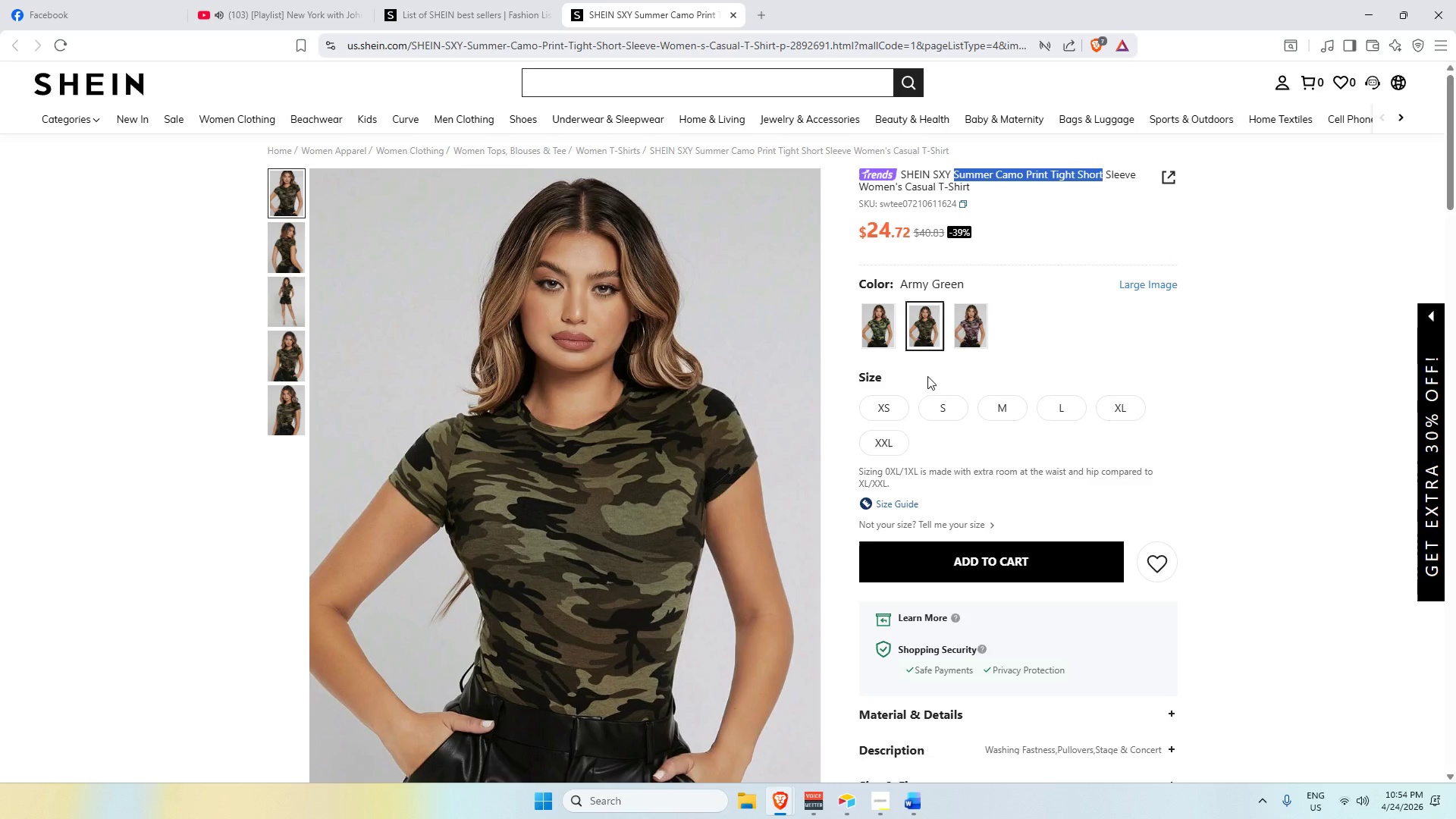 
scroll: coordinate [938, 413], scroll_direction: down, amount: 11.0
 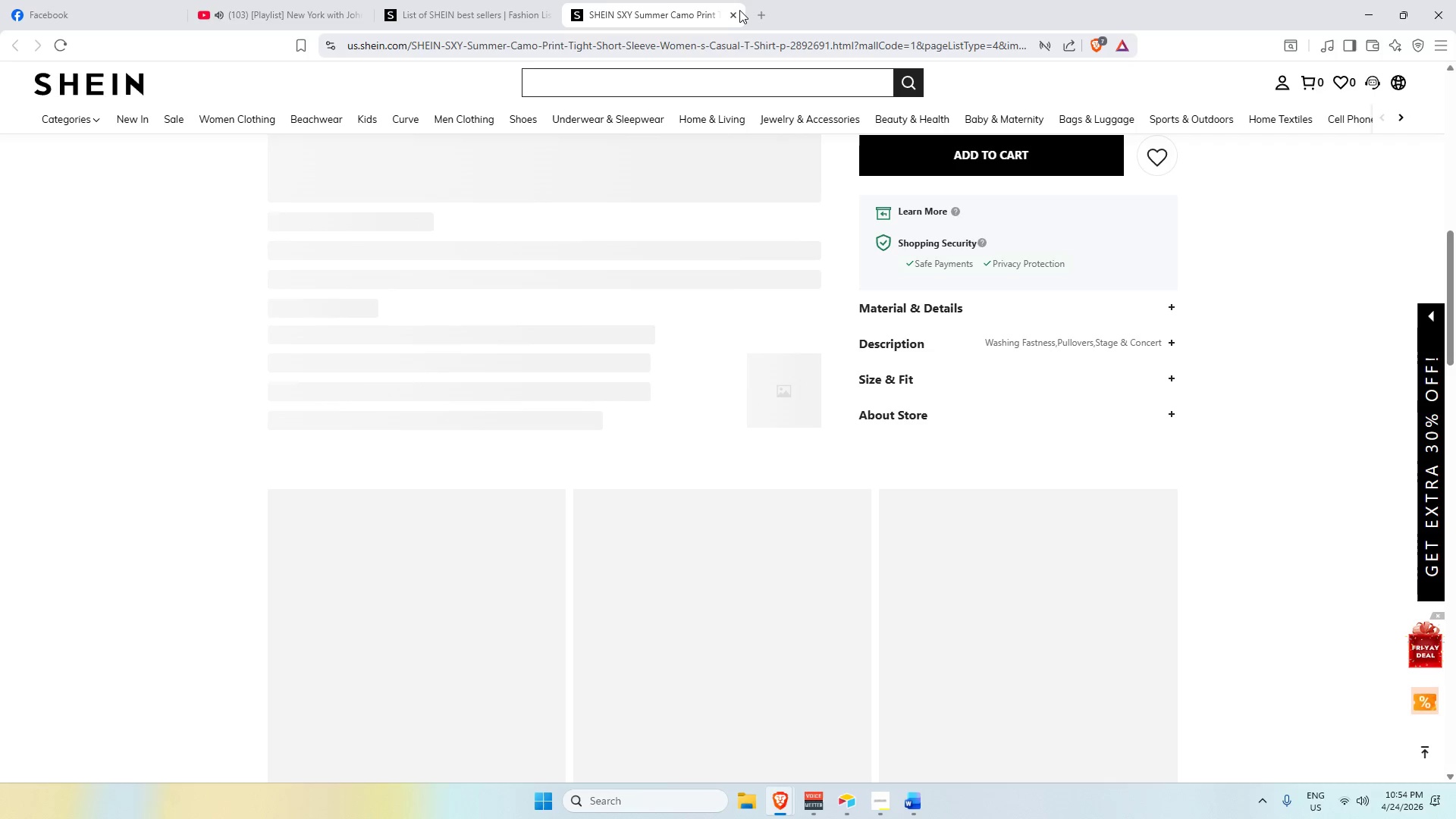 
scroll: coordinate [781, 457], scroll_direction: up, amount: 16.0
 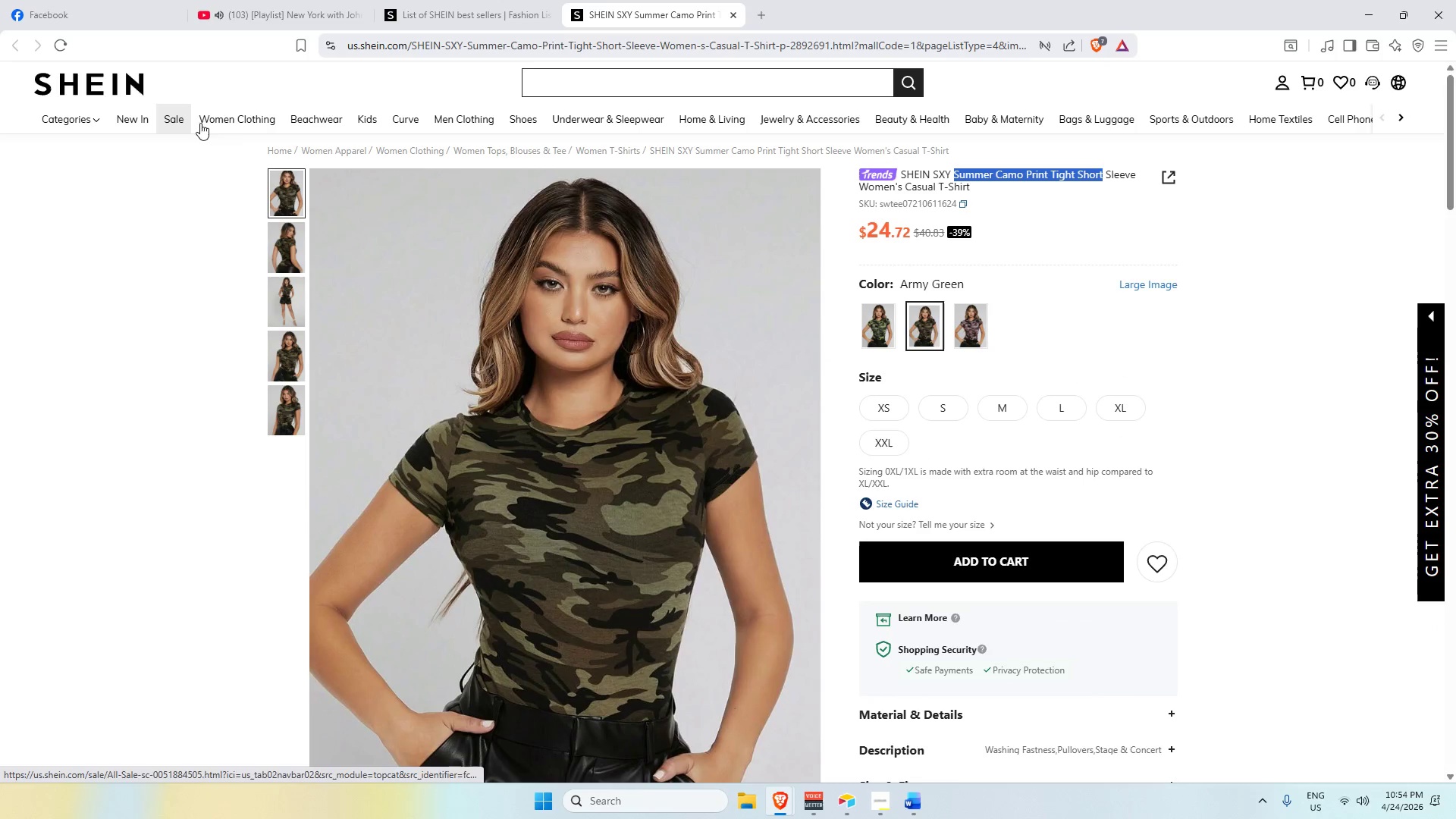 
left_click([234, 120])
 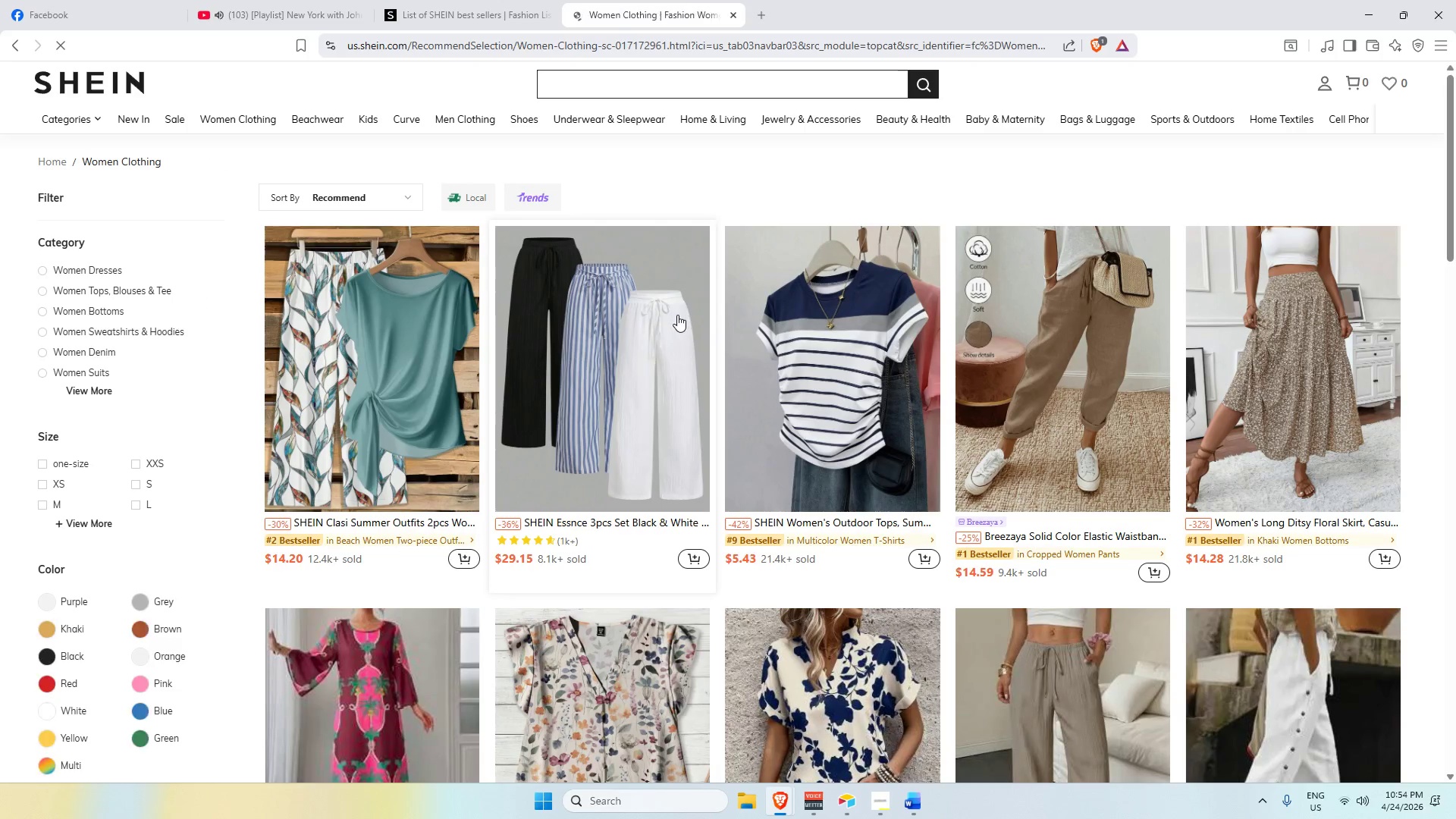 
scroll: coordinate [677, 323], scroll_direction: down, amount: 2.0
 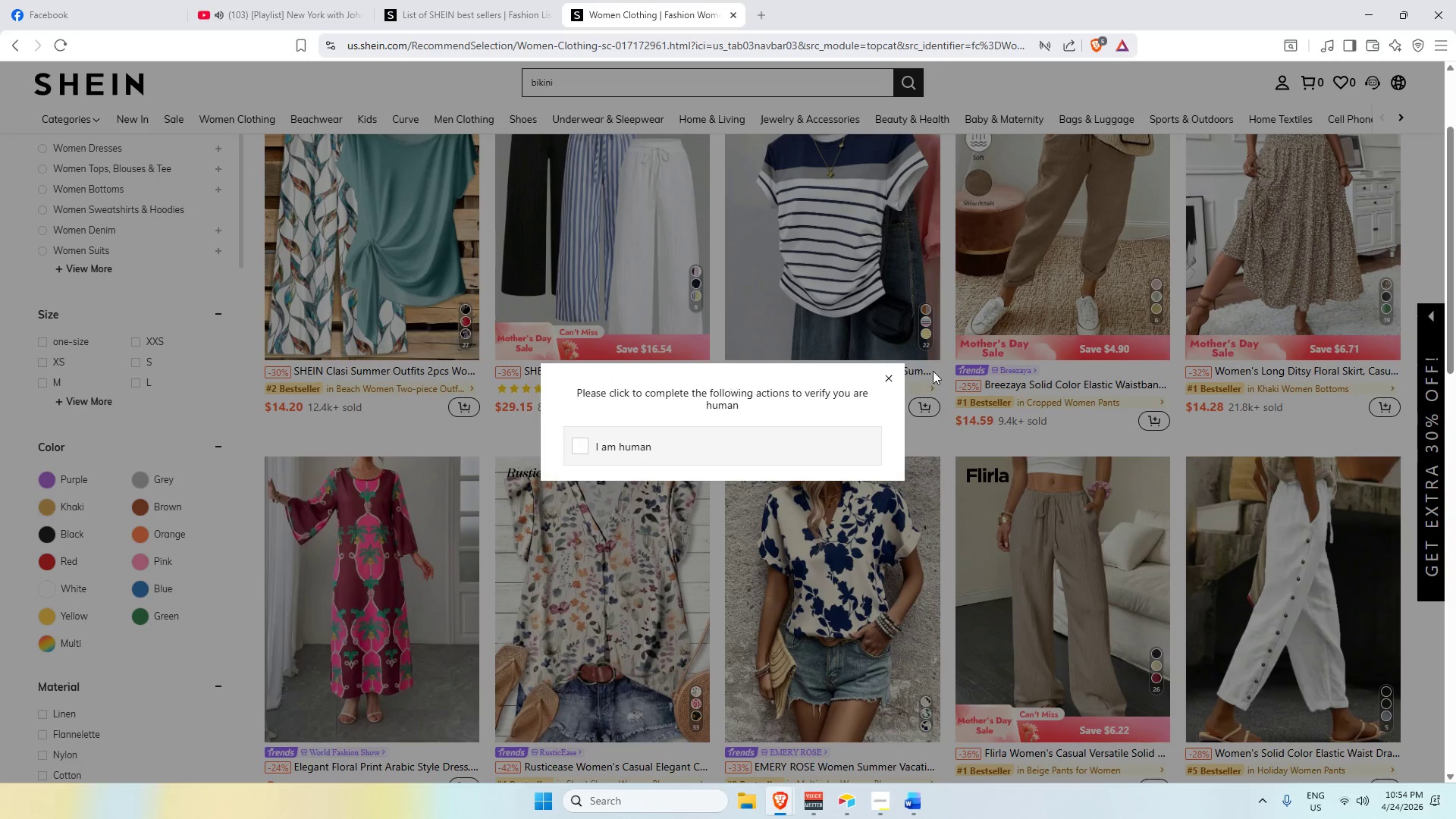 
left_click([894, 375])
 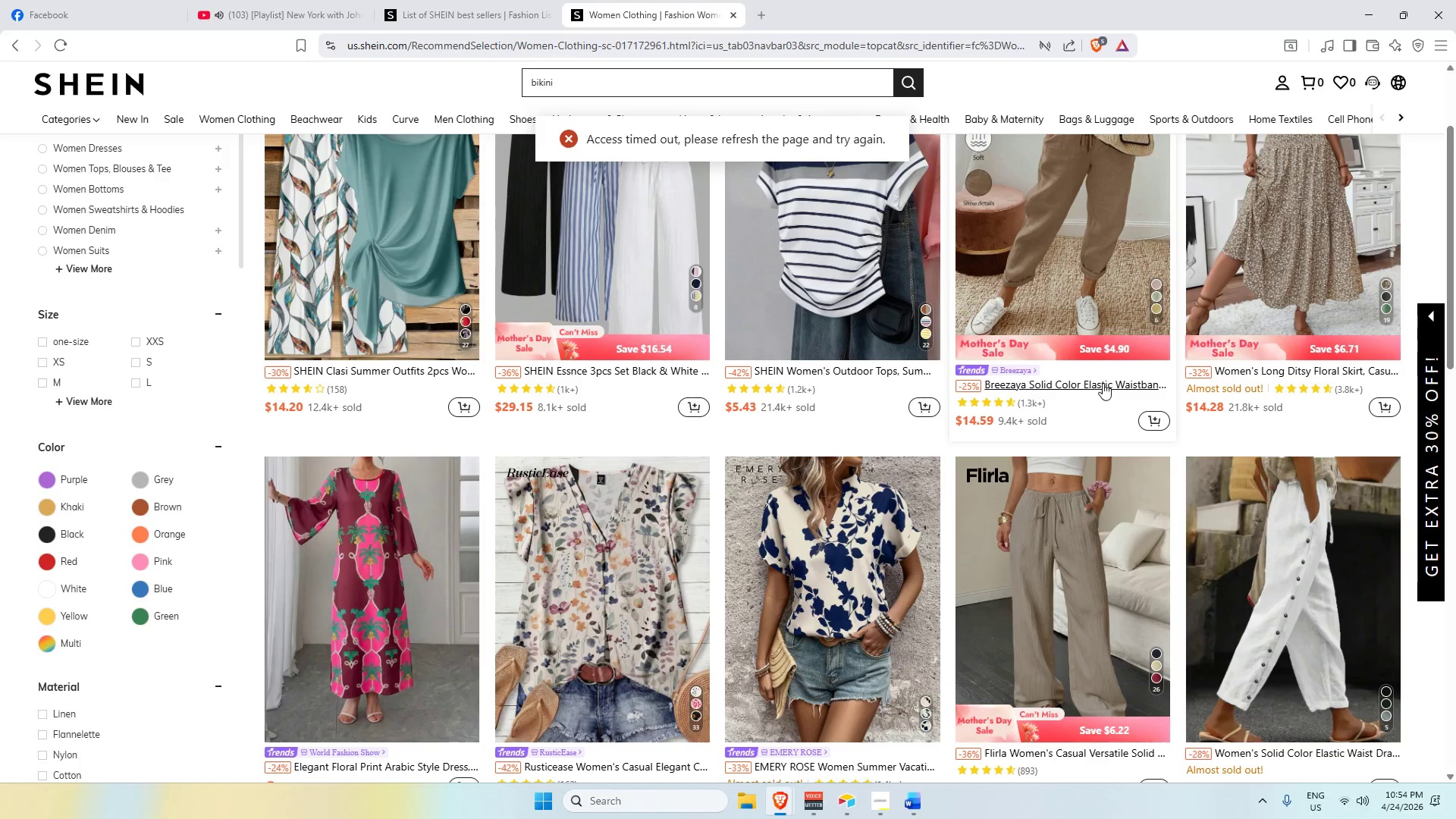 
left_click([1103, 383])
 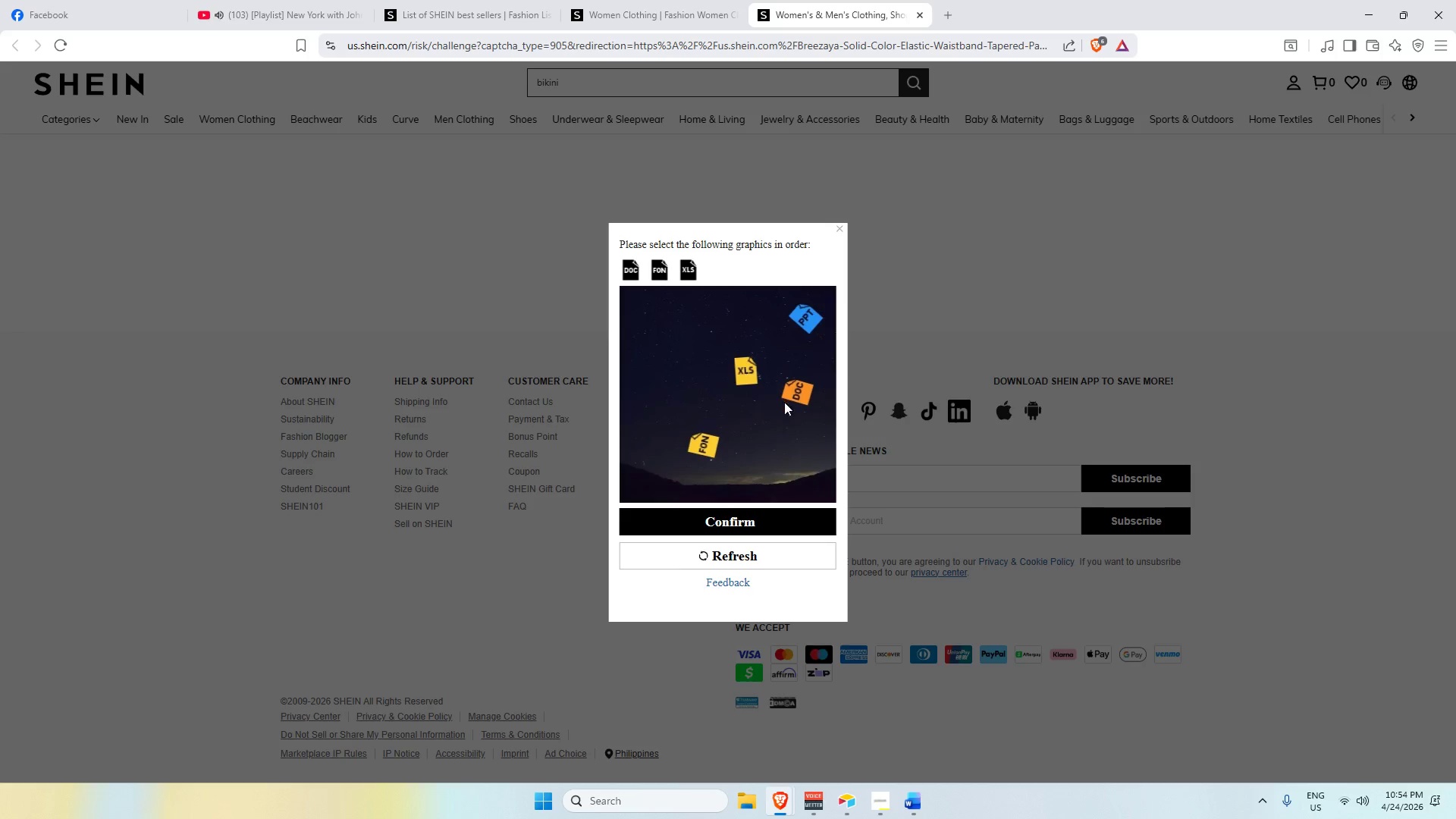 
wait(6.22)
 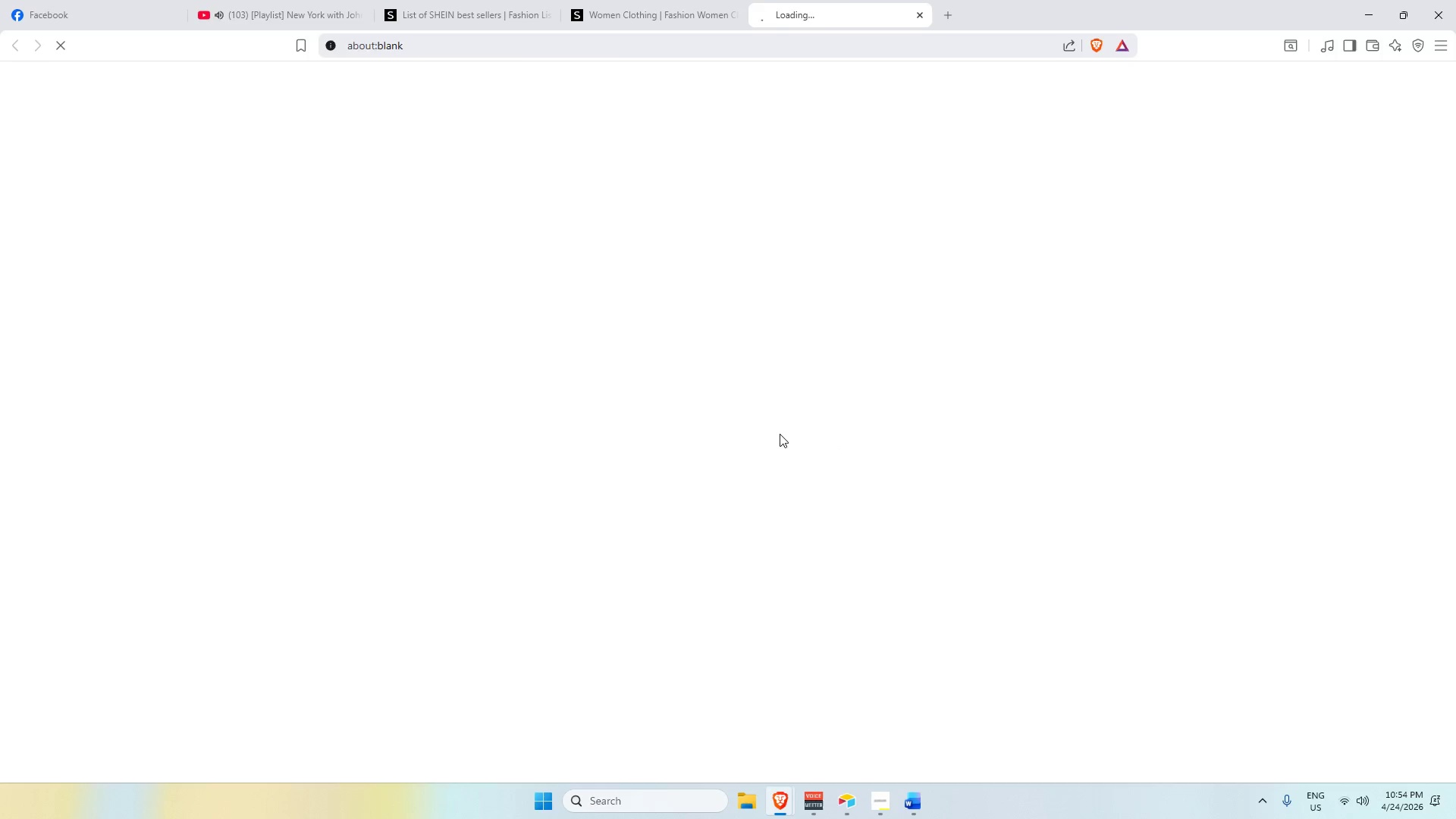 
left_click([839, 225])
 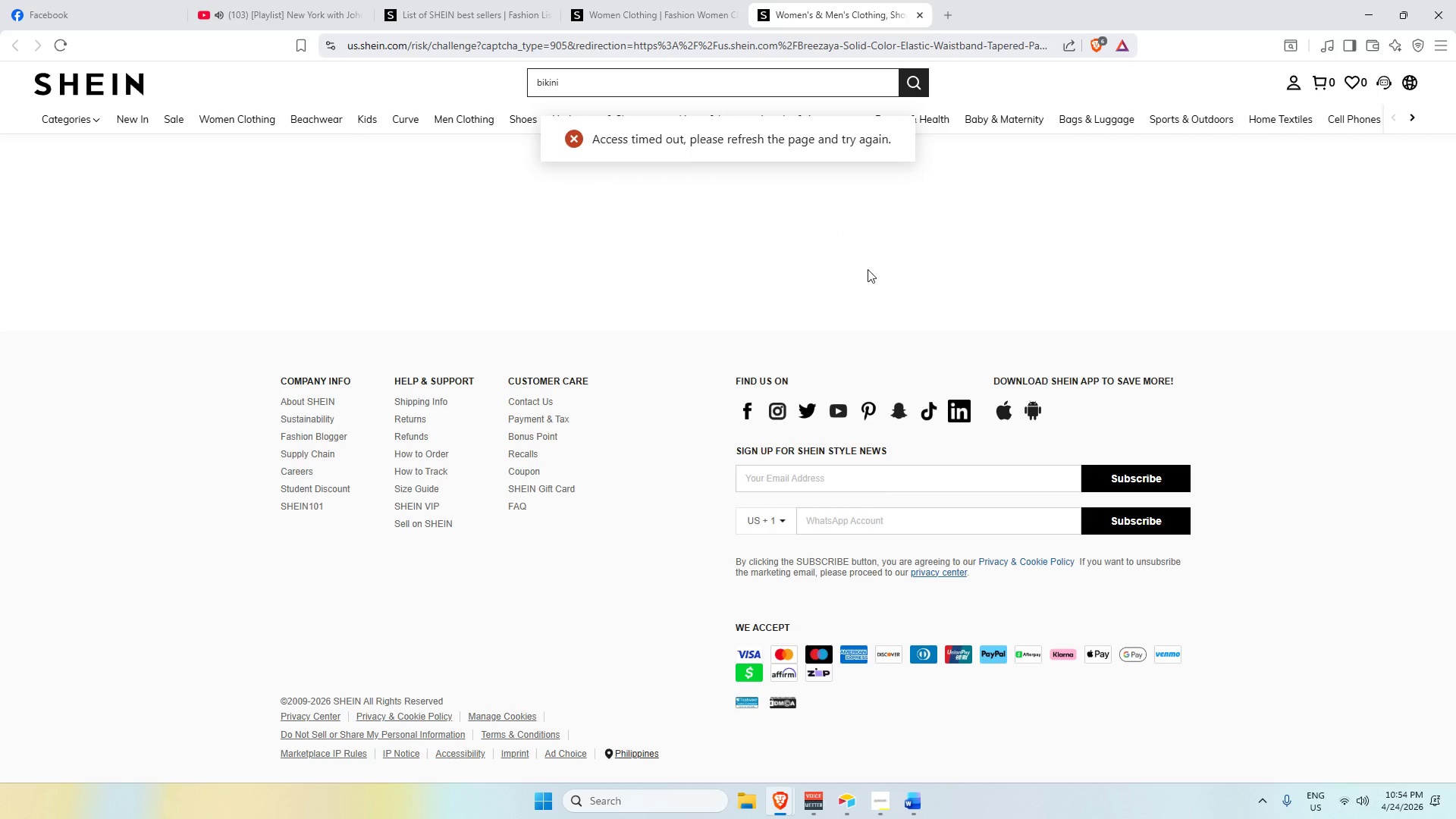 
scroll: coordinate [663, 249], scroll_direction: up, amount: 4.0
 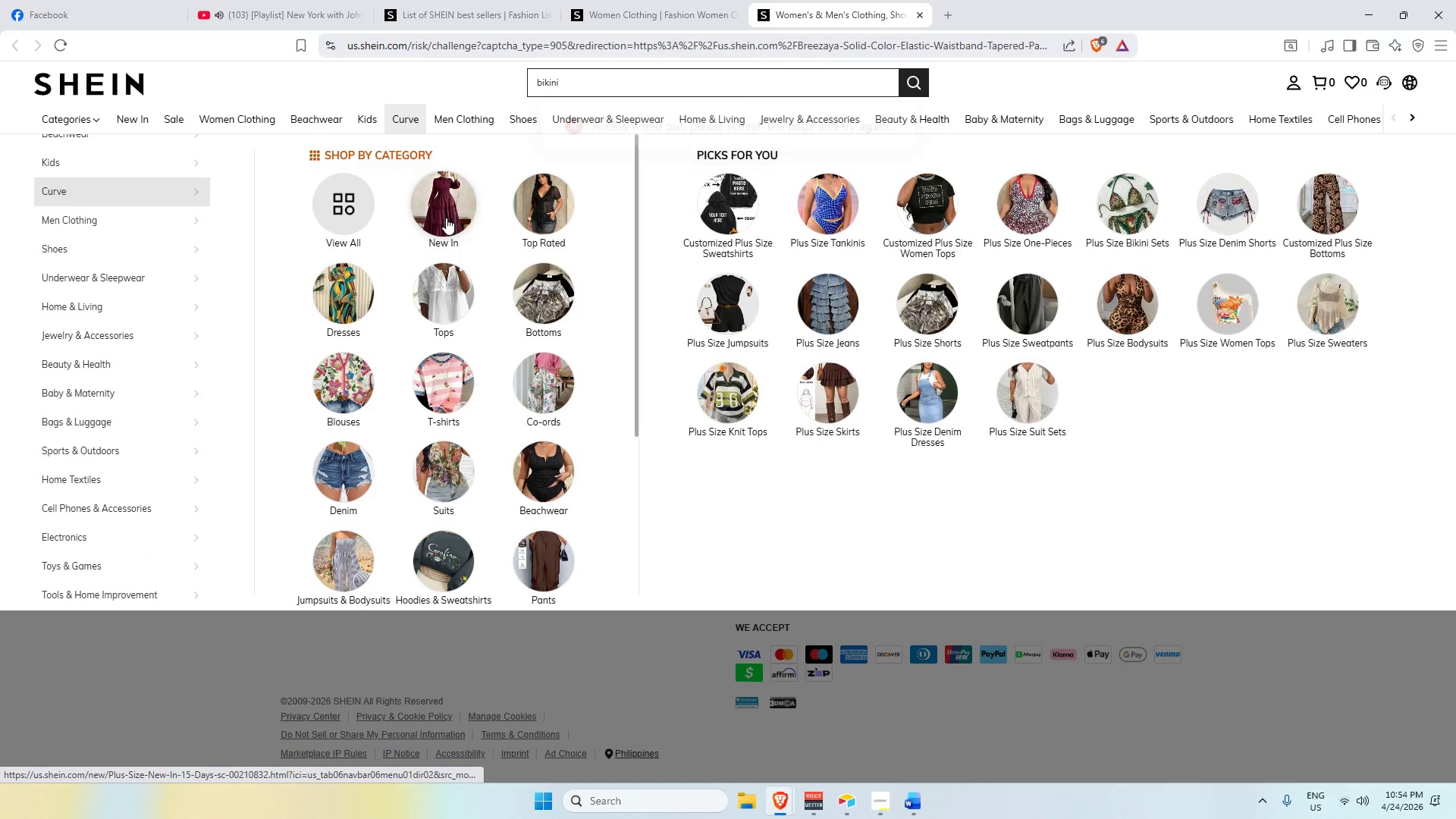 
left_click([529, 211])
 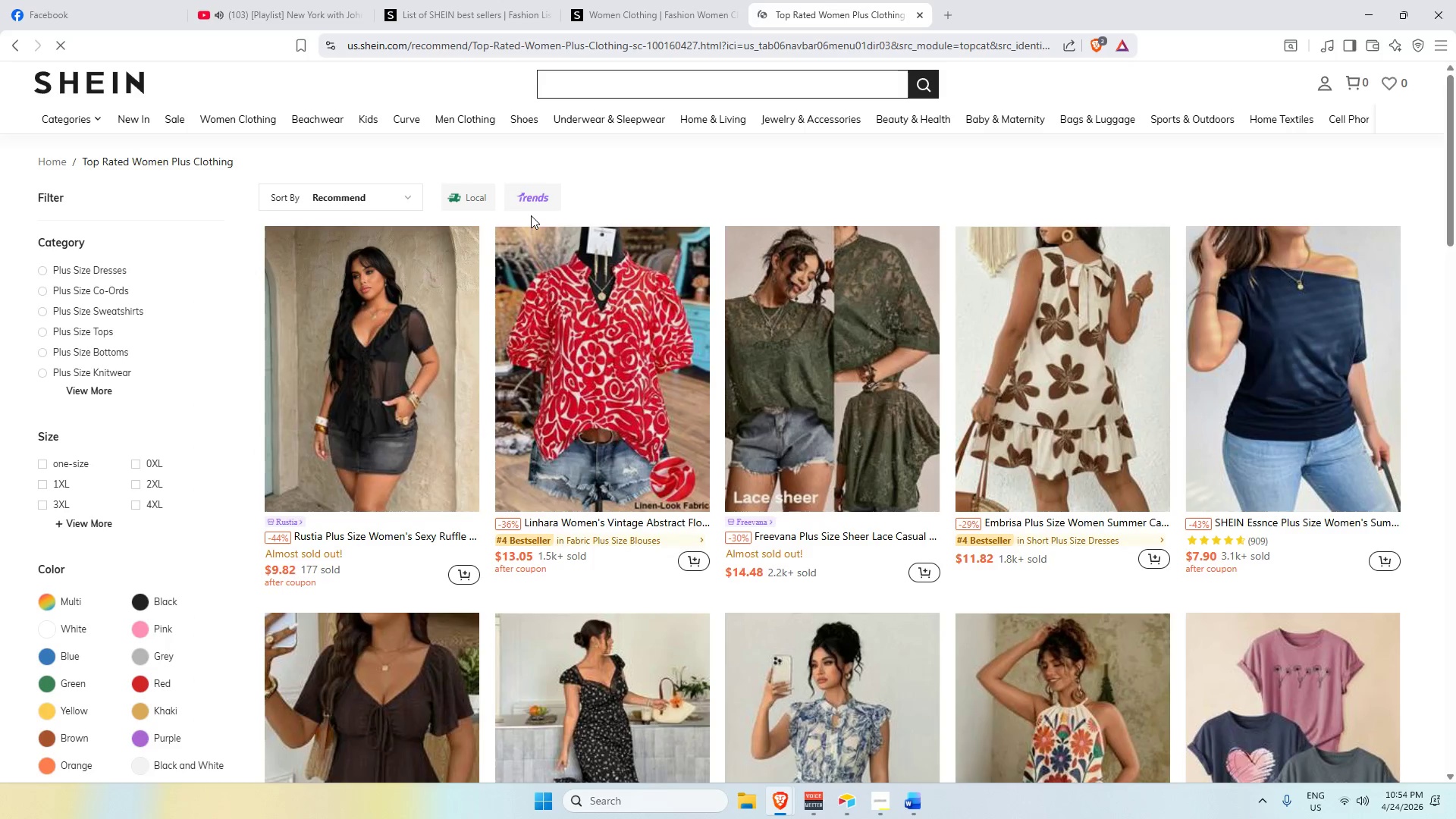 
scroll: coordinate [447, 442], scroll_direction: down, amount: 2.0
 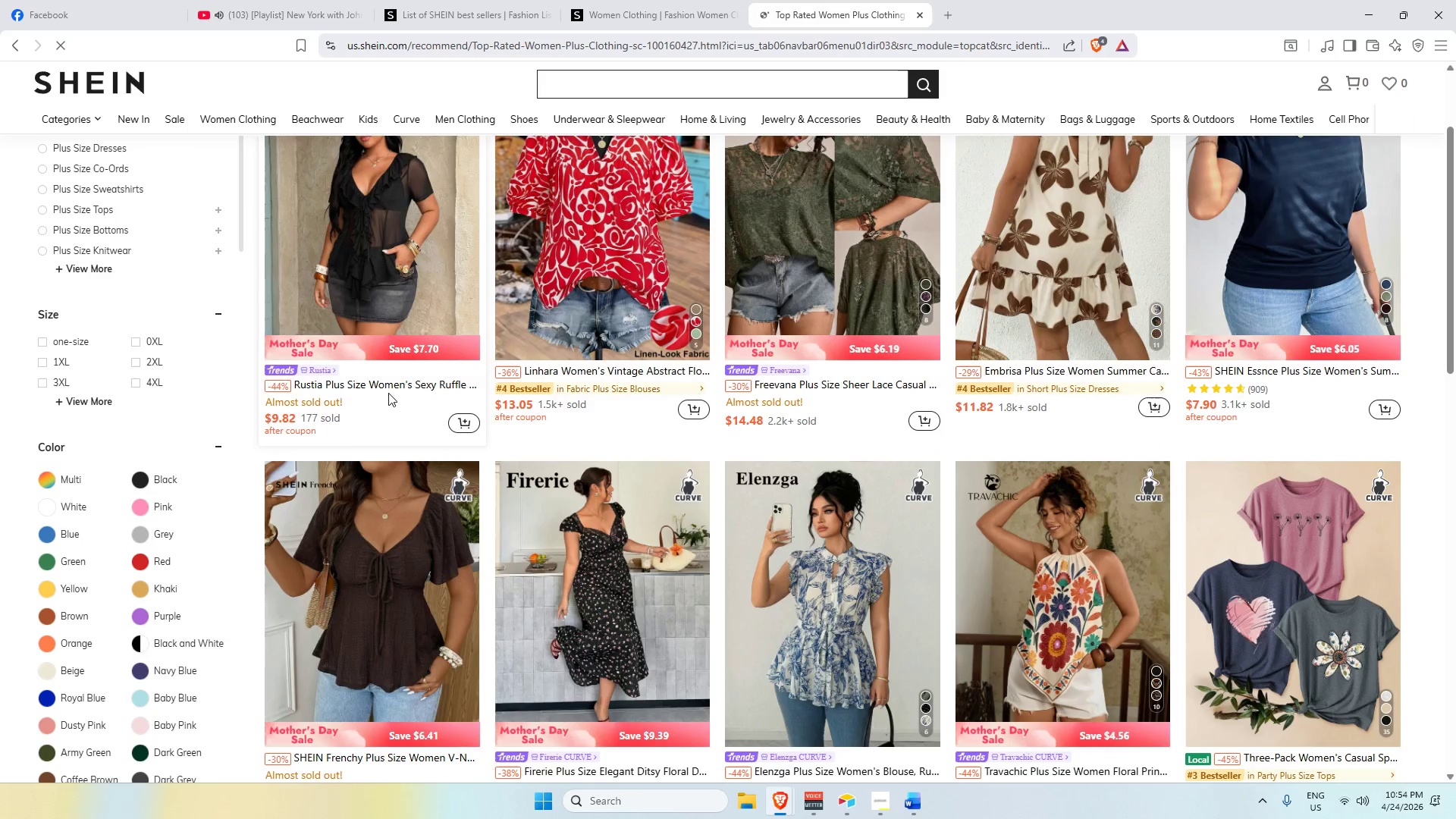 
left_click([389, 388])
 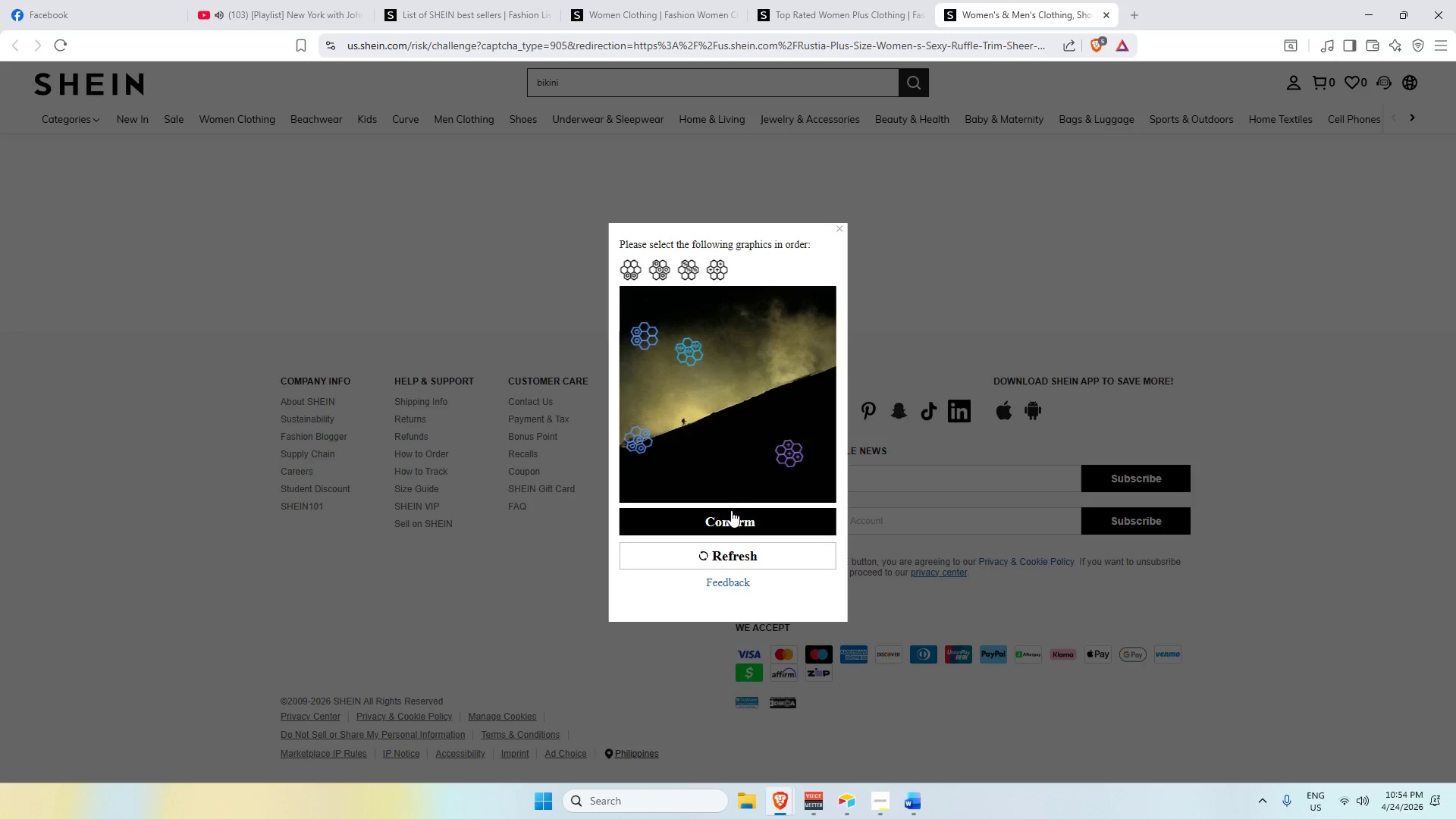 
wait(6.05)
 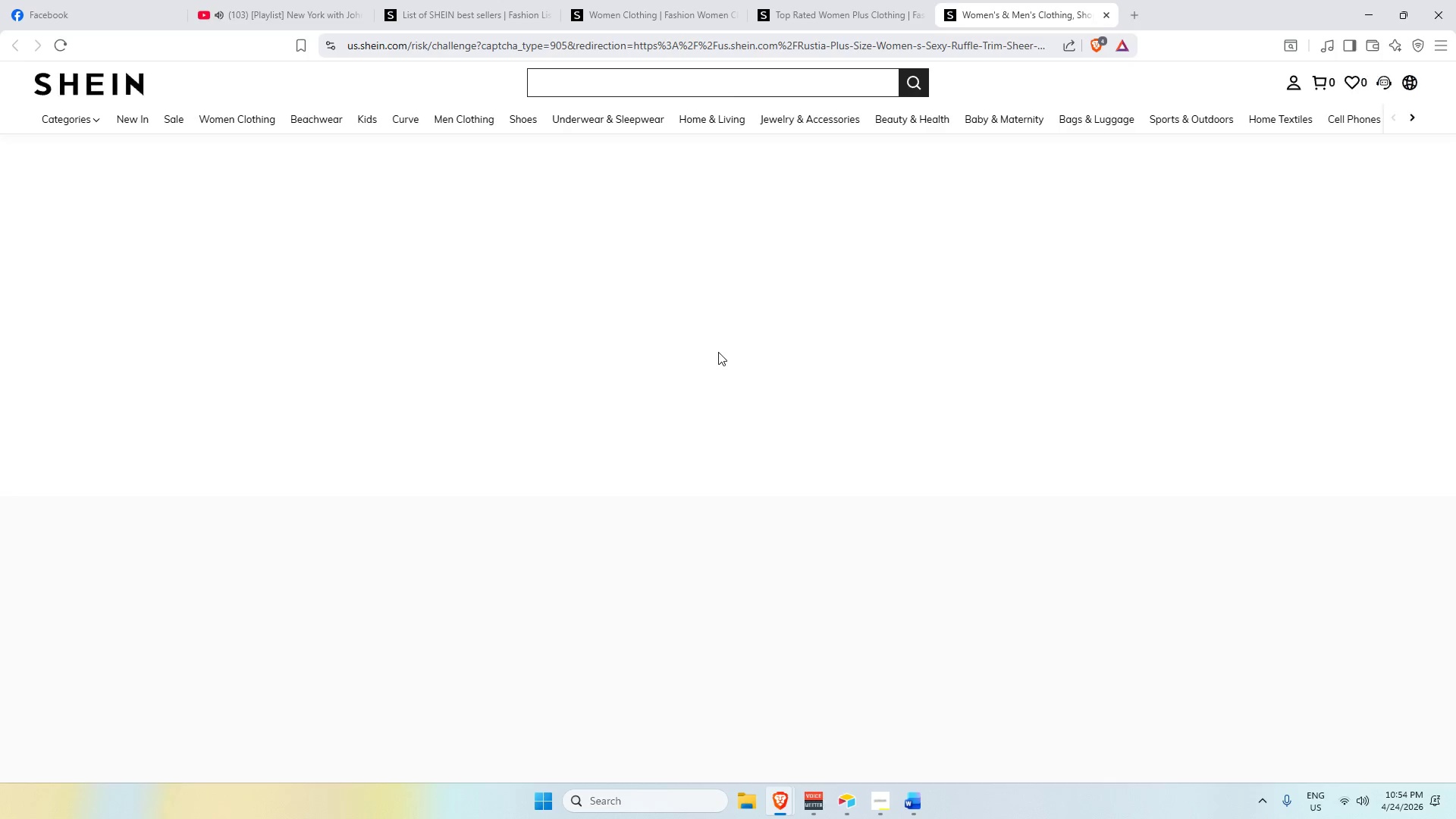 
left_click_drag(start_coordinate=[795, 453], to_coordinate=[736, 441])
 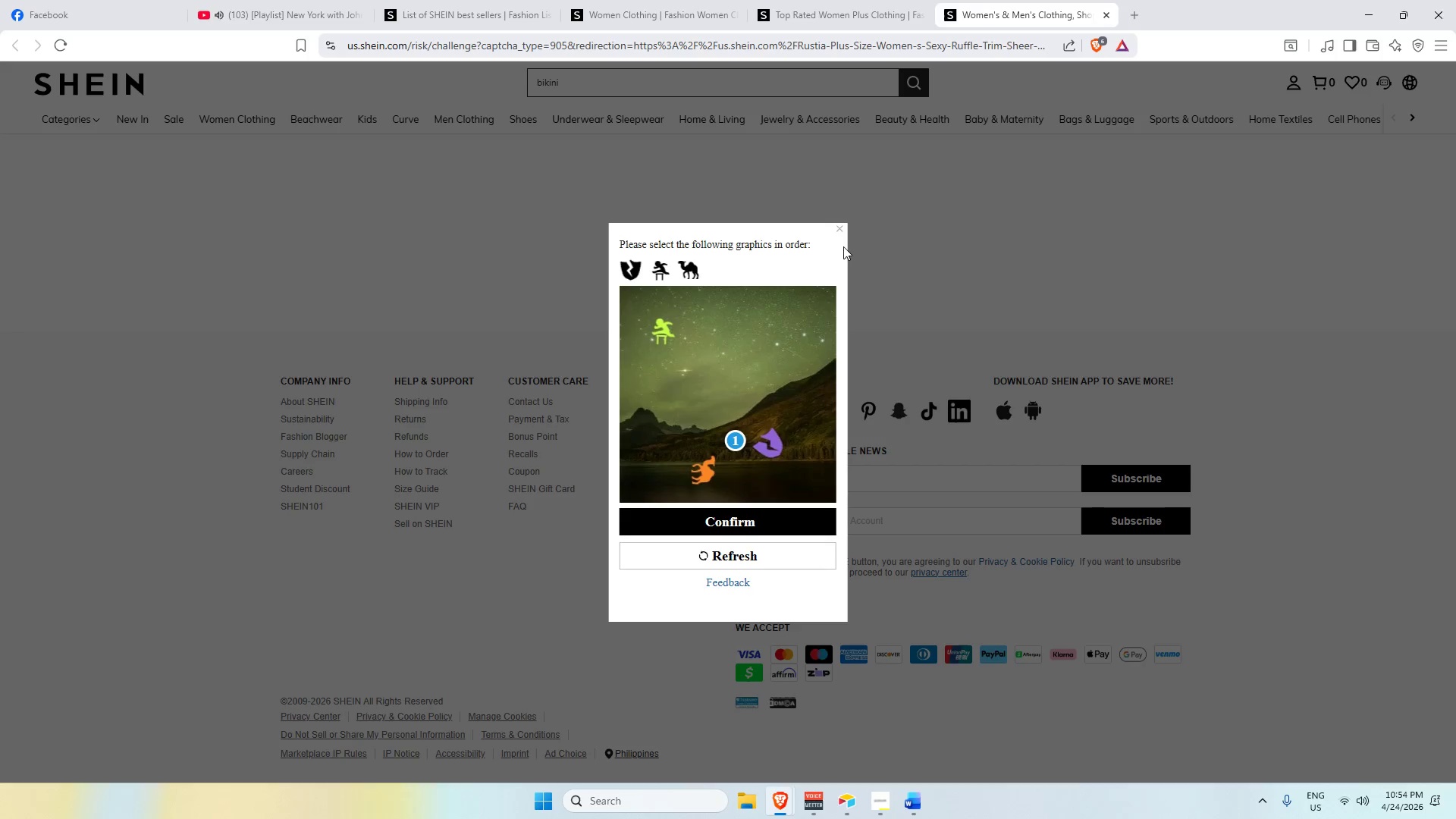 
left_click([841, 228])
 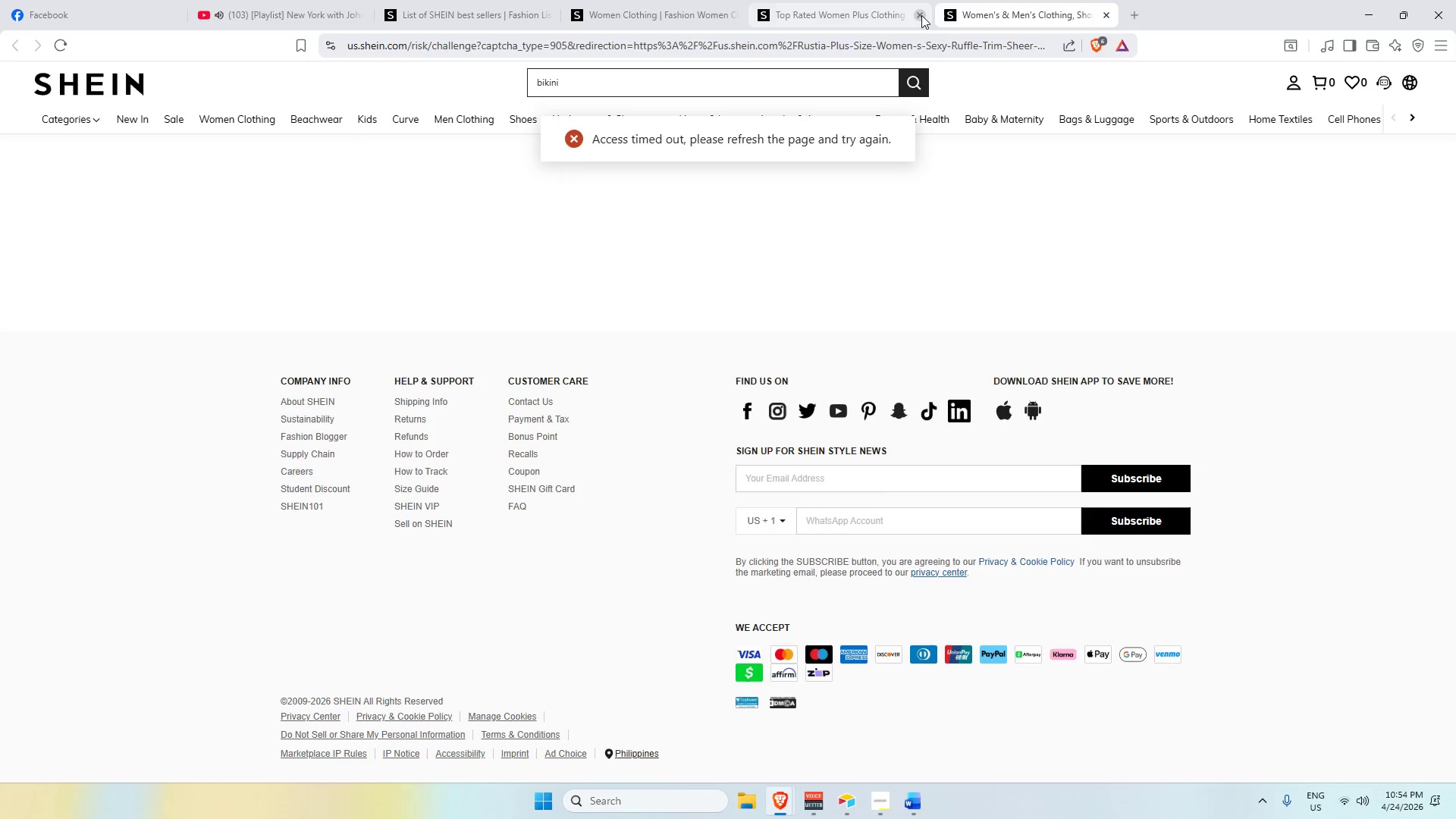 
double_click([921, 15])
 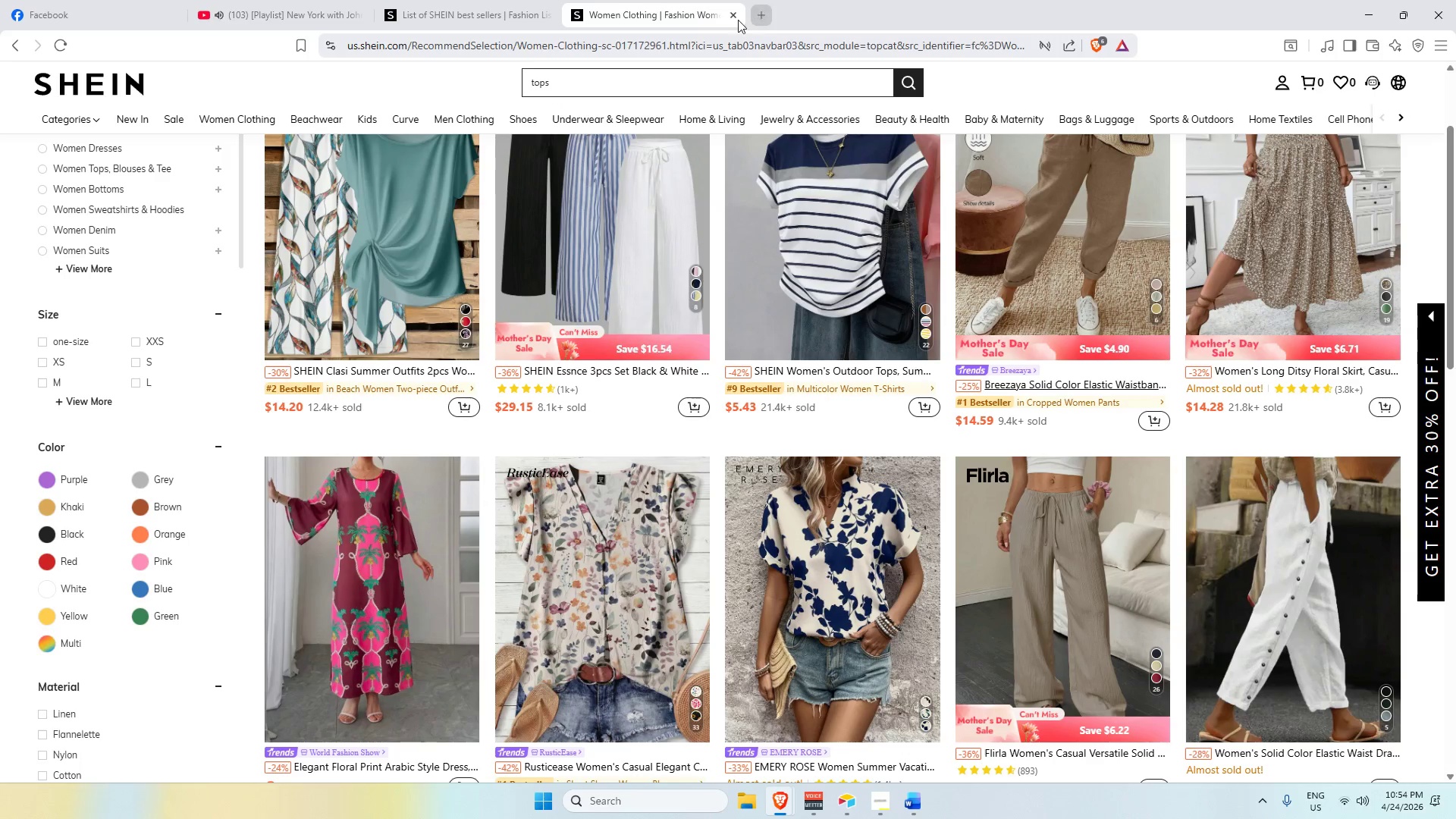 
left_click([733, 17])
 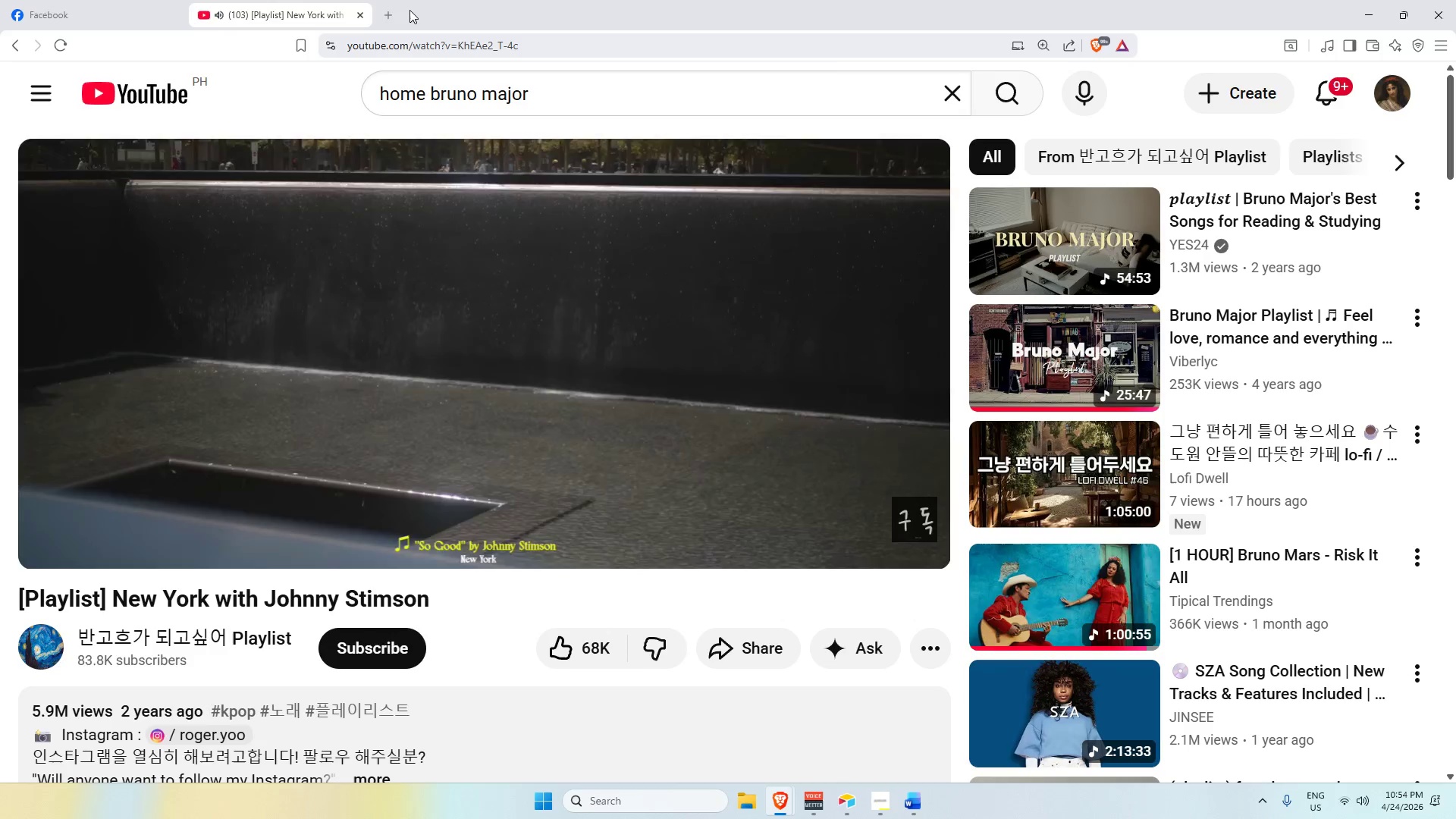 
left_click([392, 14])
 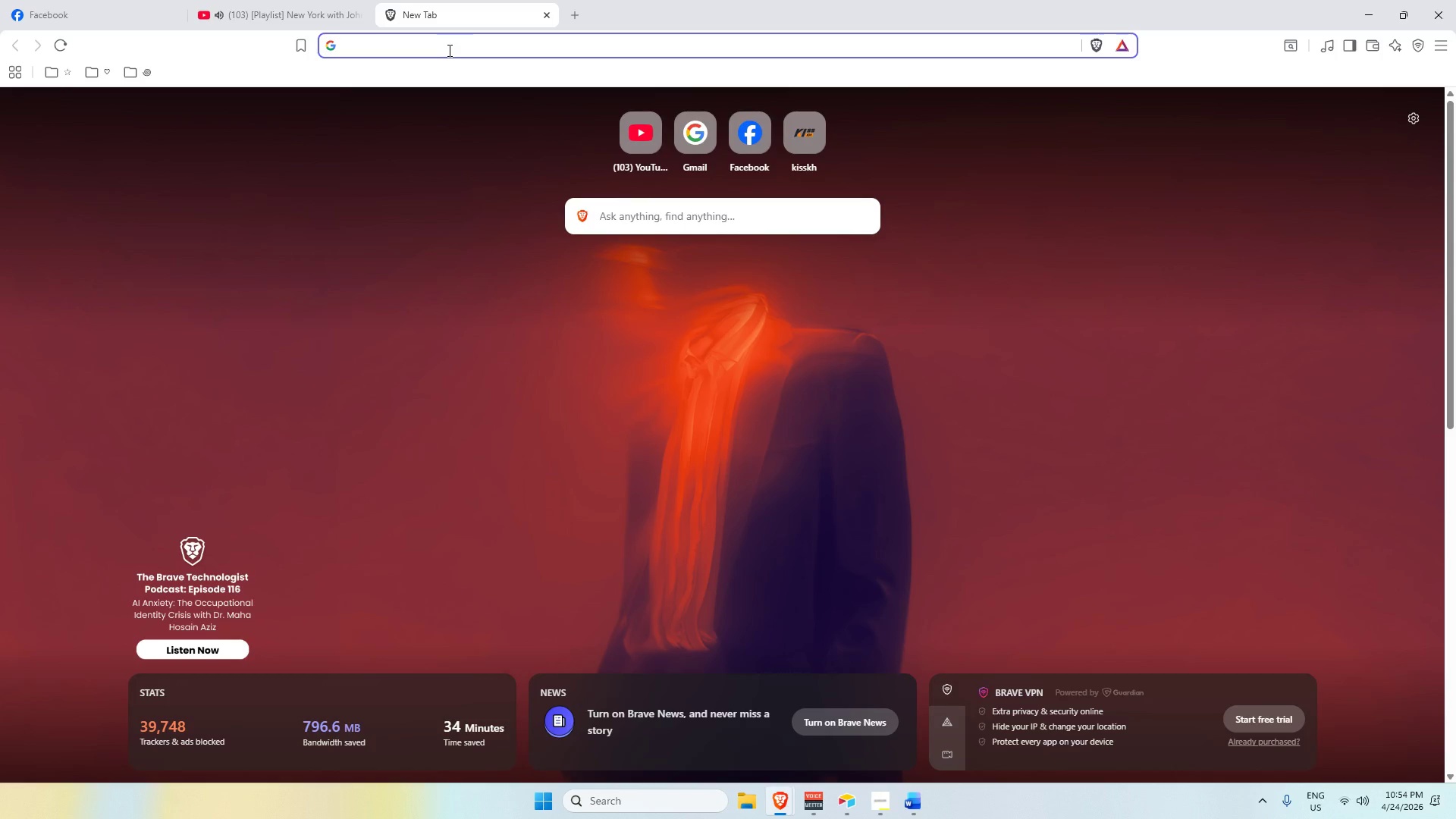 
type(lists of clothing brand)
key(Backspace)
key(Backspace)
key(Backspace)
key(Backspace)
key(Backspace)
type(names )
 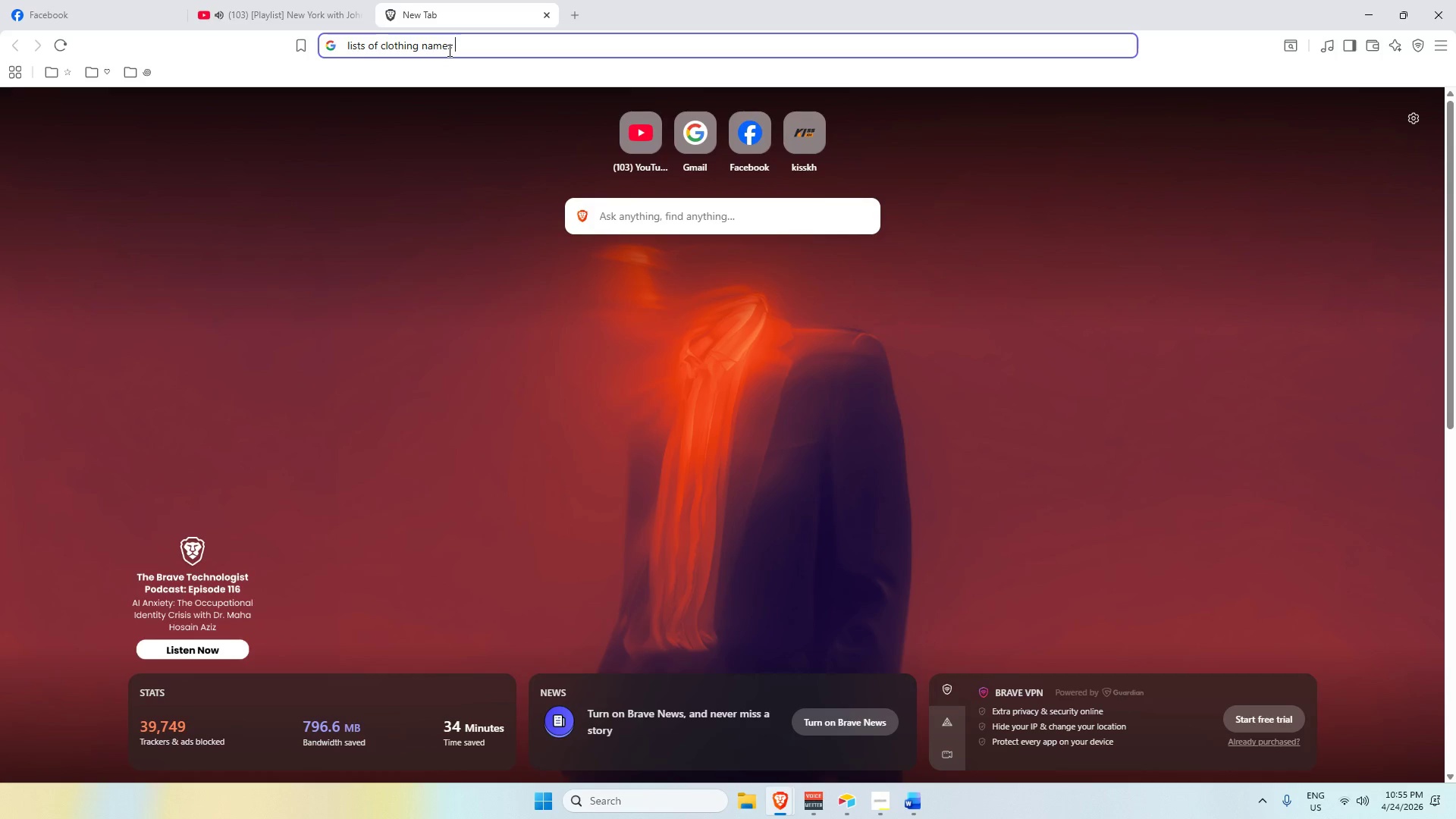 
key(Enter)
 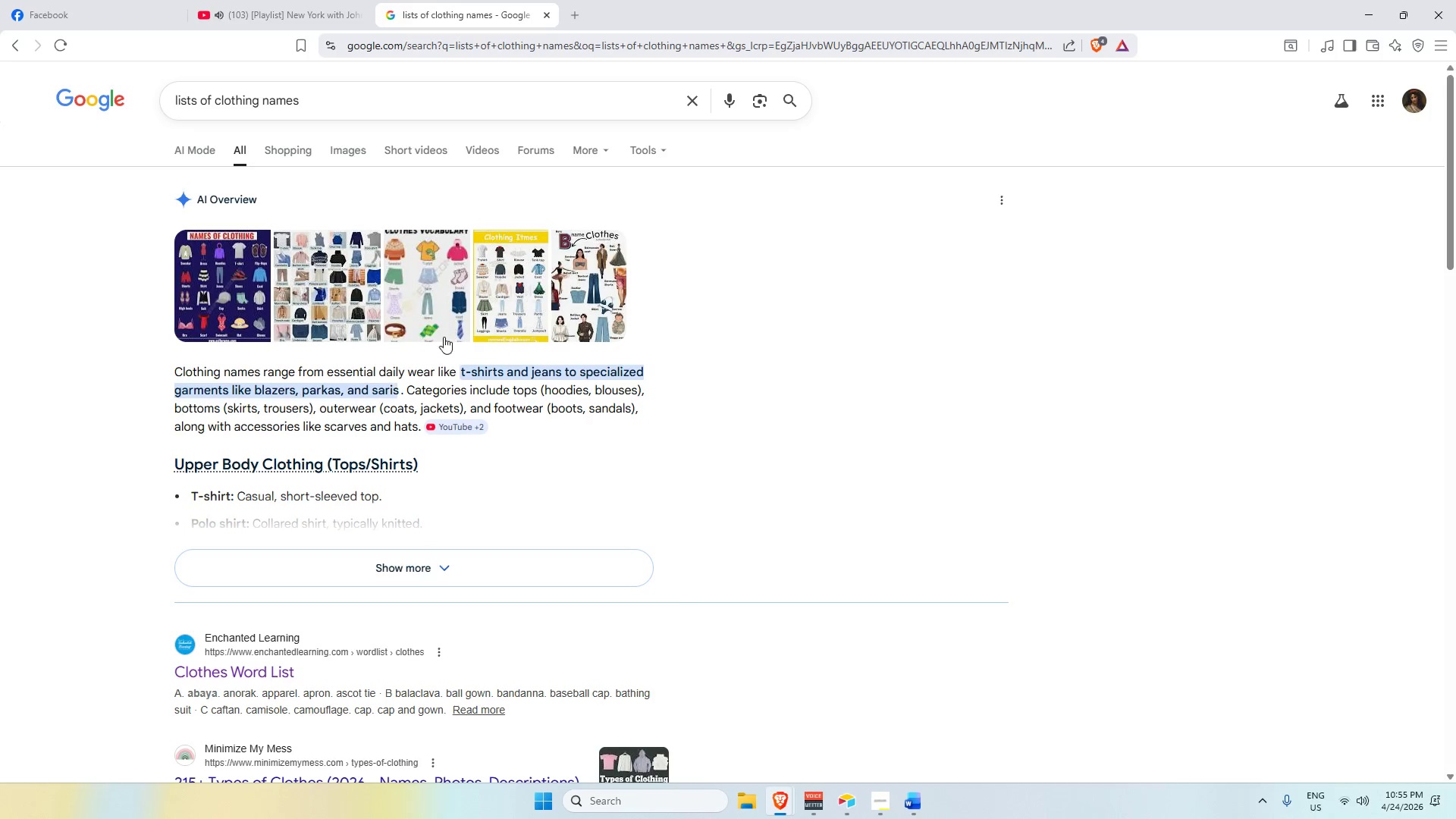 
scroll: coordinate [395, 550], scroll_direction: down, amount: 19.0
 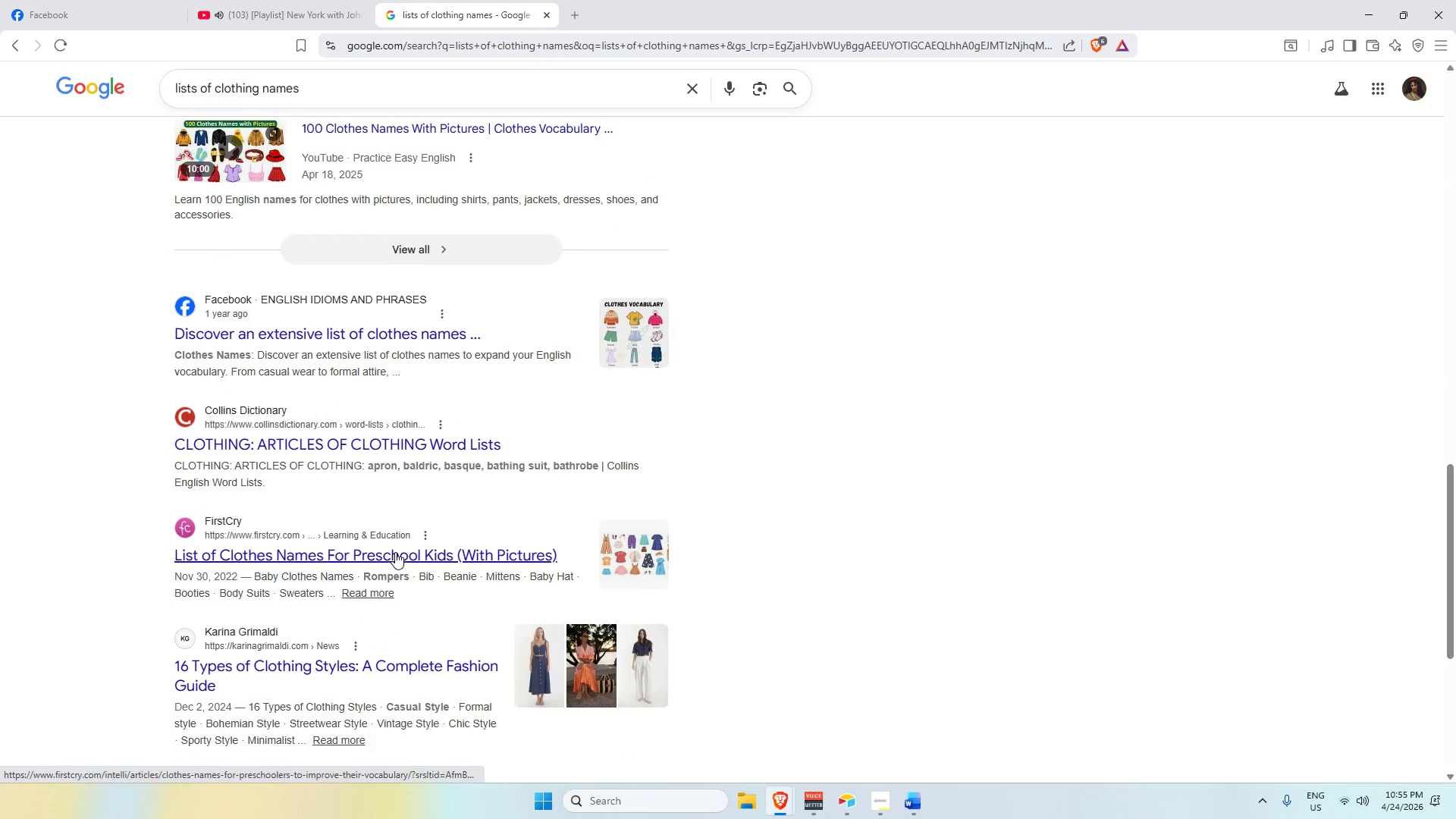 
scroll: coordinate [385, 548], scroll_direction: up, amount: 25.0
 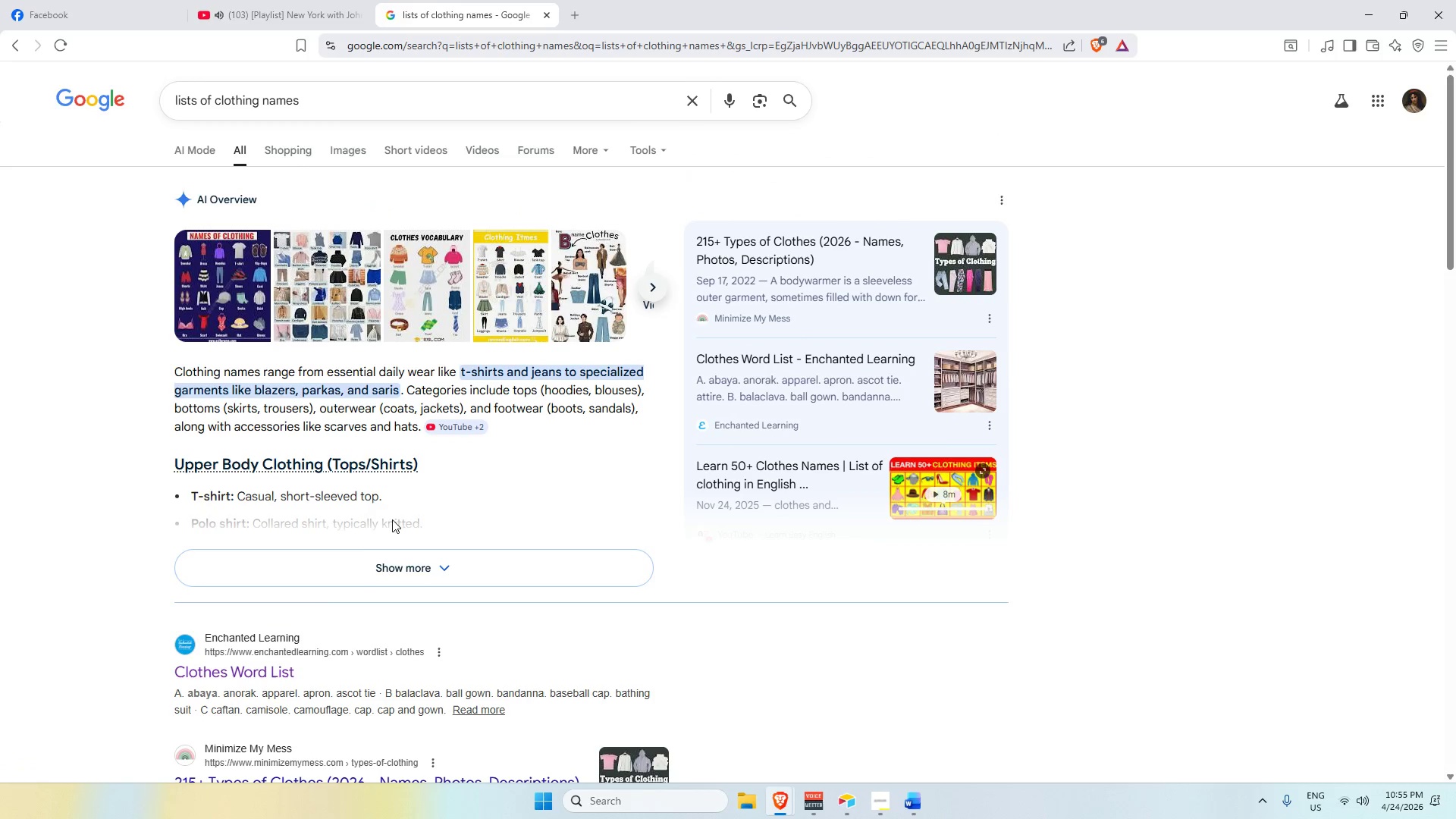 
left_click([380, 560])
 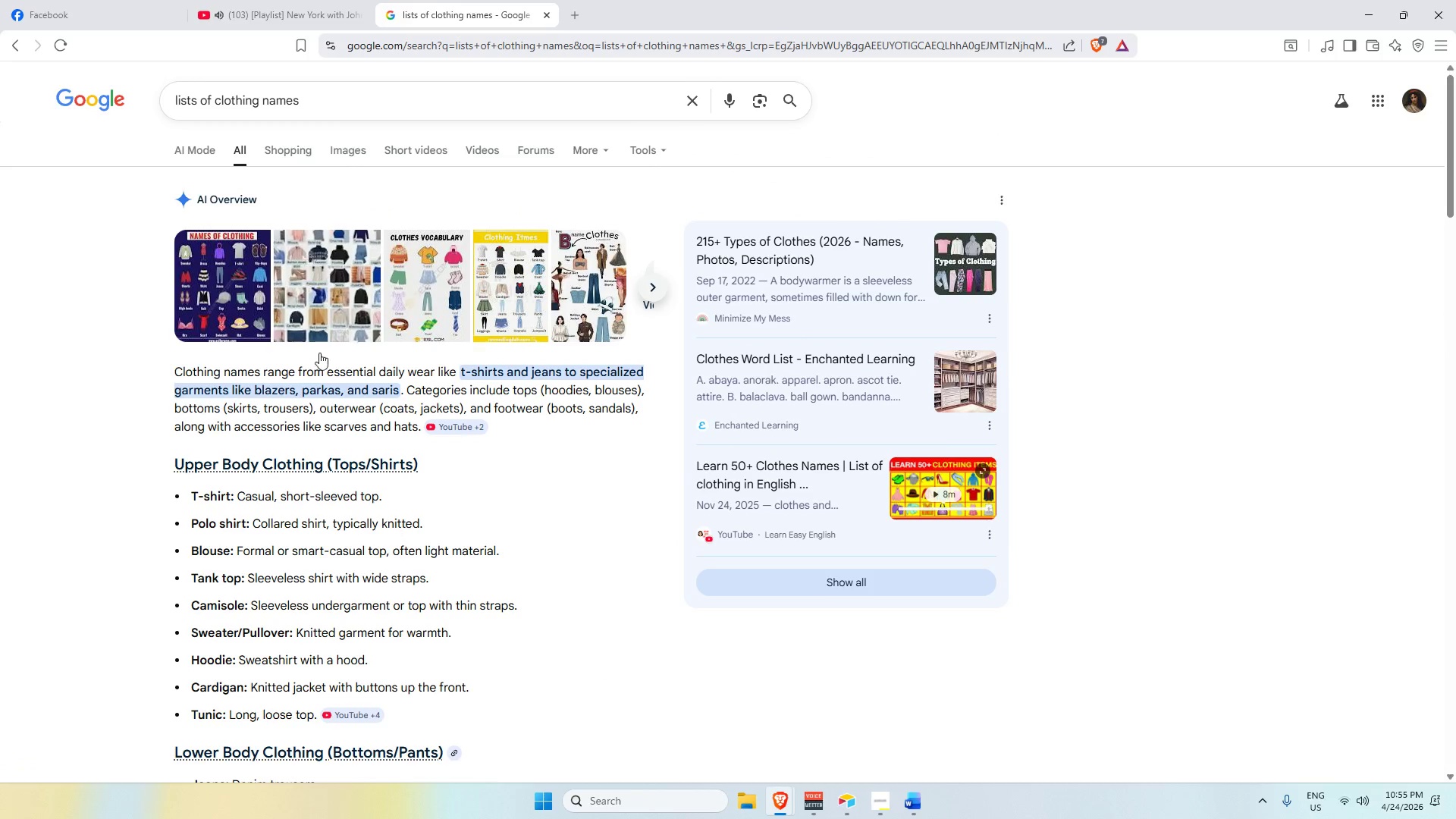 
scroll: coordinate [382, 566], scroll_direction: down, amount: 13.0
 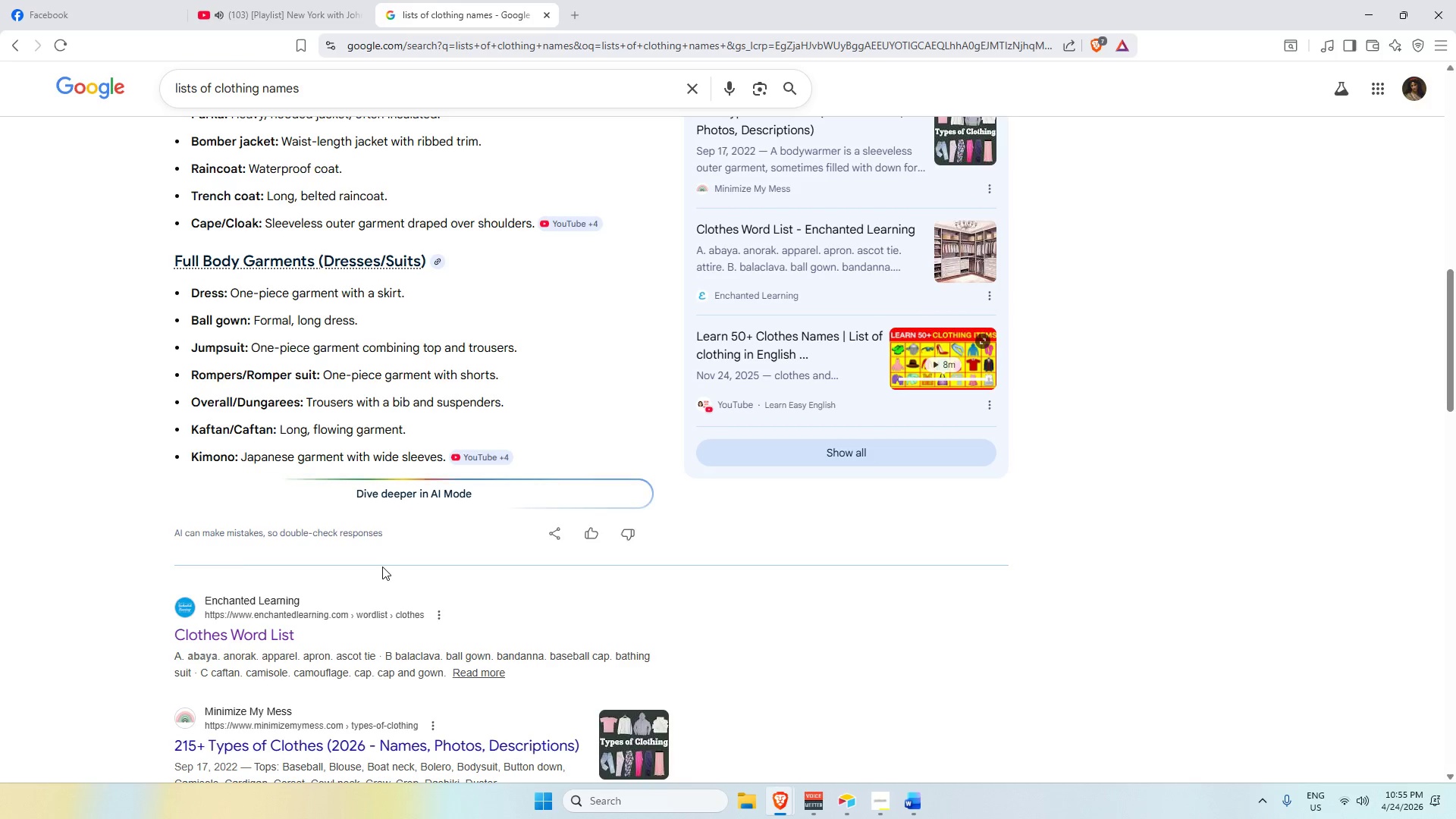 
scroll: coordinate [378, 564], scroll_direction: up, amount: 22.0
 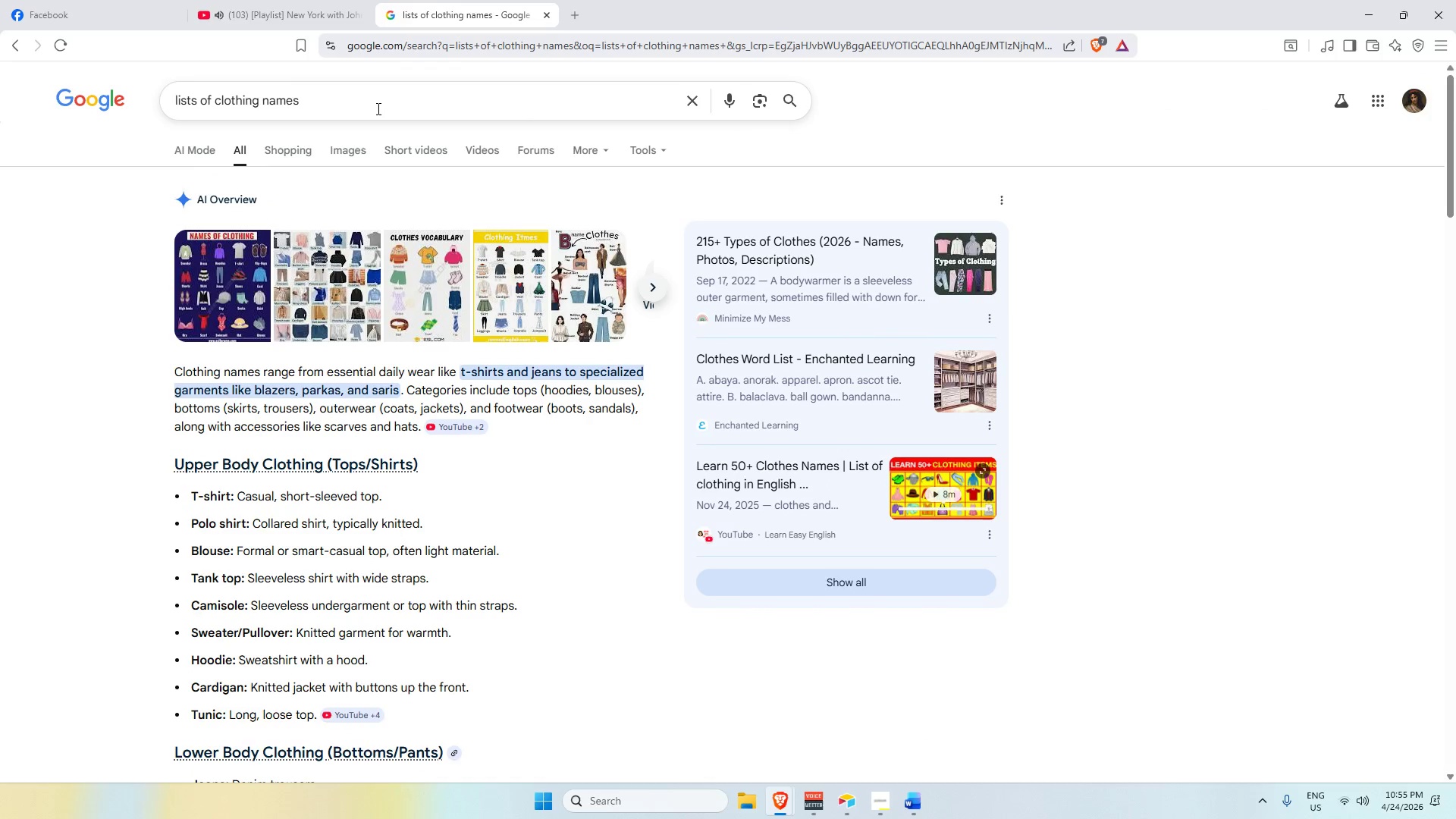 
left_click([363, 93])
 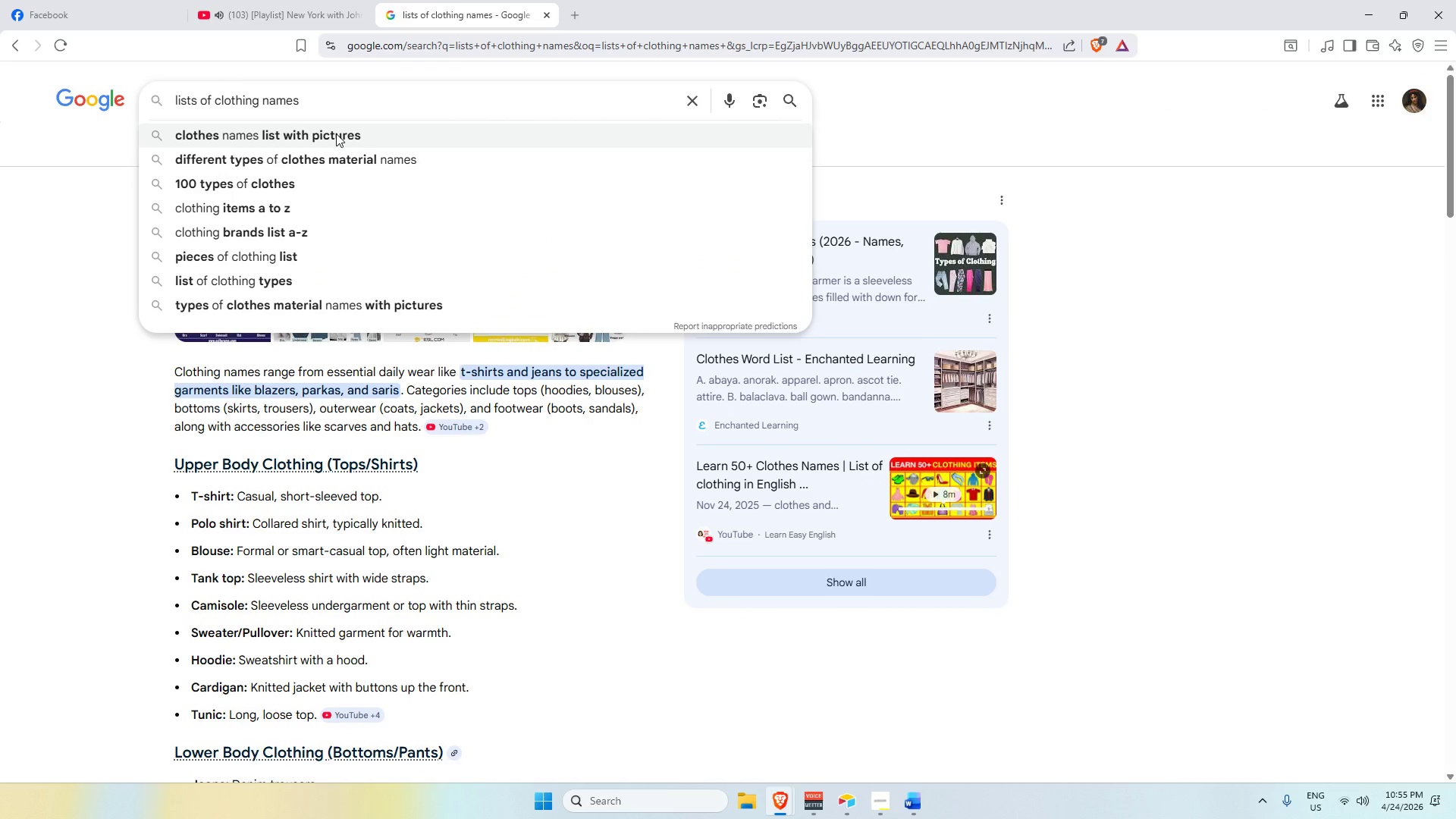 
type( ai)
 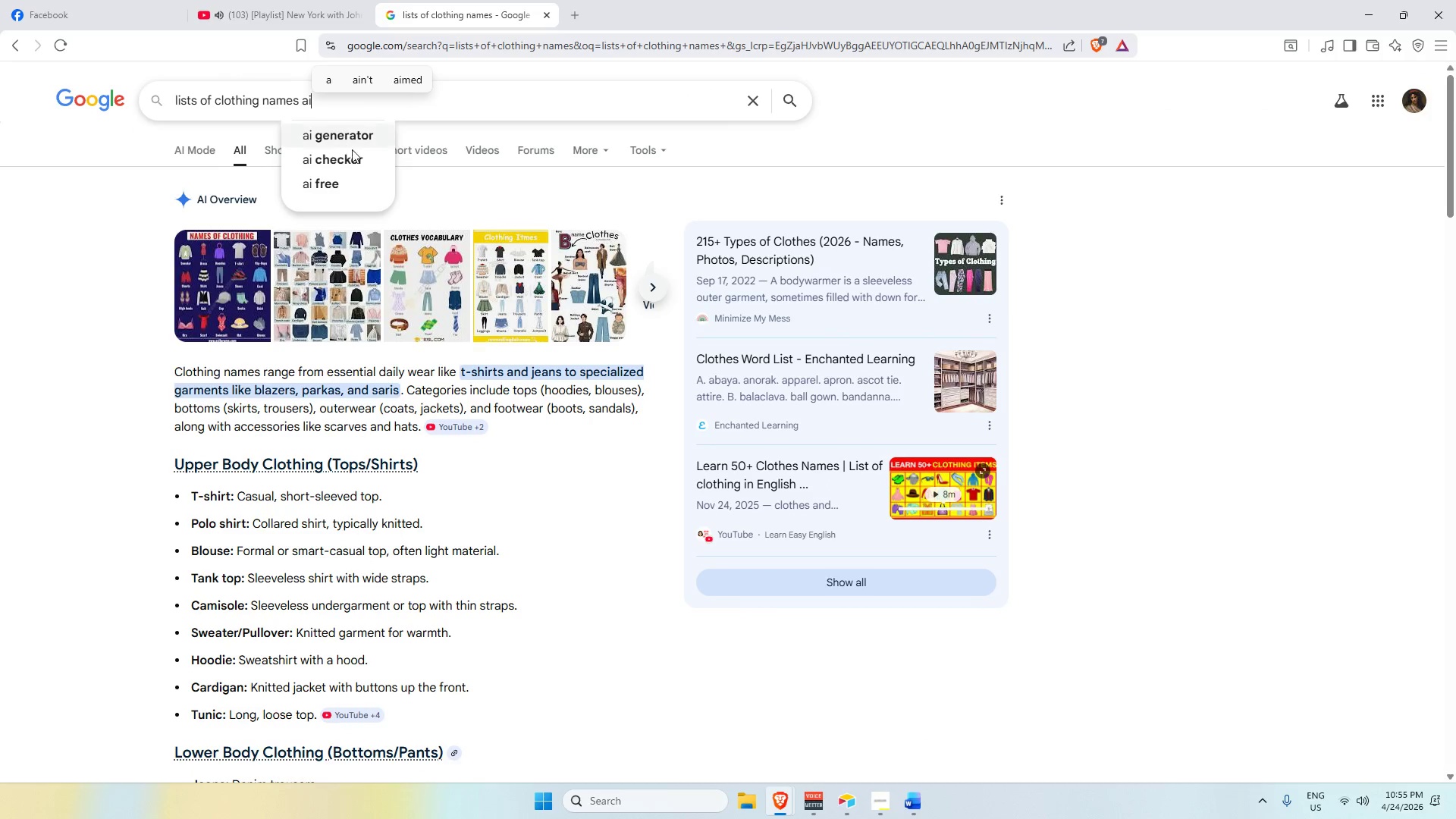 
key(Enter)
 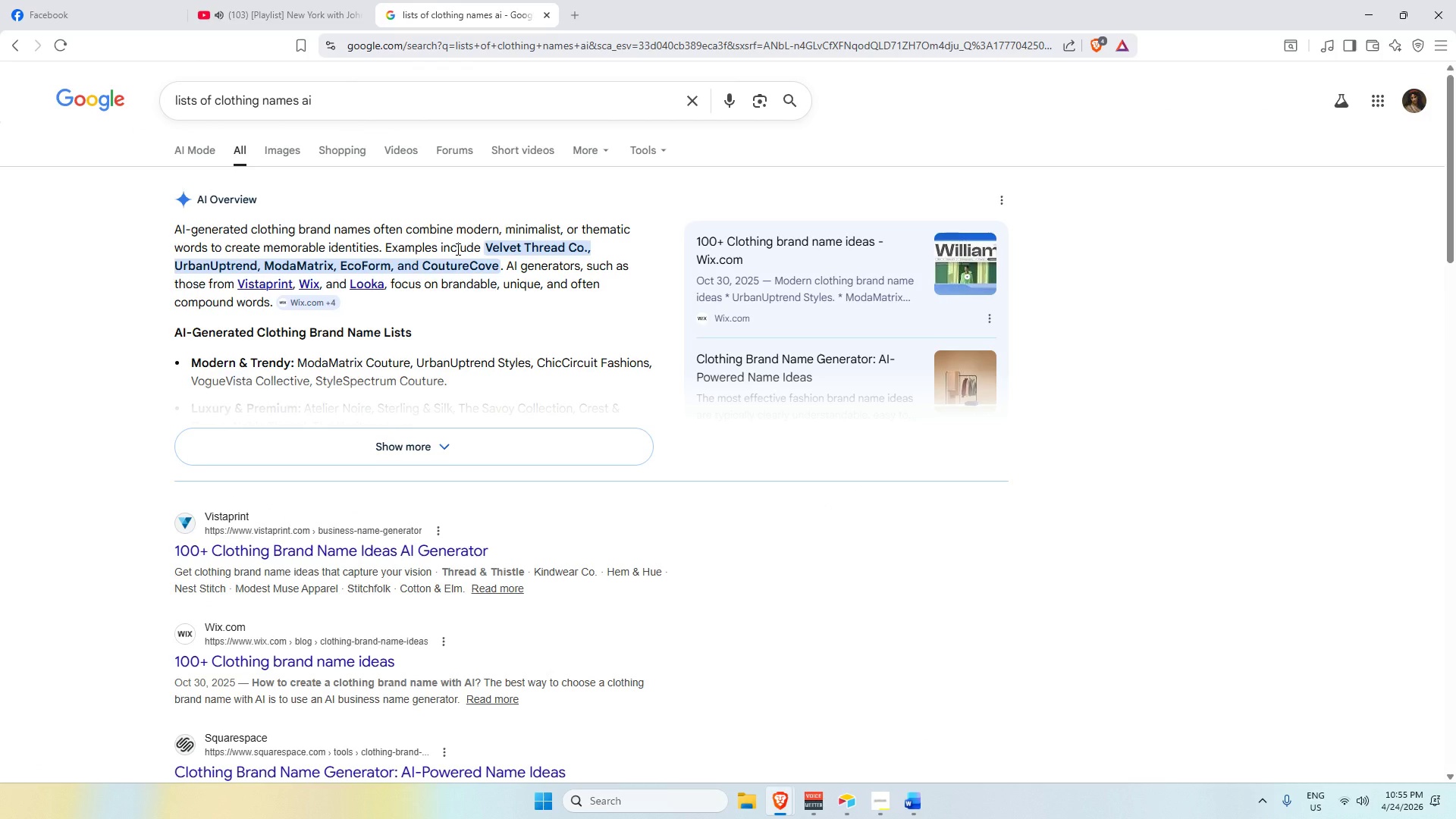 
wait(5.14)
 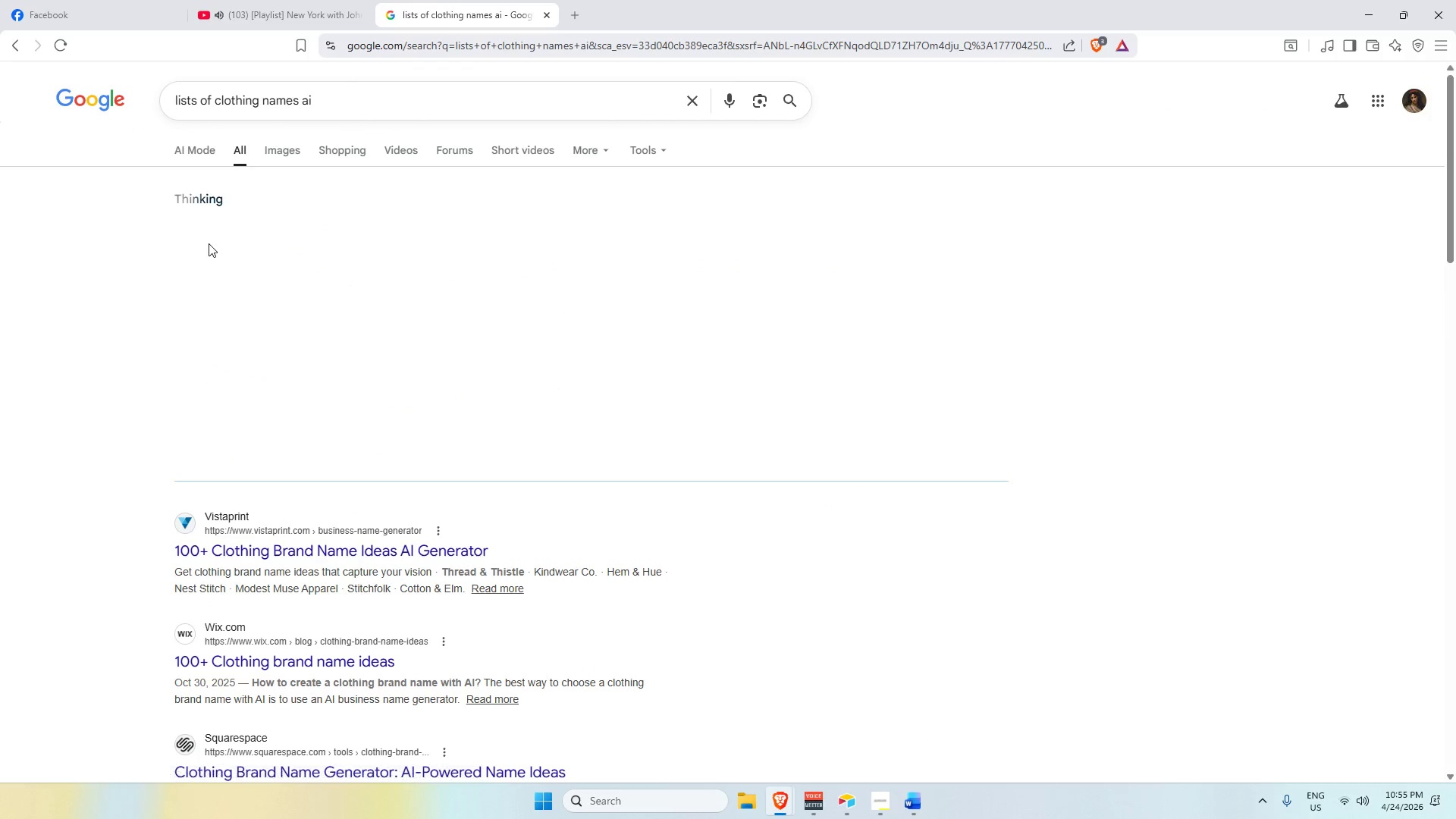 
left_click([418, 445])
 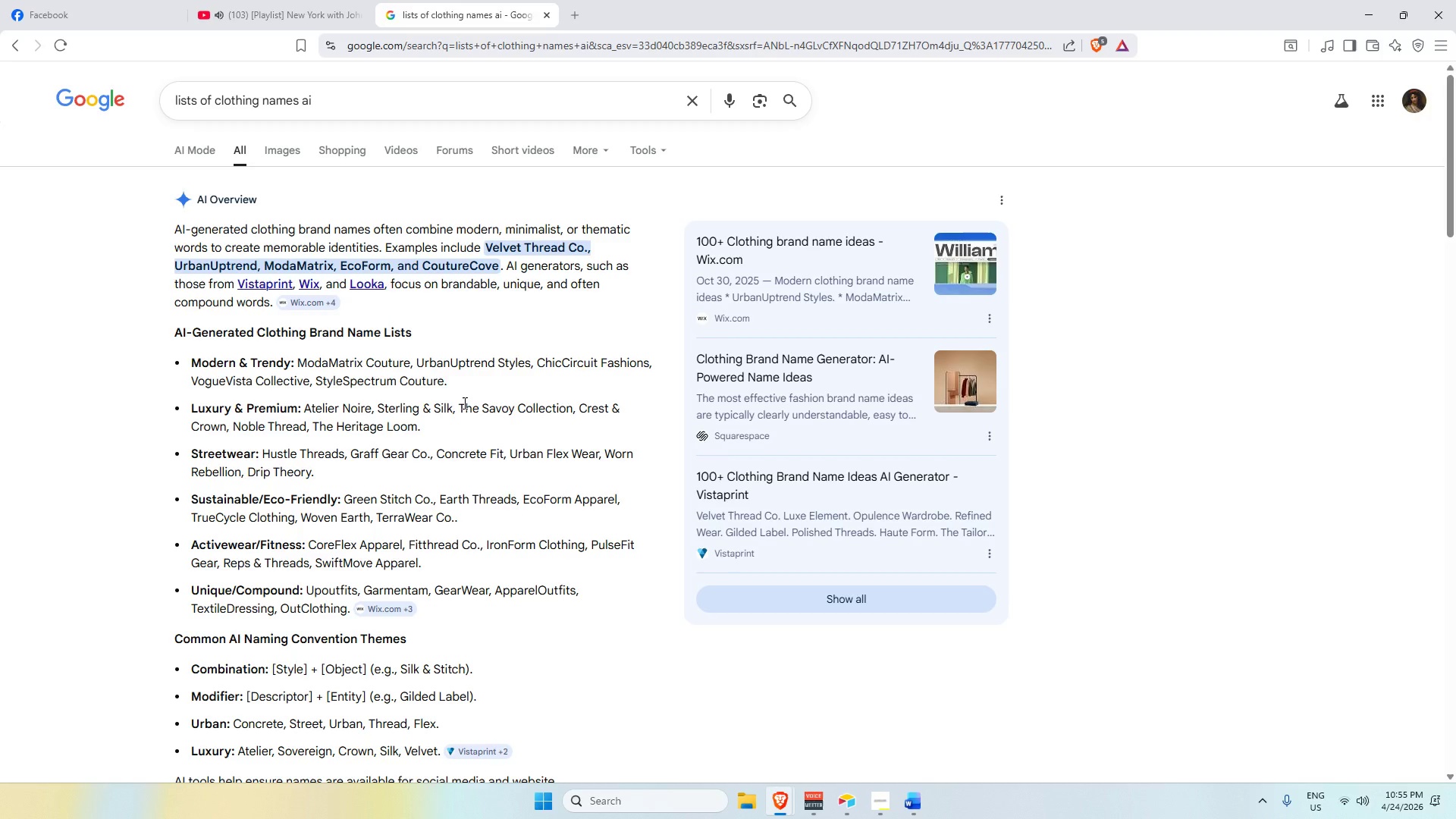 
scroll: coordinate [352, 337], scroll_direction: down, amount: 2.0
 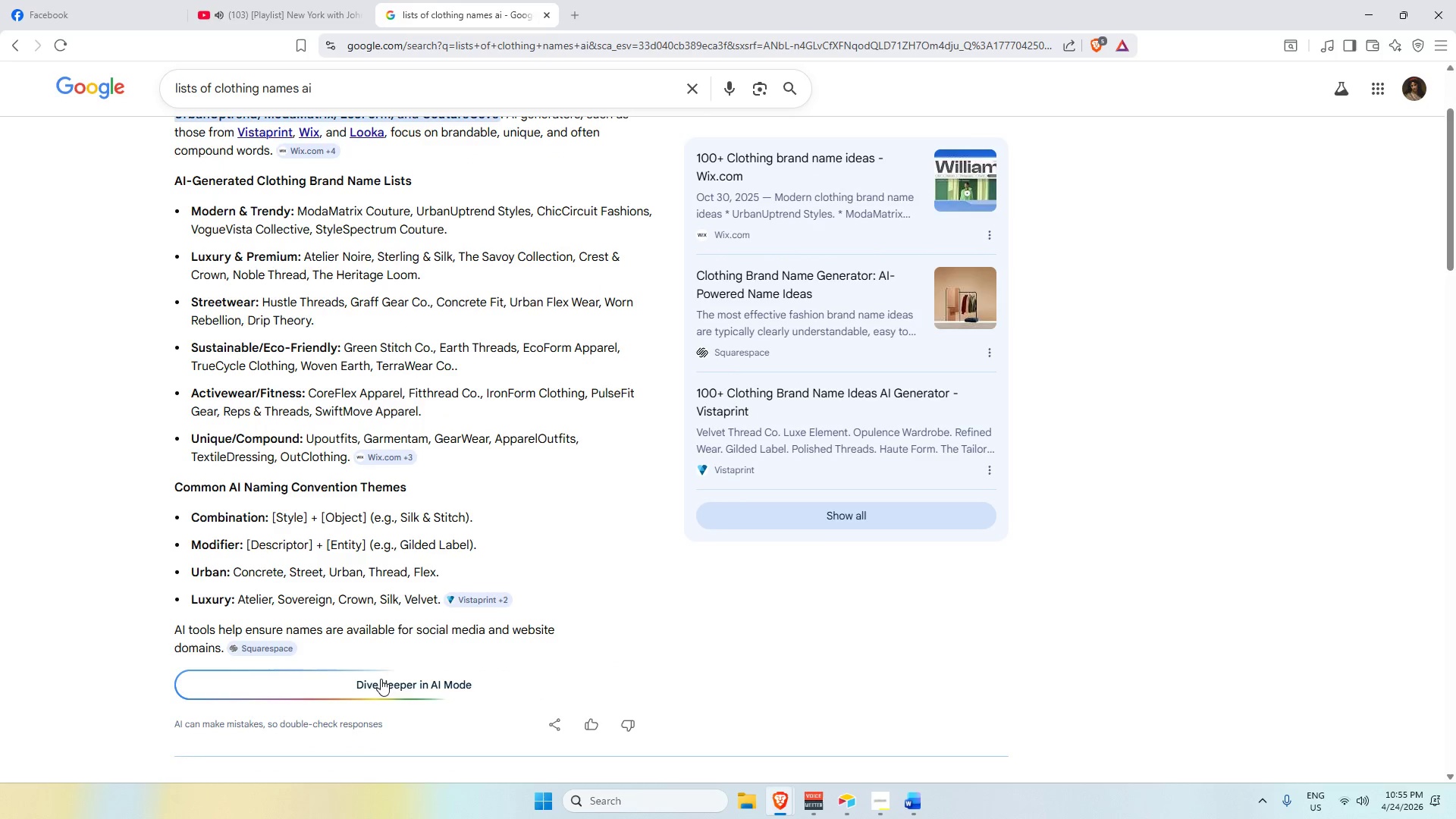 
left_click([373, 682])
 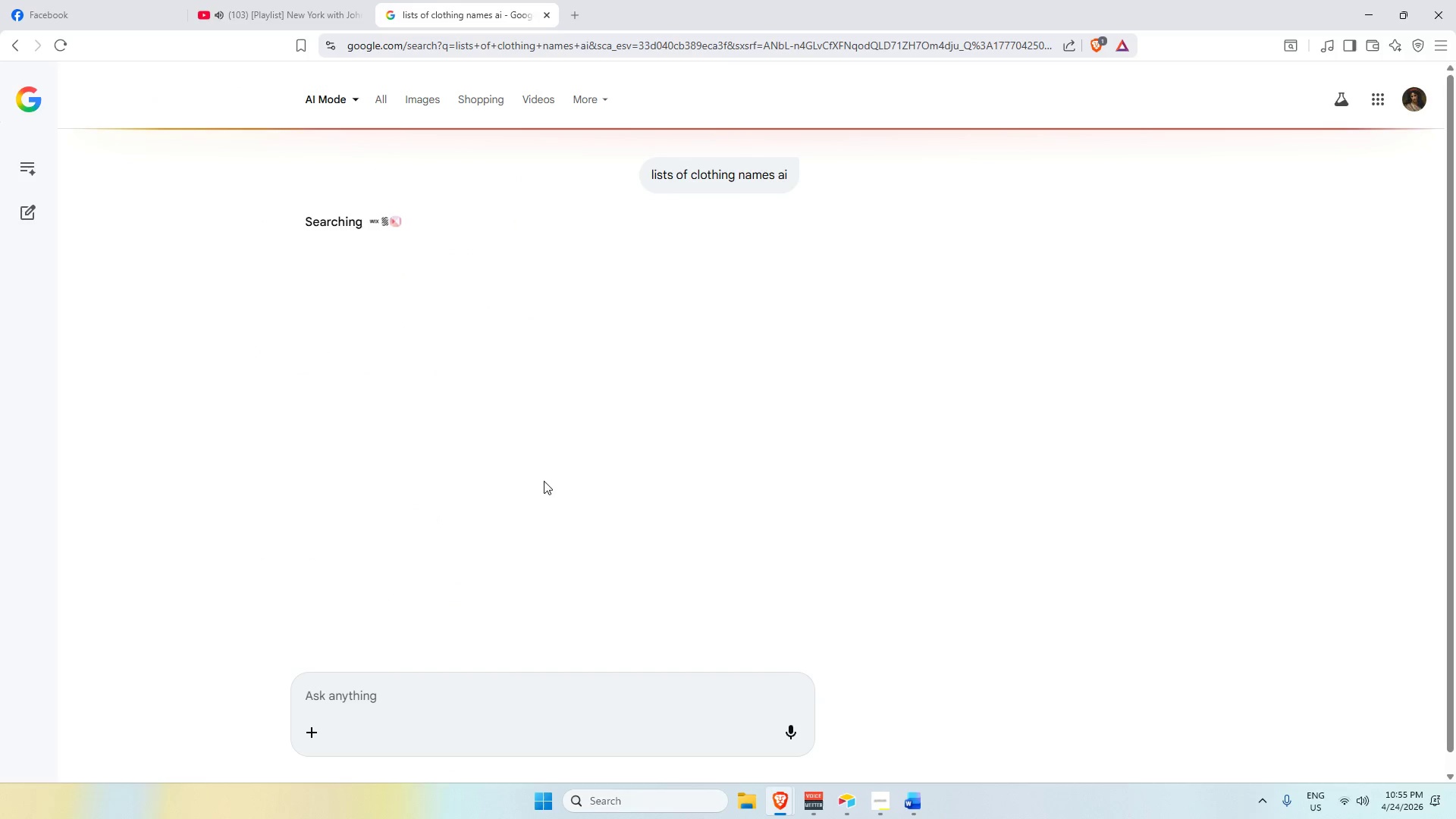 
left_click([520, 686])
 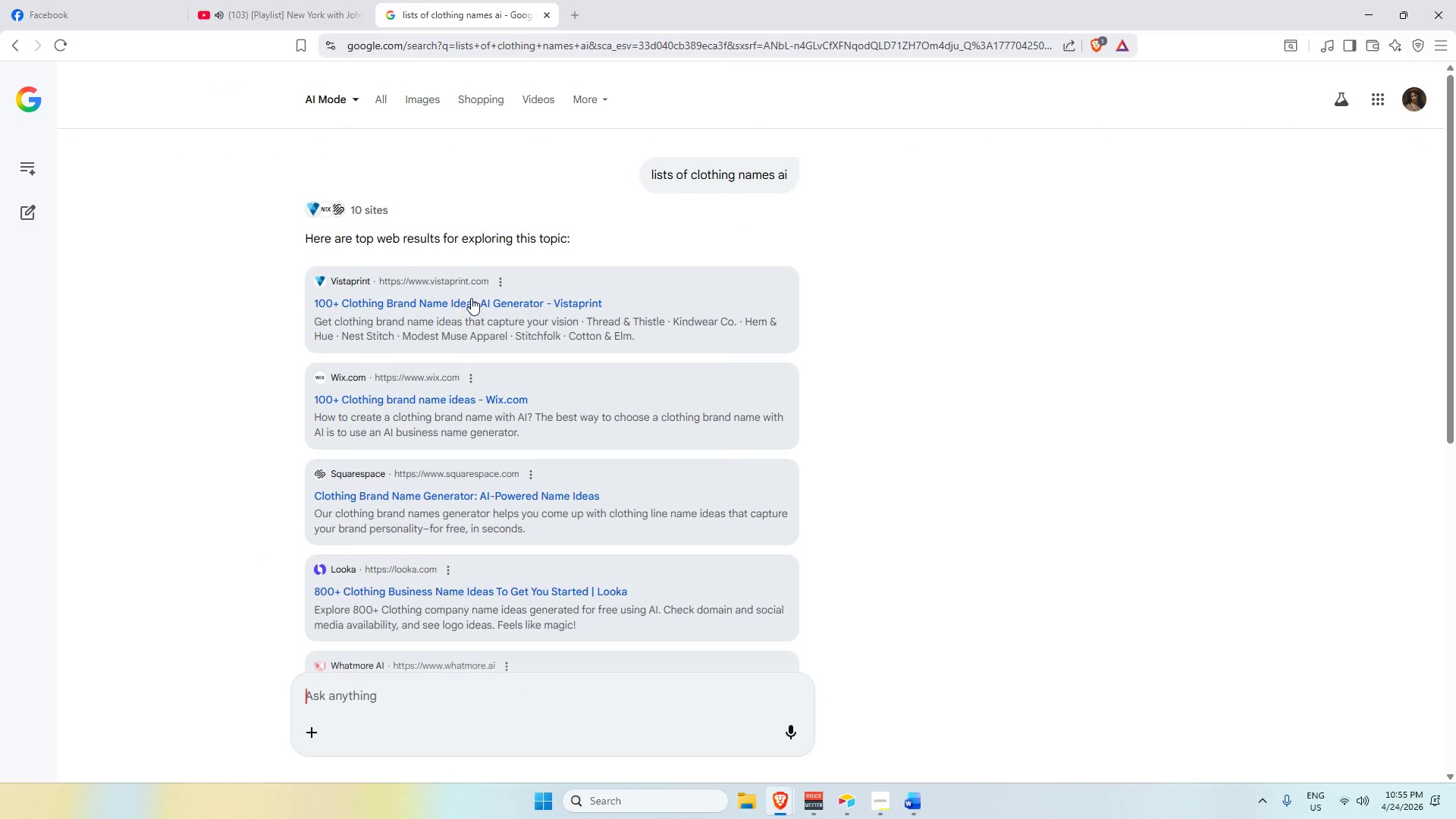 
scroll: coordinate [504, 516], scroll_direction: down, amount: 17.0
 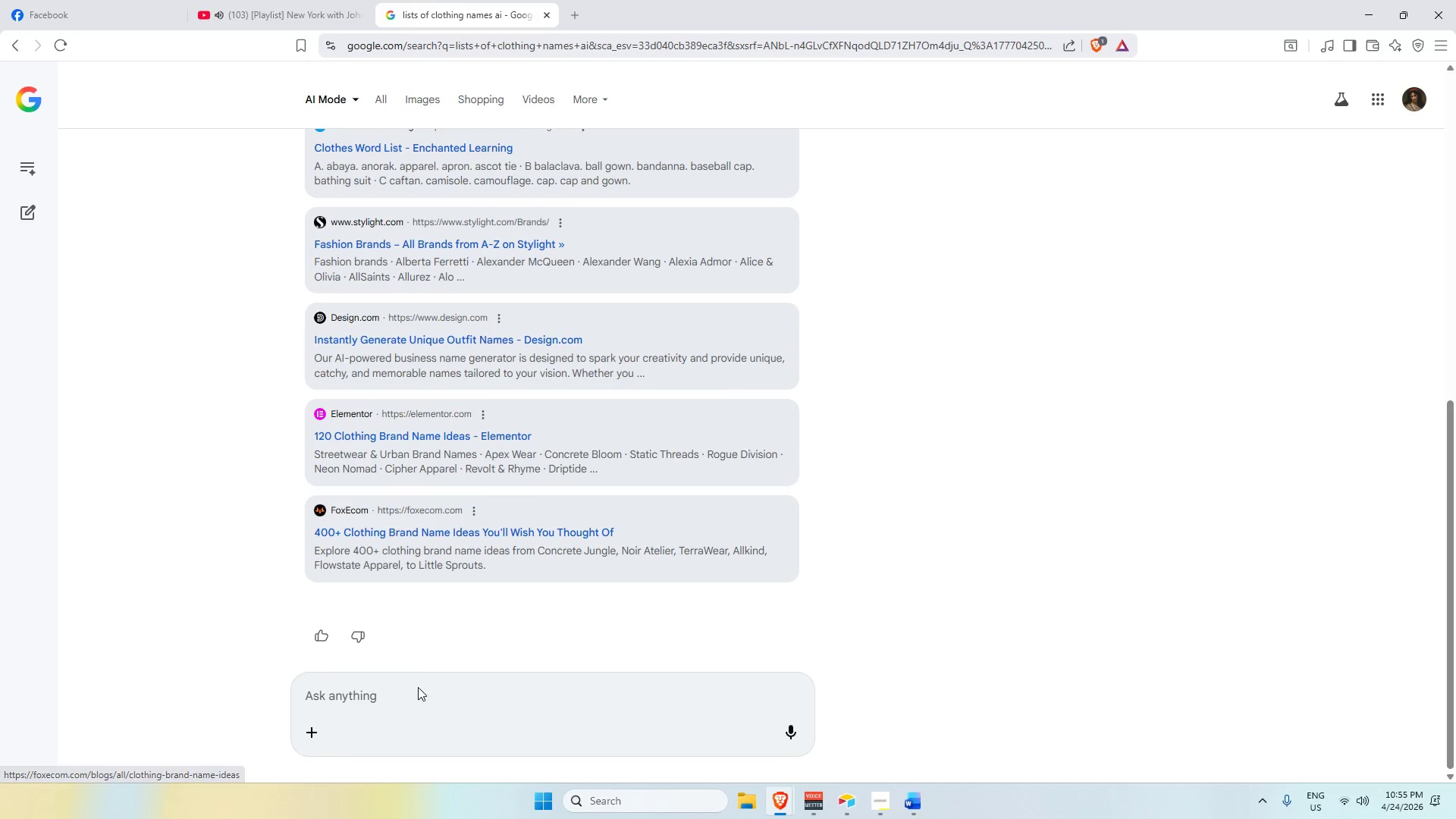 
left_click([428, 699])
 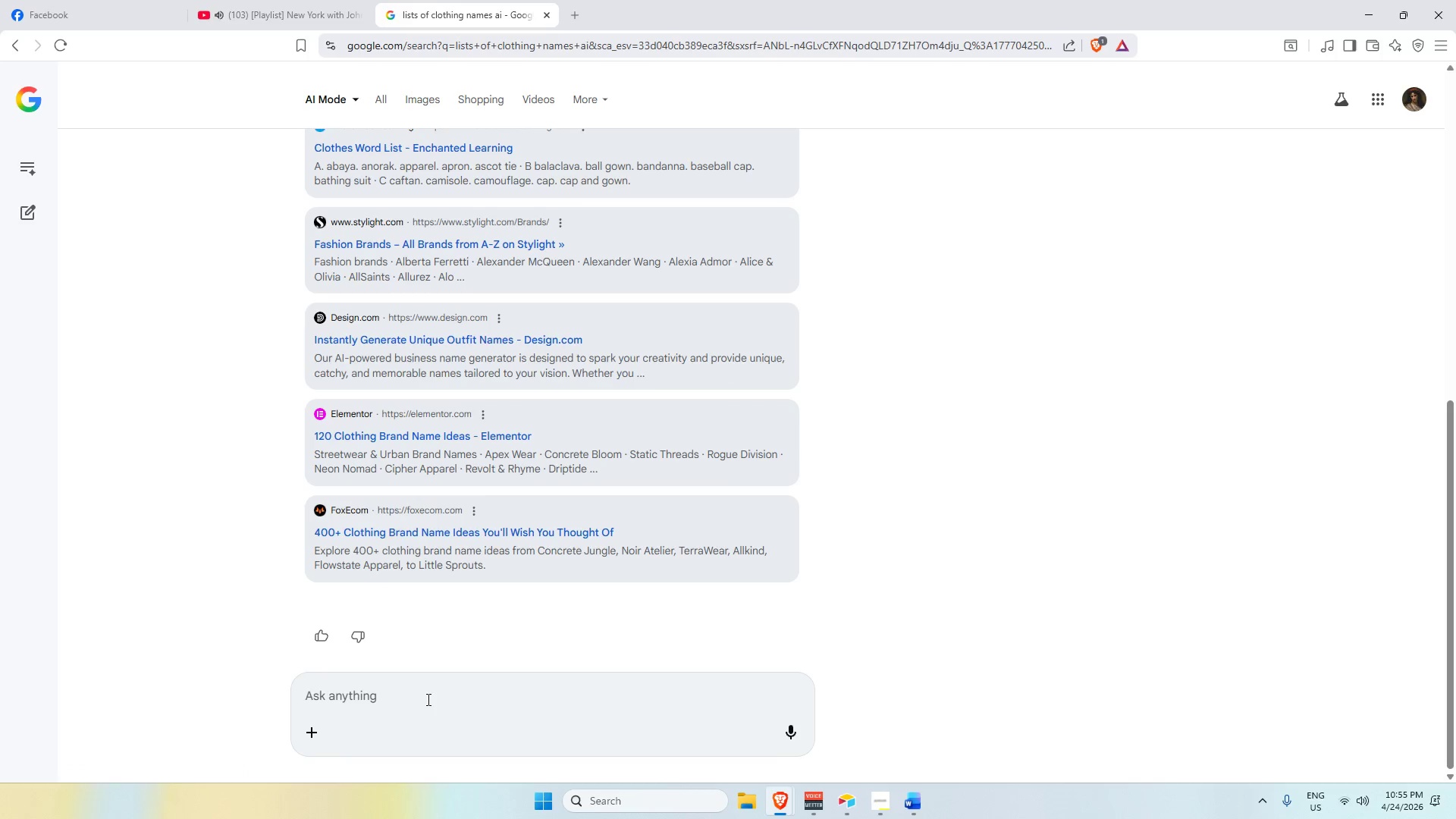 
type(create a !%)
key(Backspace)
key(Backspace)
type(15 sample of item descr)
 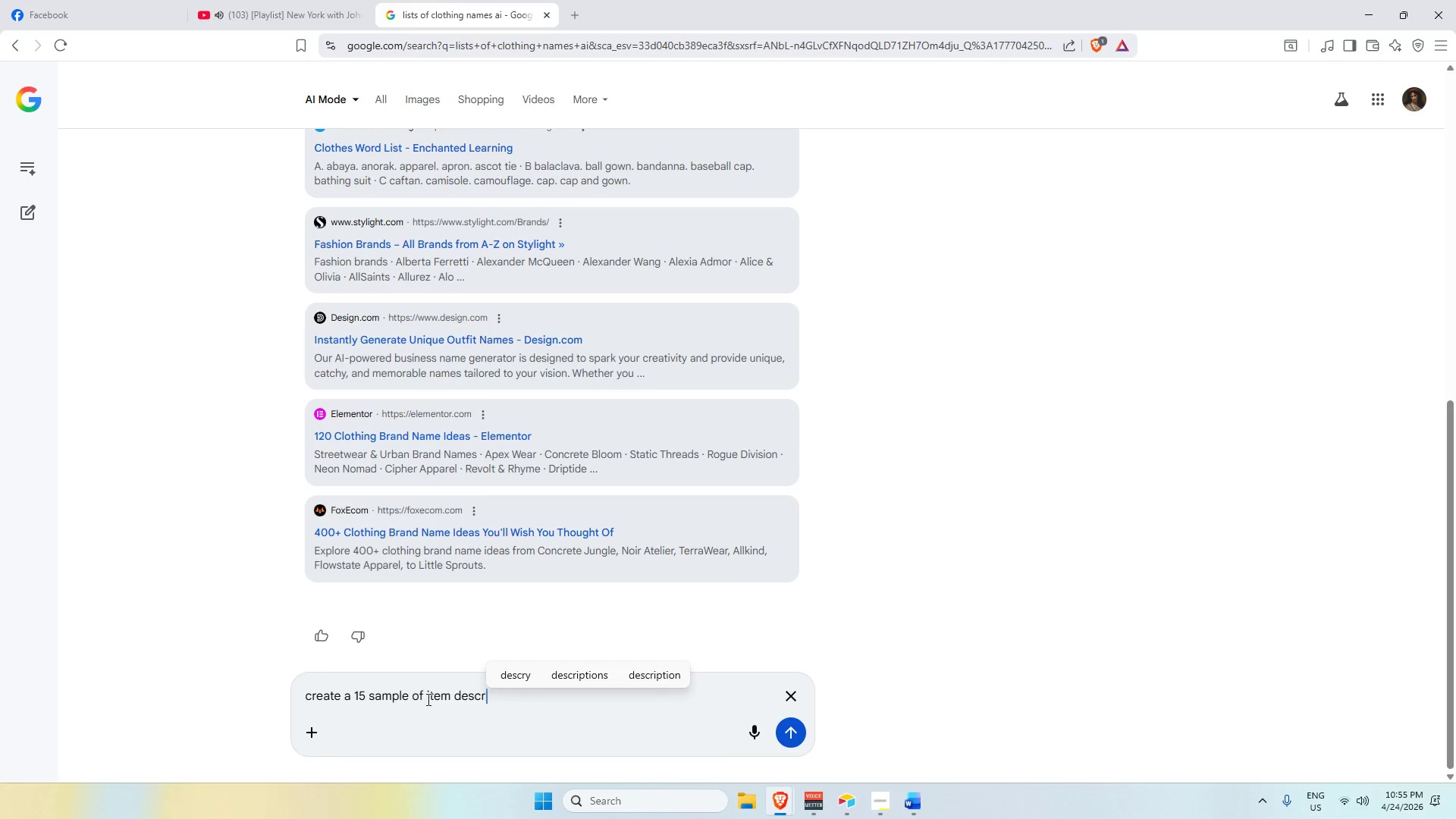 
hold_key(key=ArrowLeft, duration=0.73)
 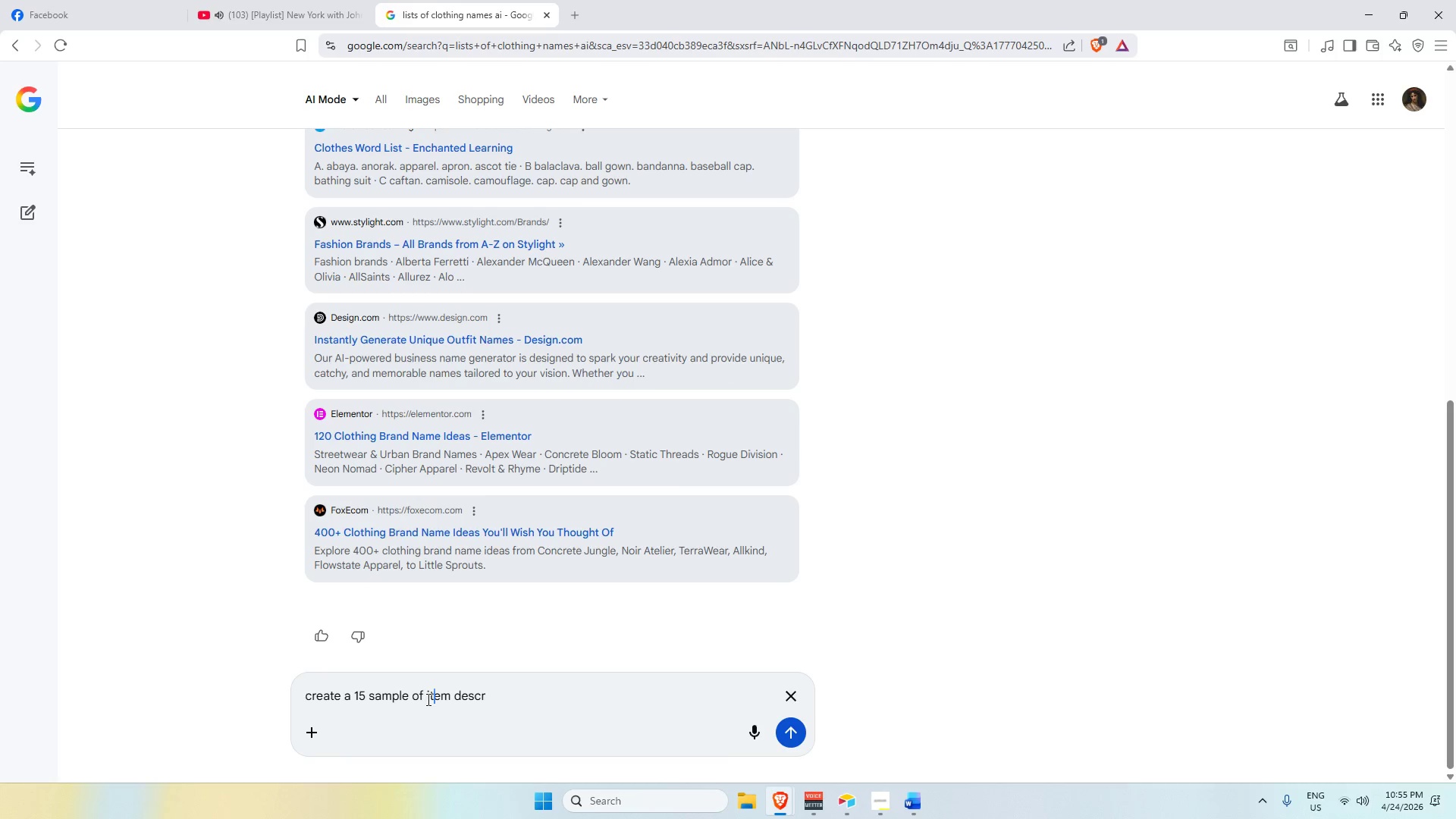 
key(ArrowLeft)
 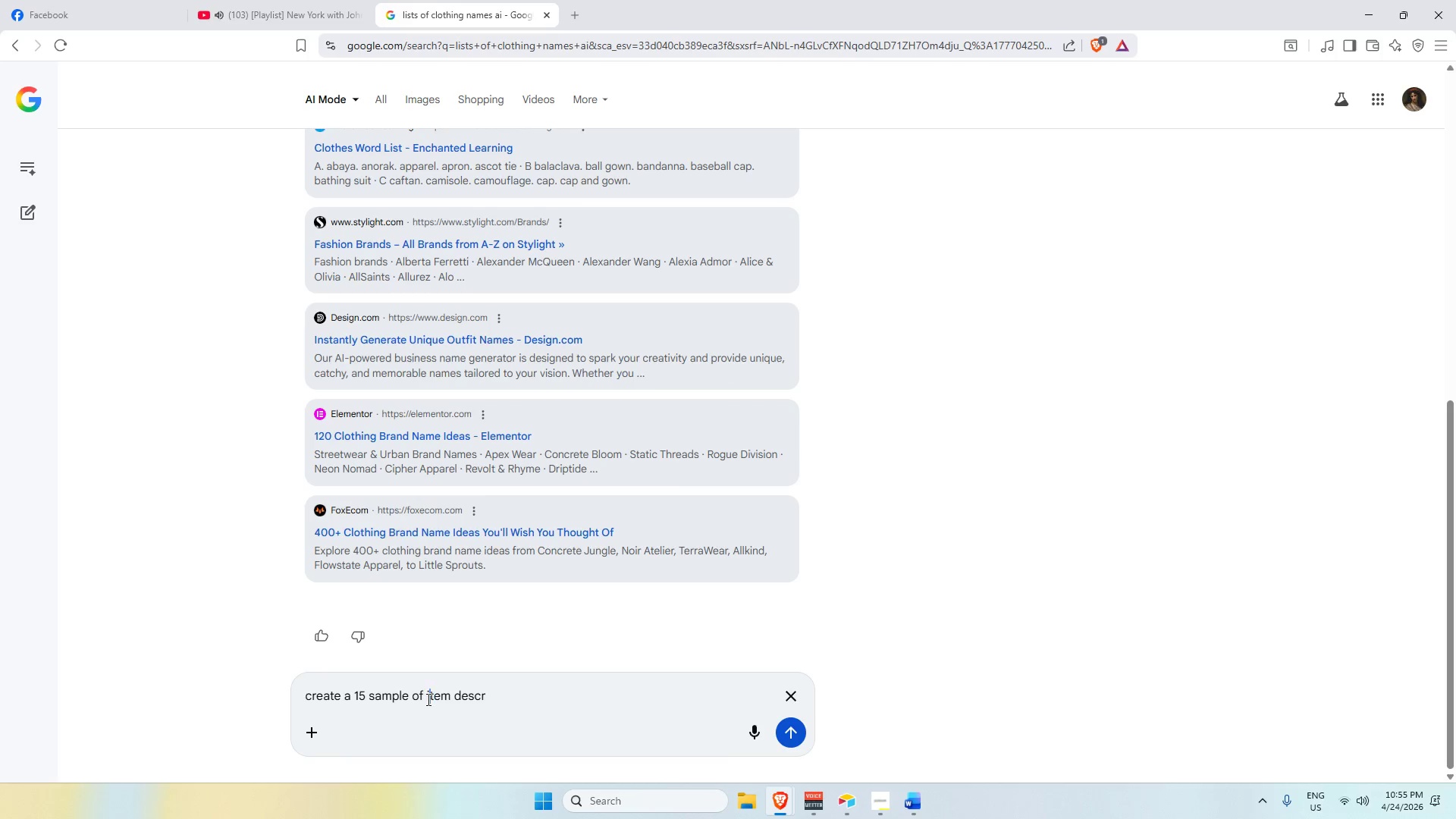 
key(ArrowLeft)
 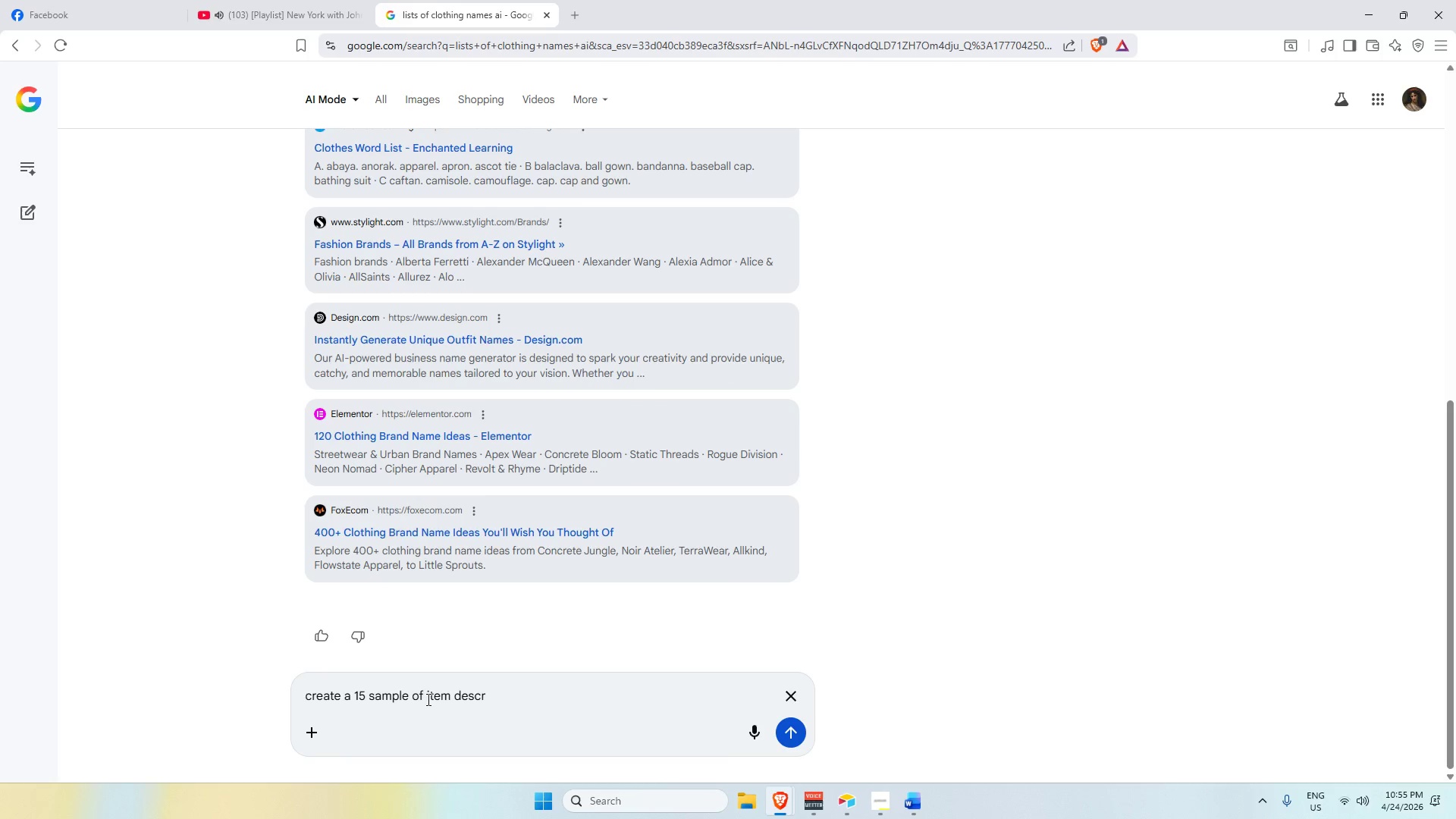 
type(clothing )
 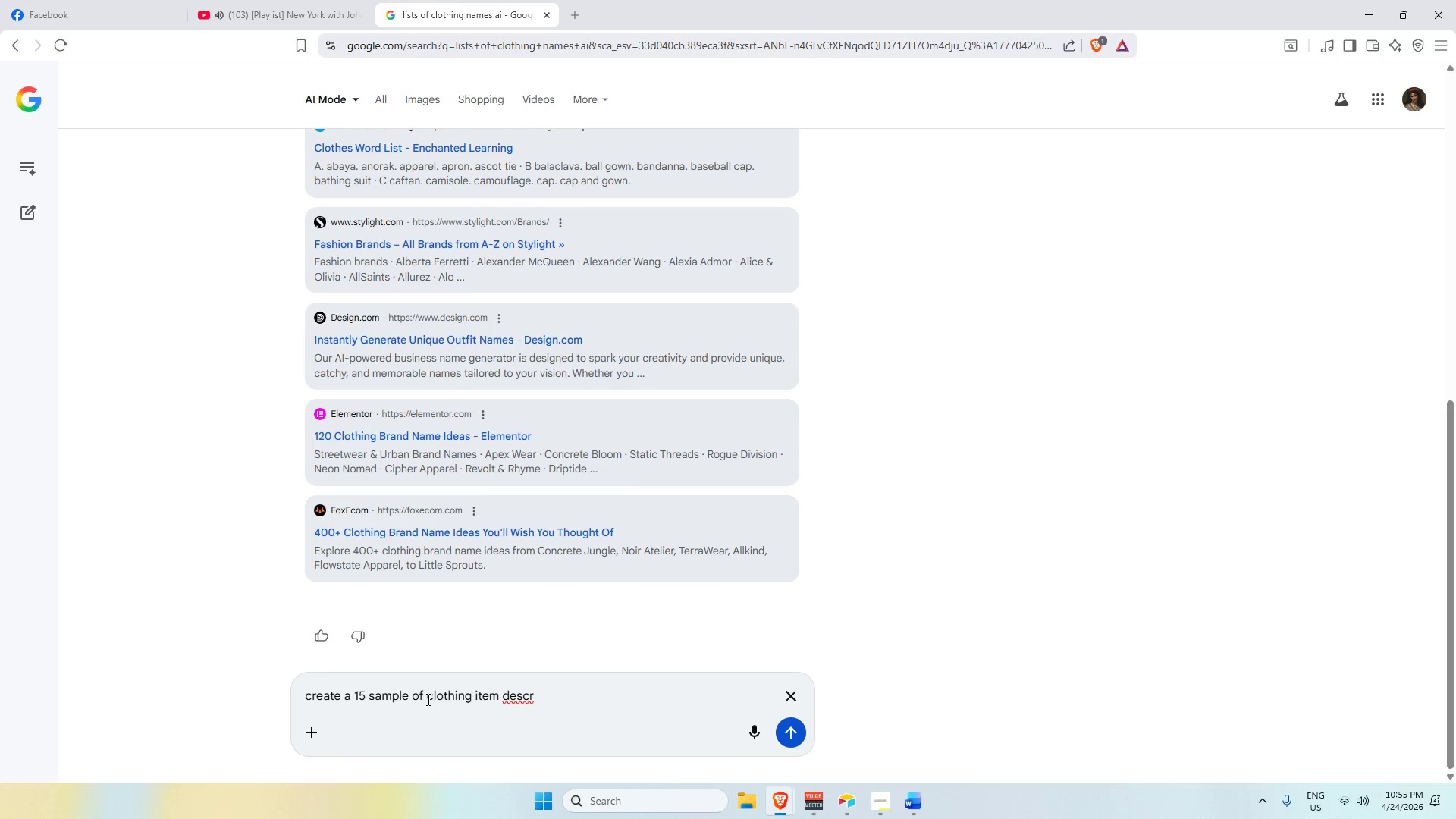 
hold_key(key=ArrowRight, duration=0.72)
 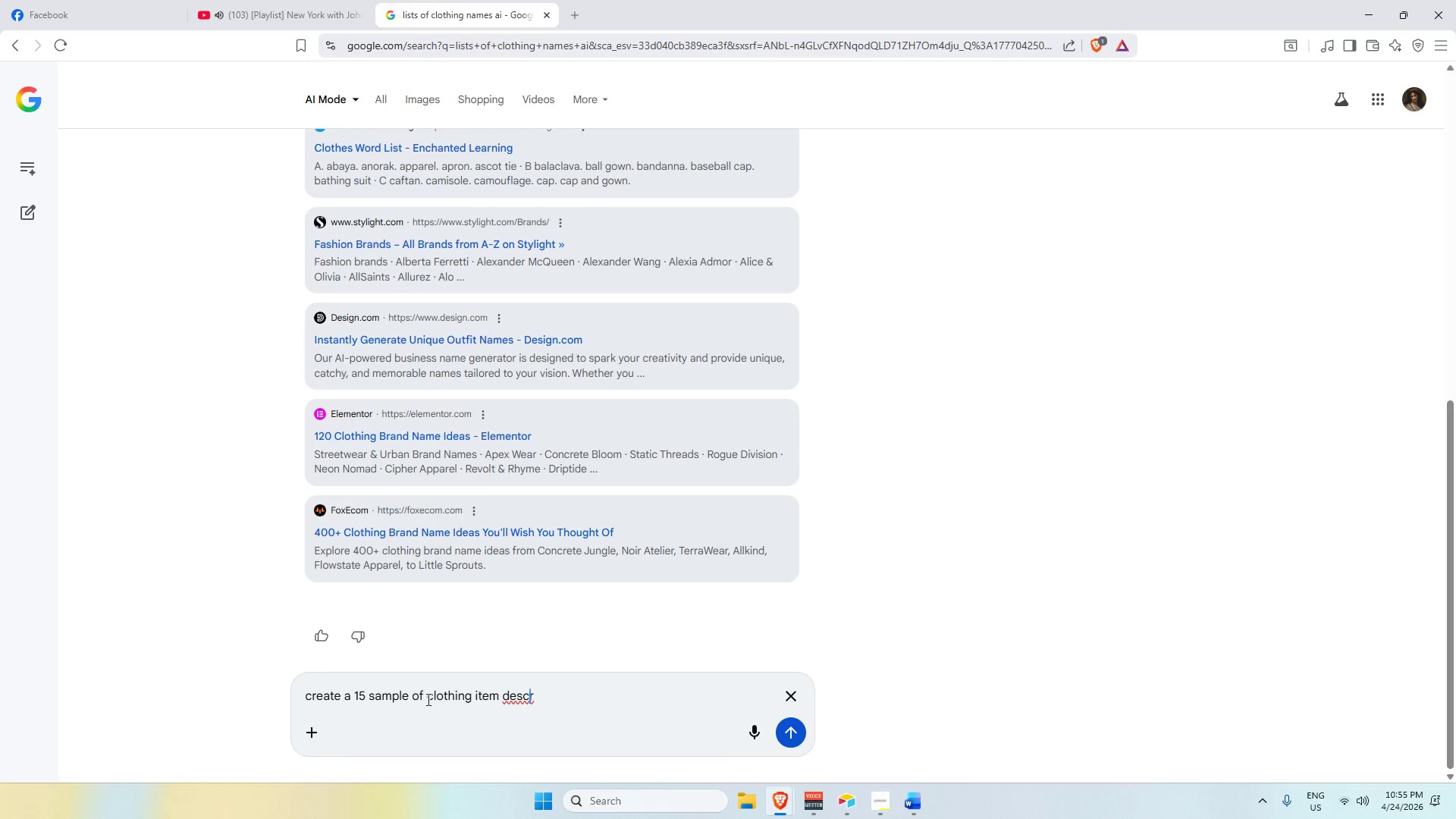 
hold_key(key=ArrowRight, duration=0.45)
 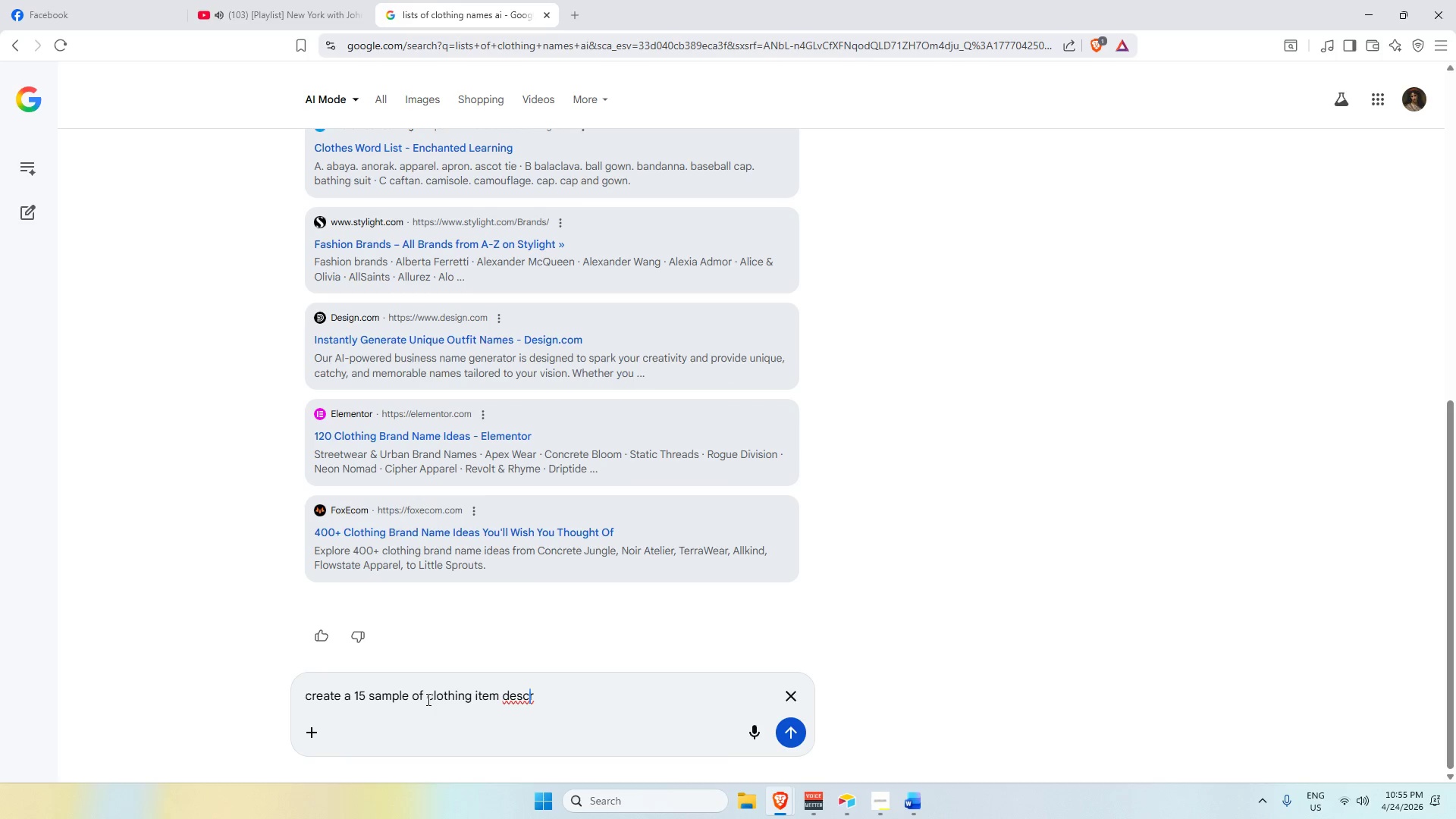 
key(ArrowRight)
 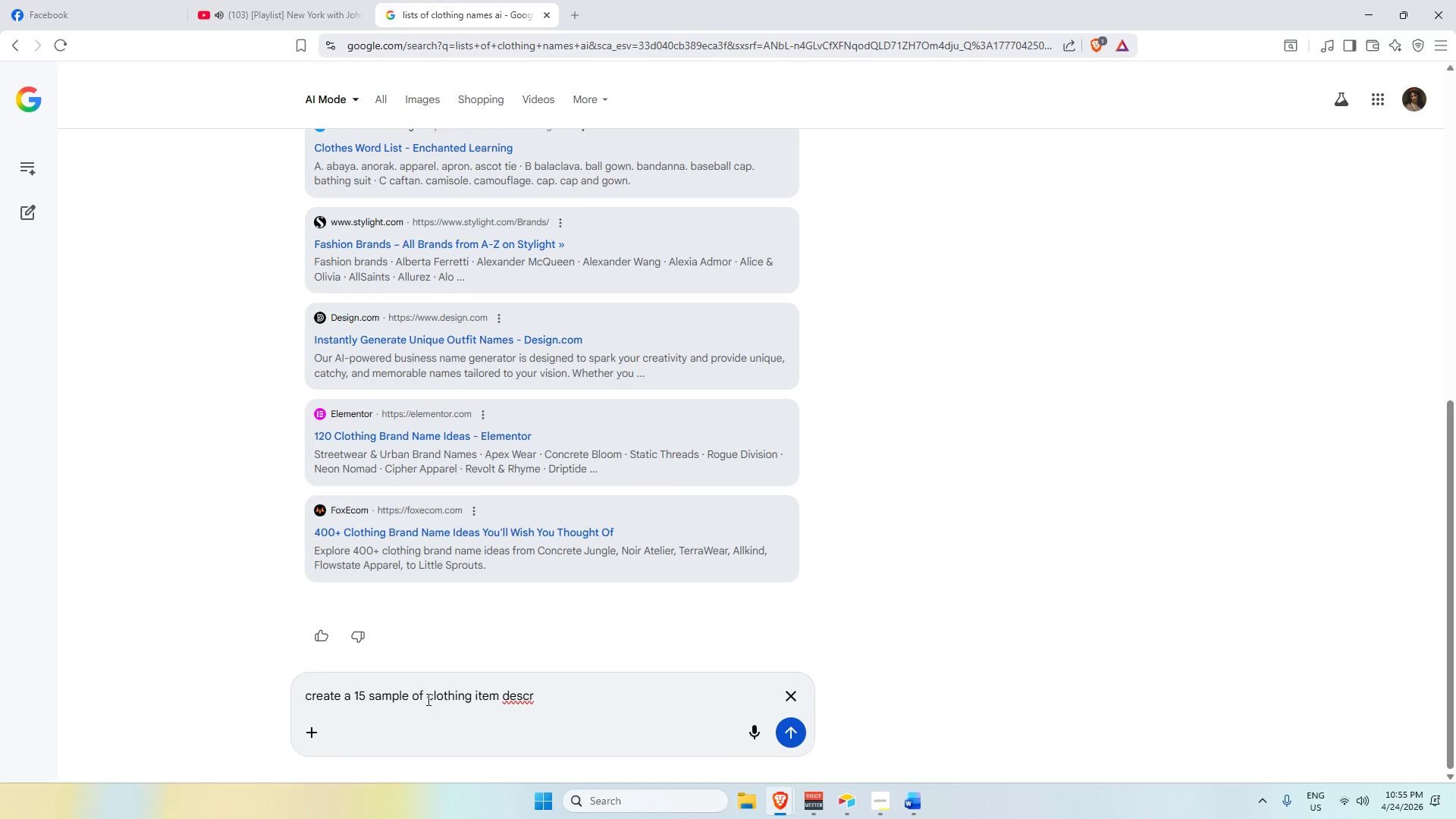 
type(iption )
 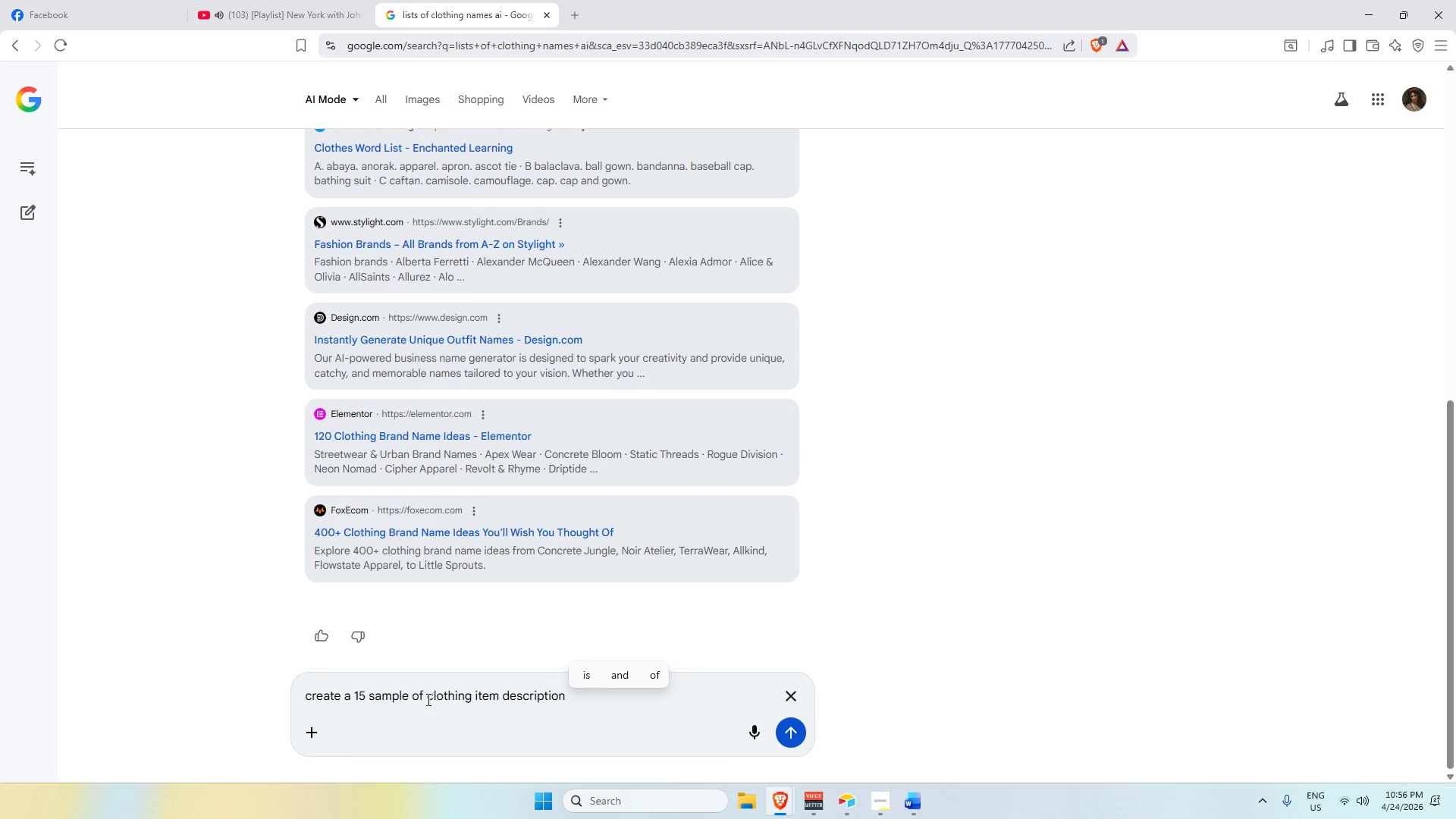 
key(Enter)
 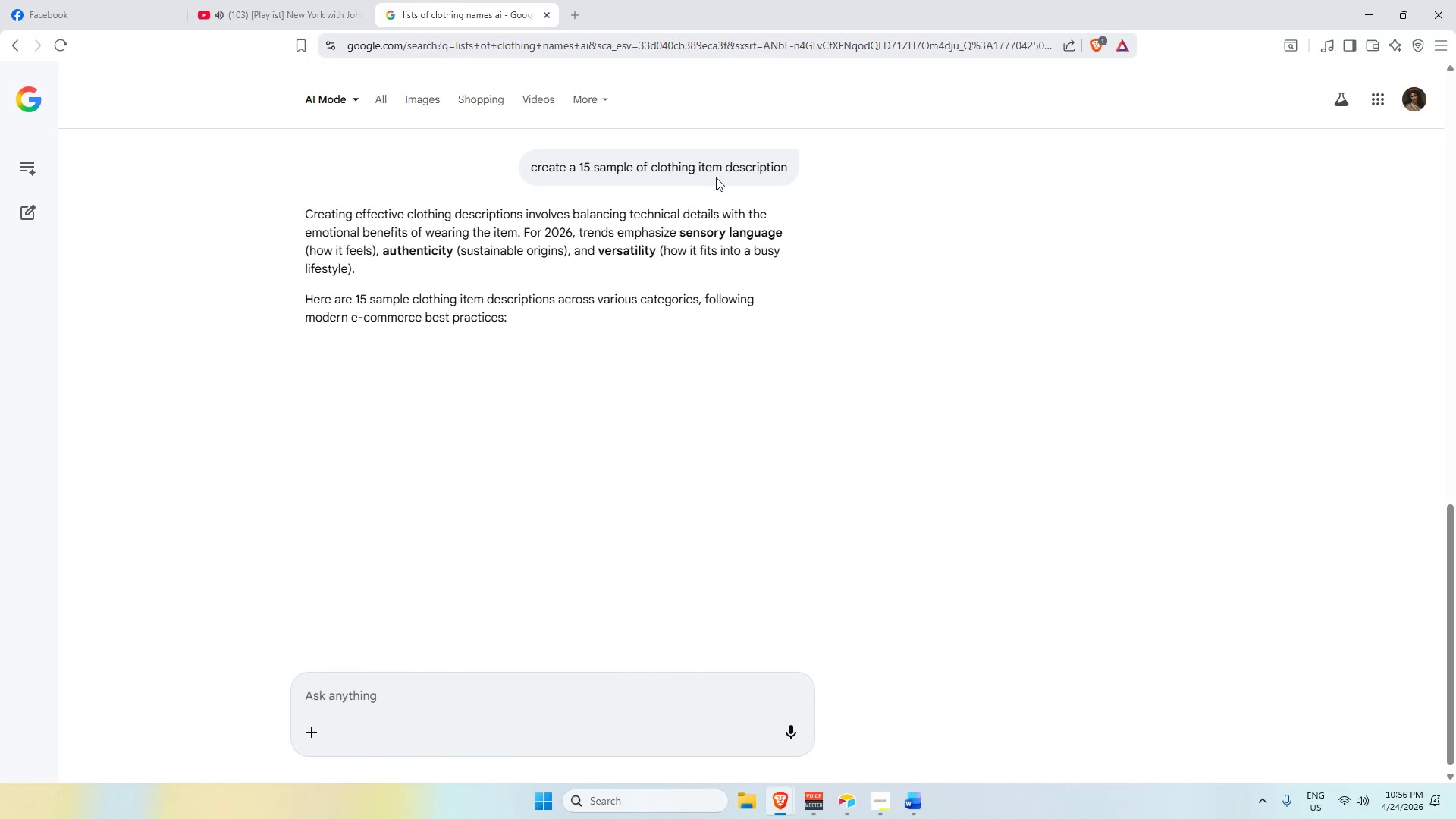 
scroll: coordinate [472, 310], scroll_direction: down, amount: 1.0
 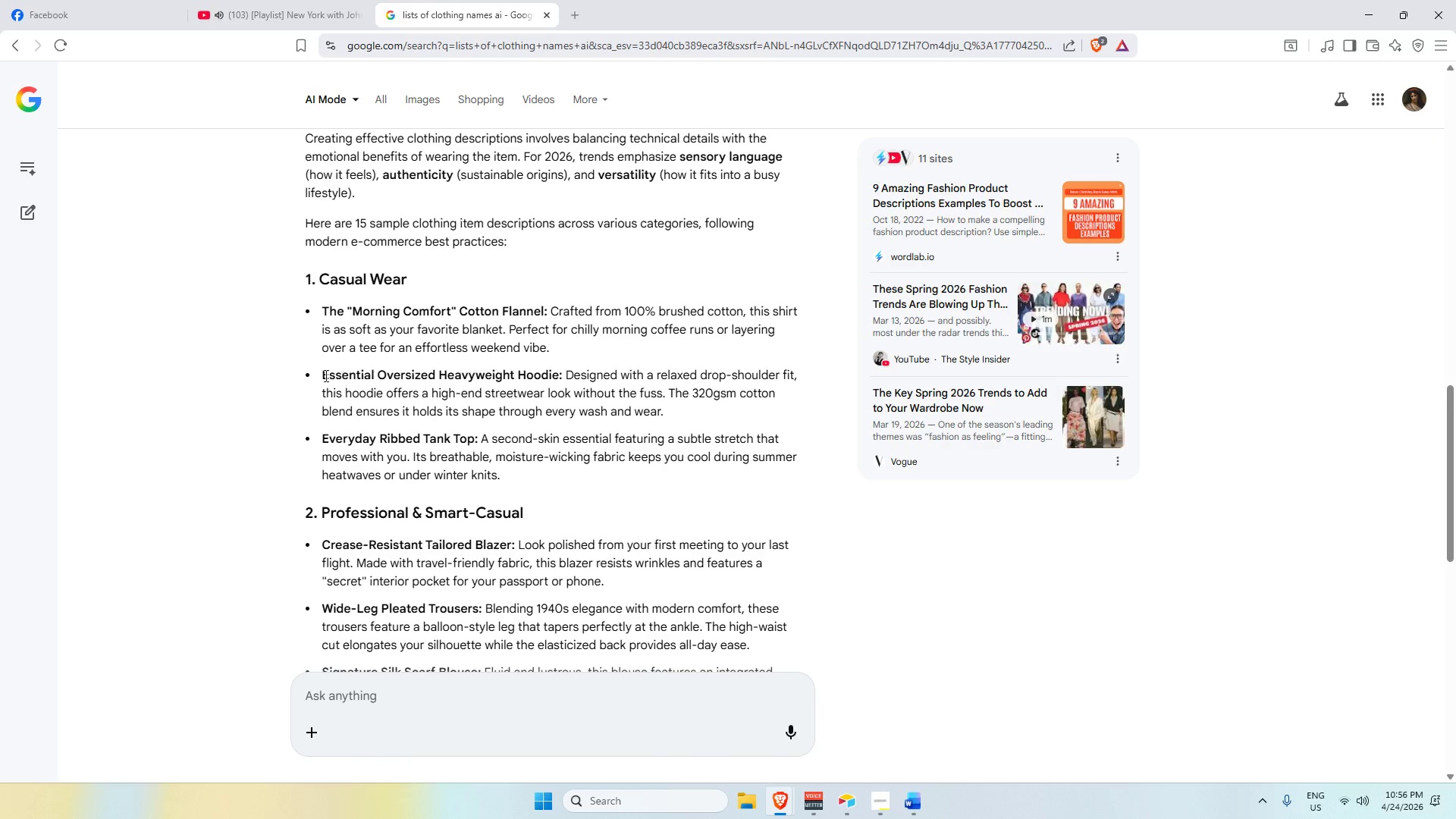 
left_click_drag(start_coordinate=[323, 375], to_coordinate=[558, 378])
 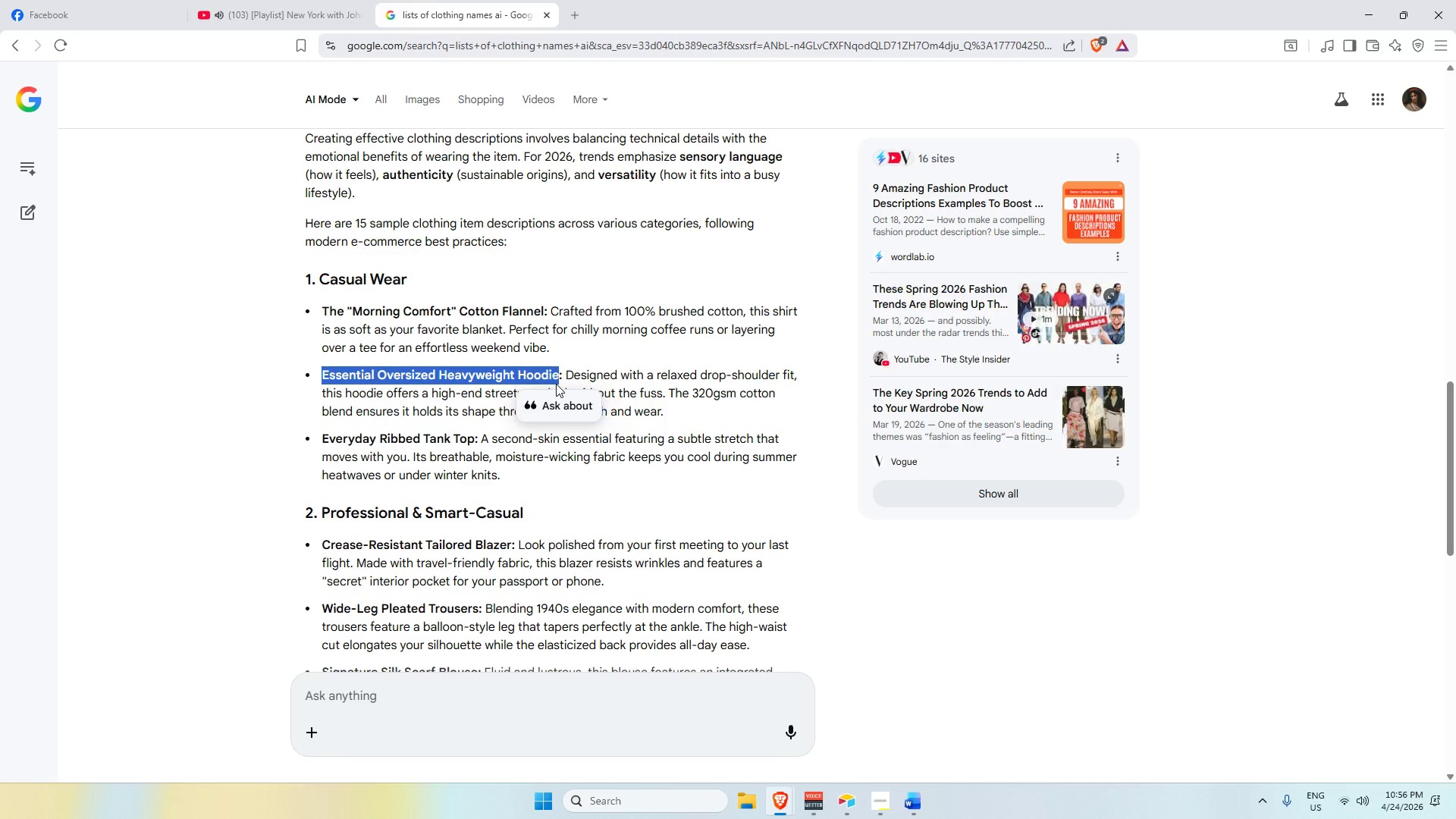 
key(Control+C)
 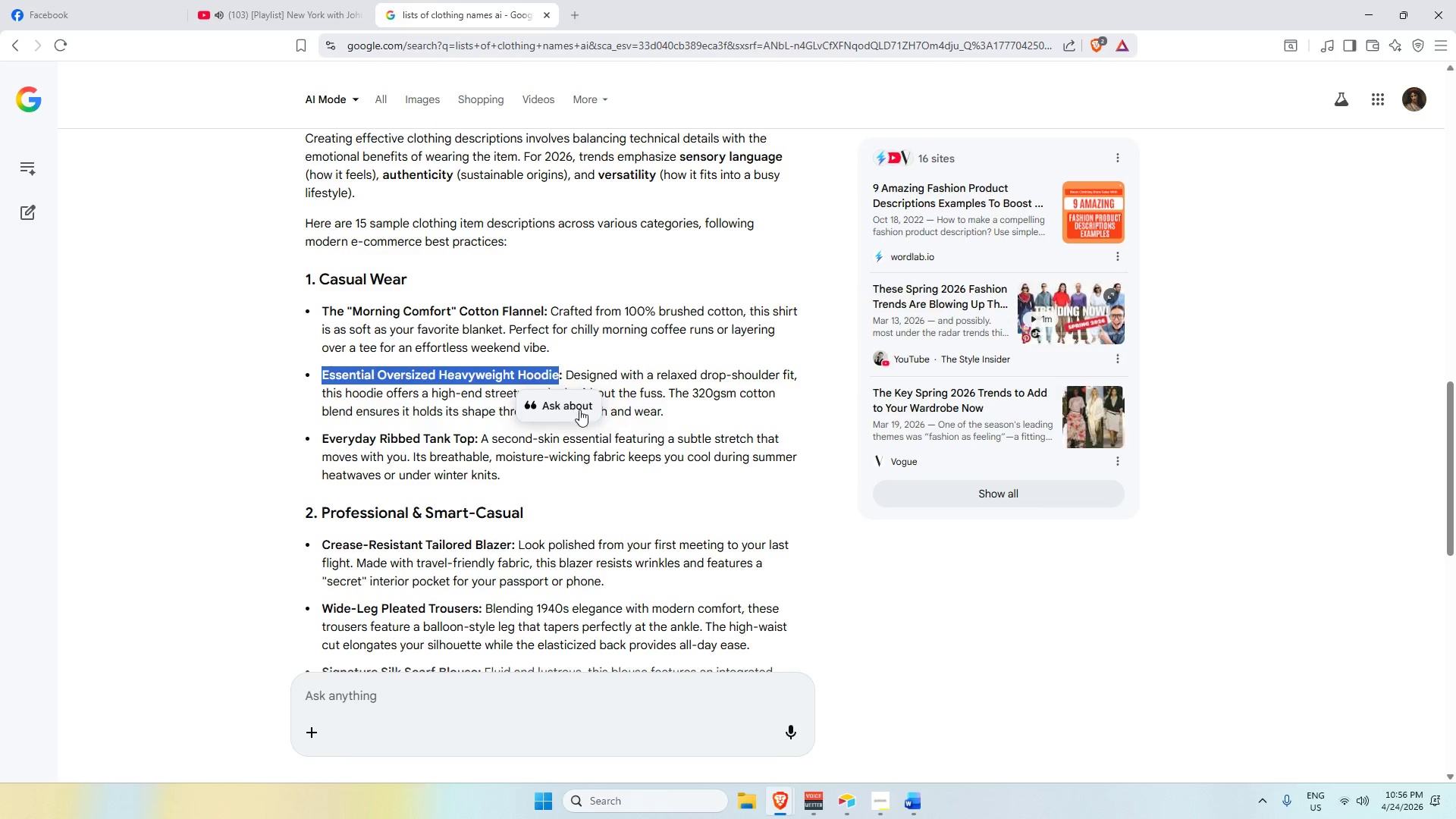 
key(Alt+AltLeft)
 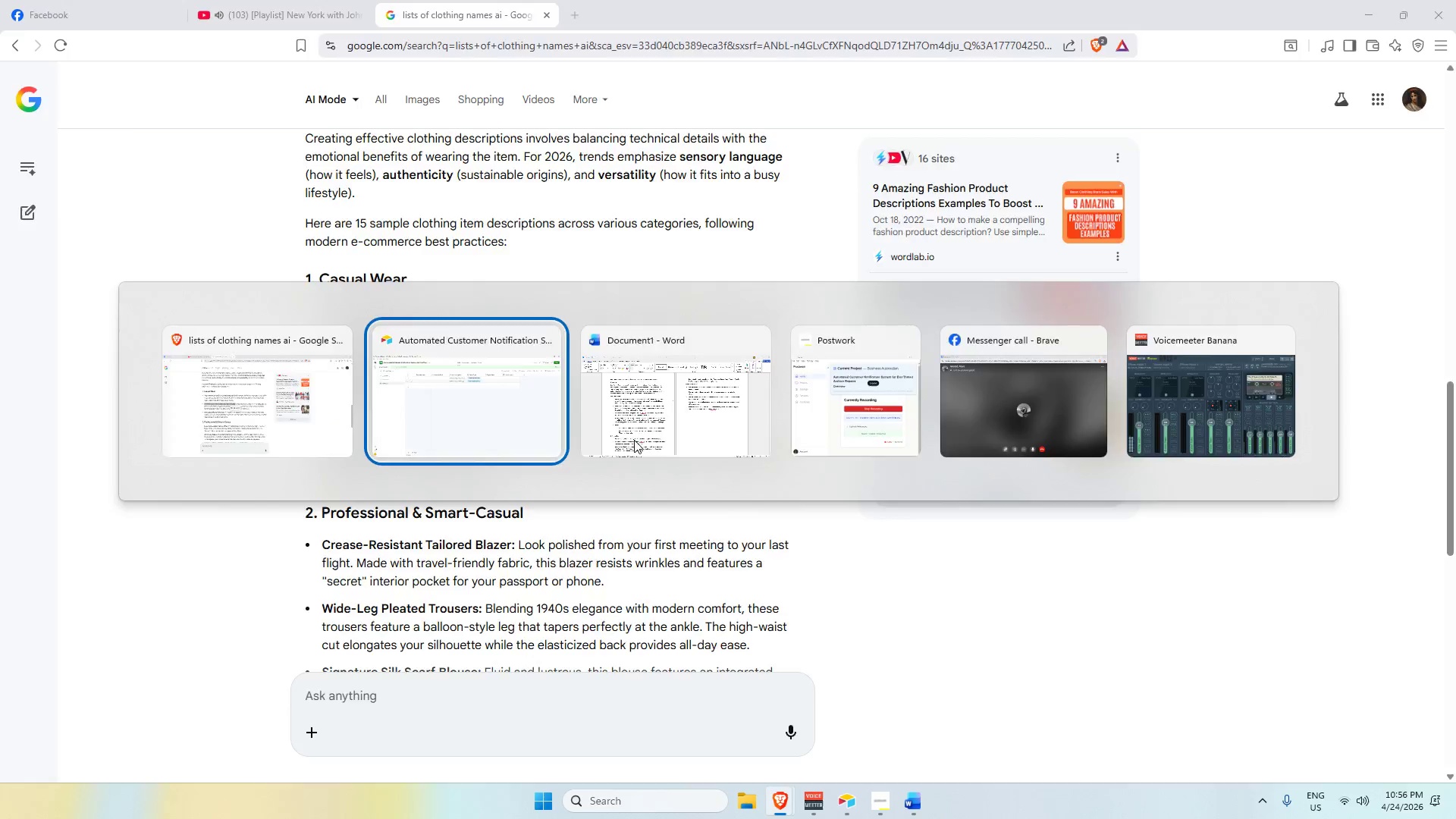 
key(Alt+Tab)
 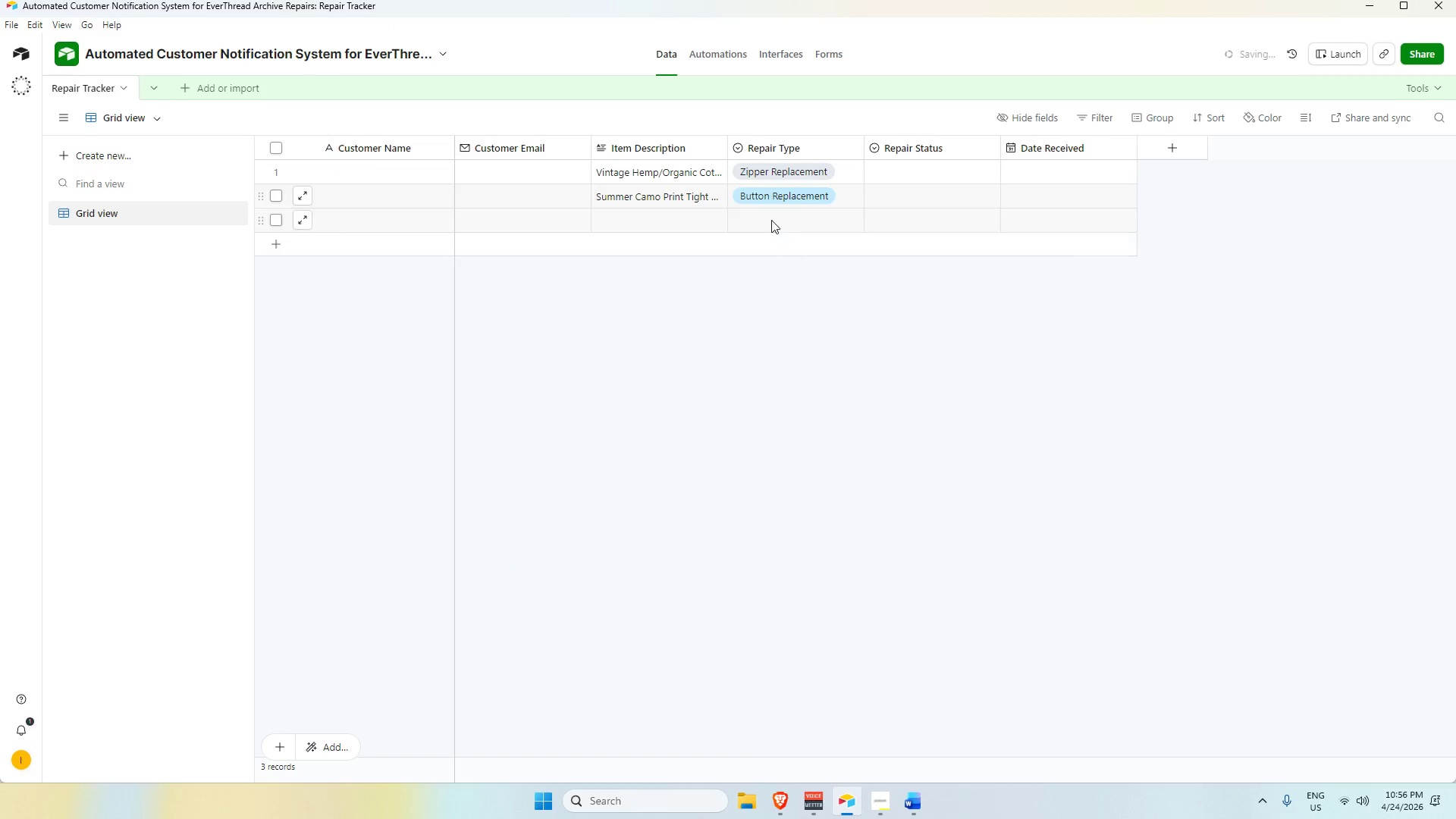 
left_click([673, 209])
 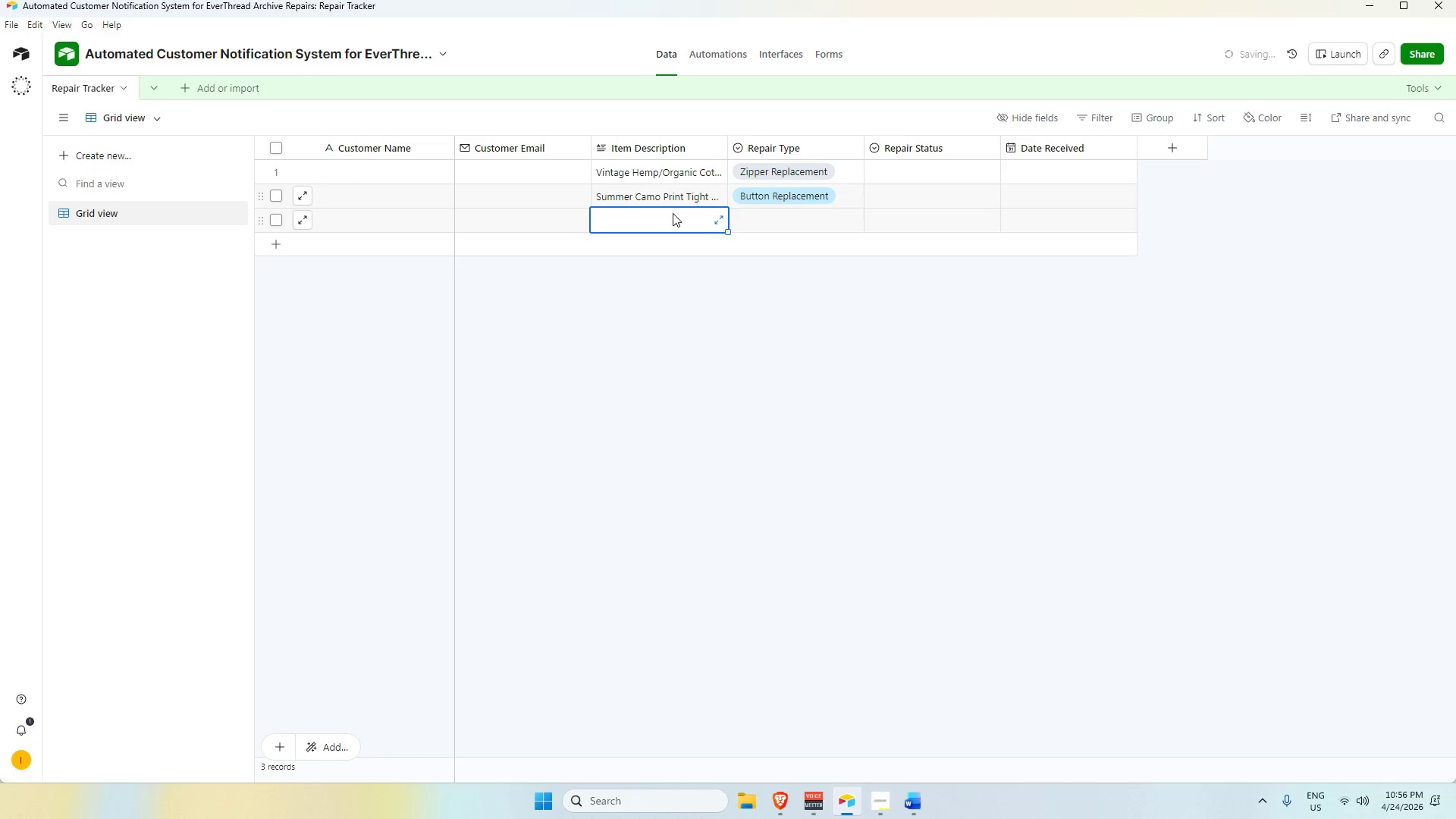 
key(Control+V)
 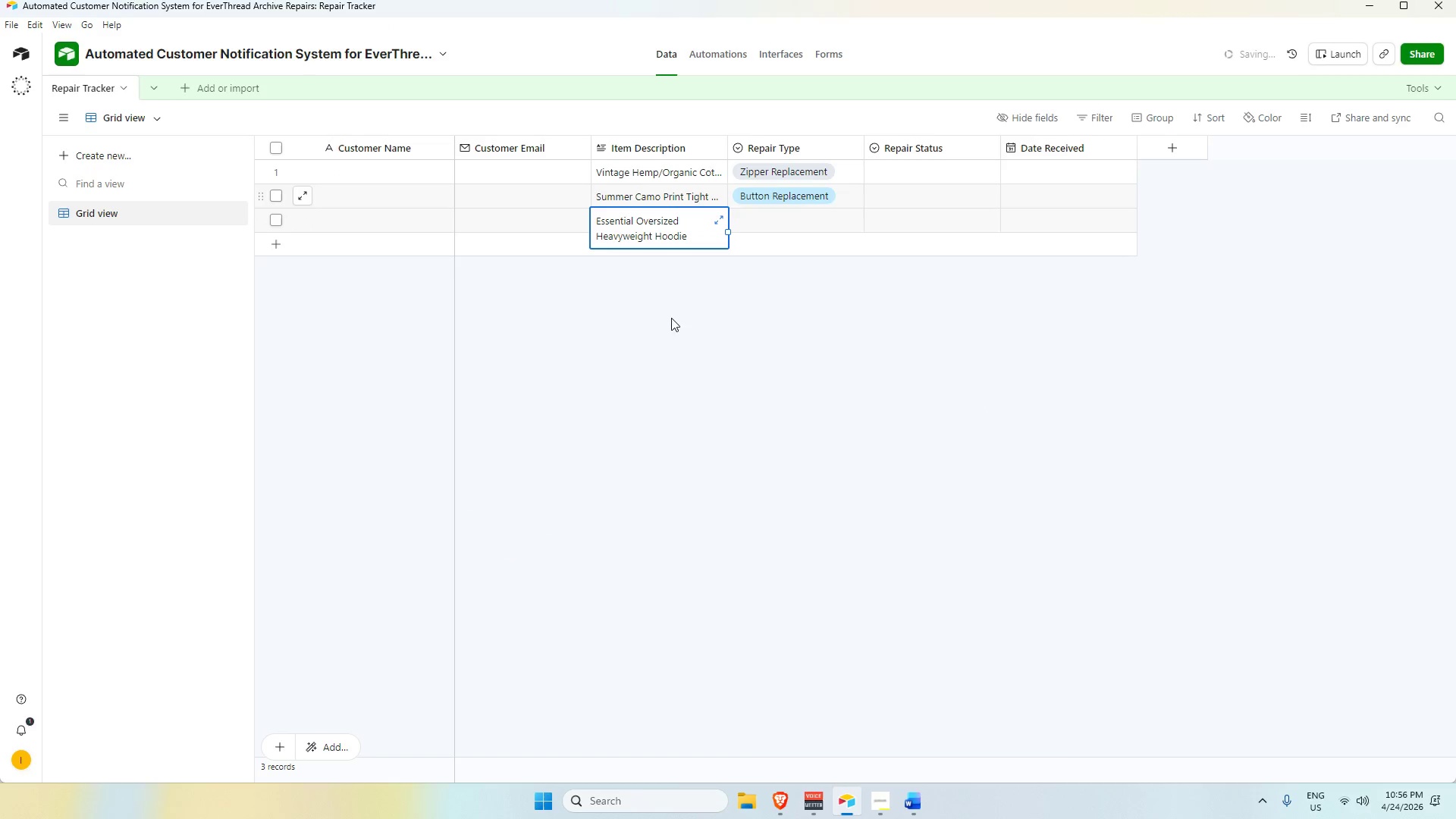 
key(Alt+AltLeft)
 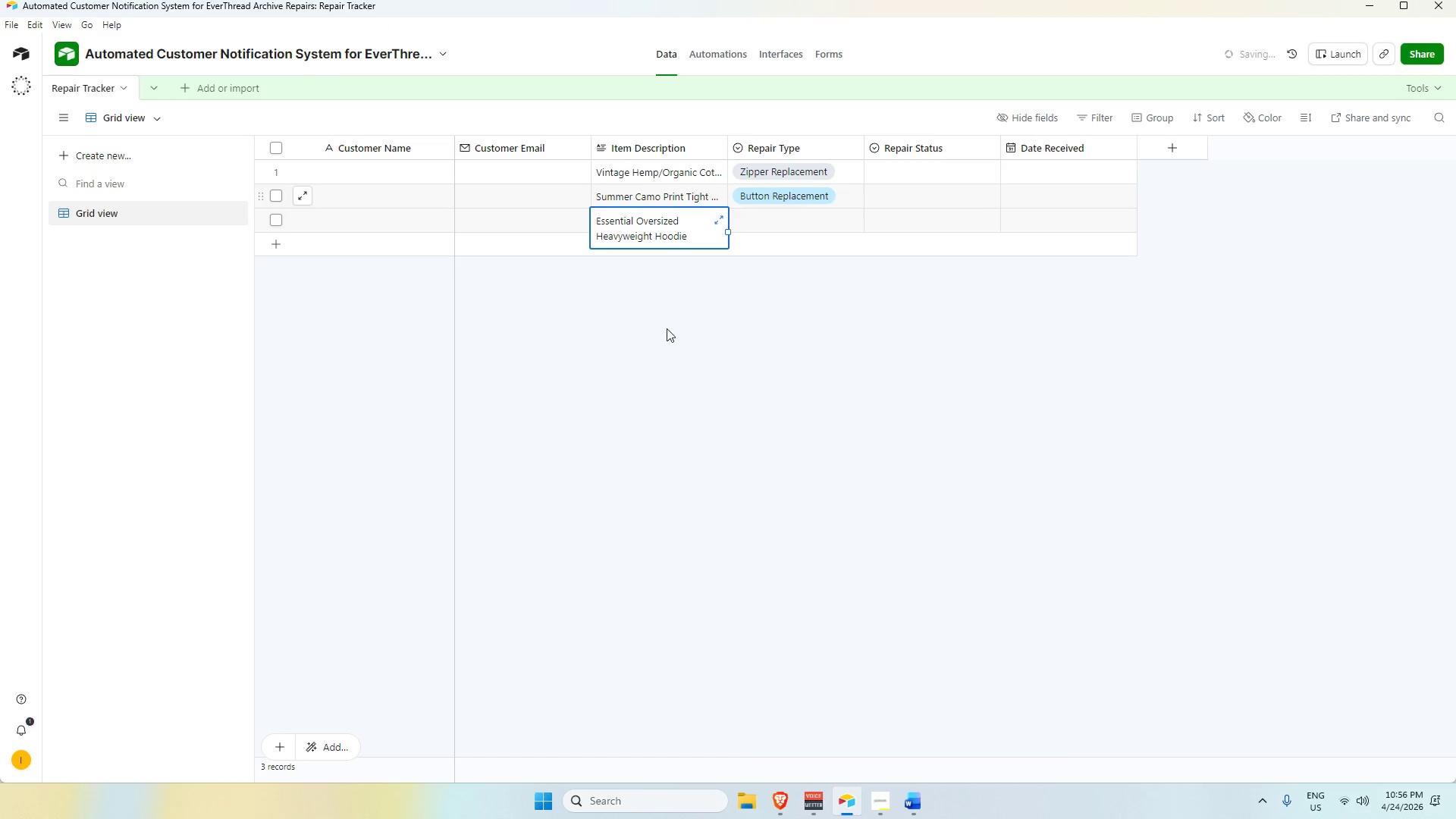 
key(Alt+Tab)
 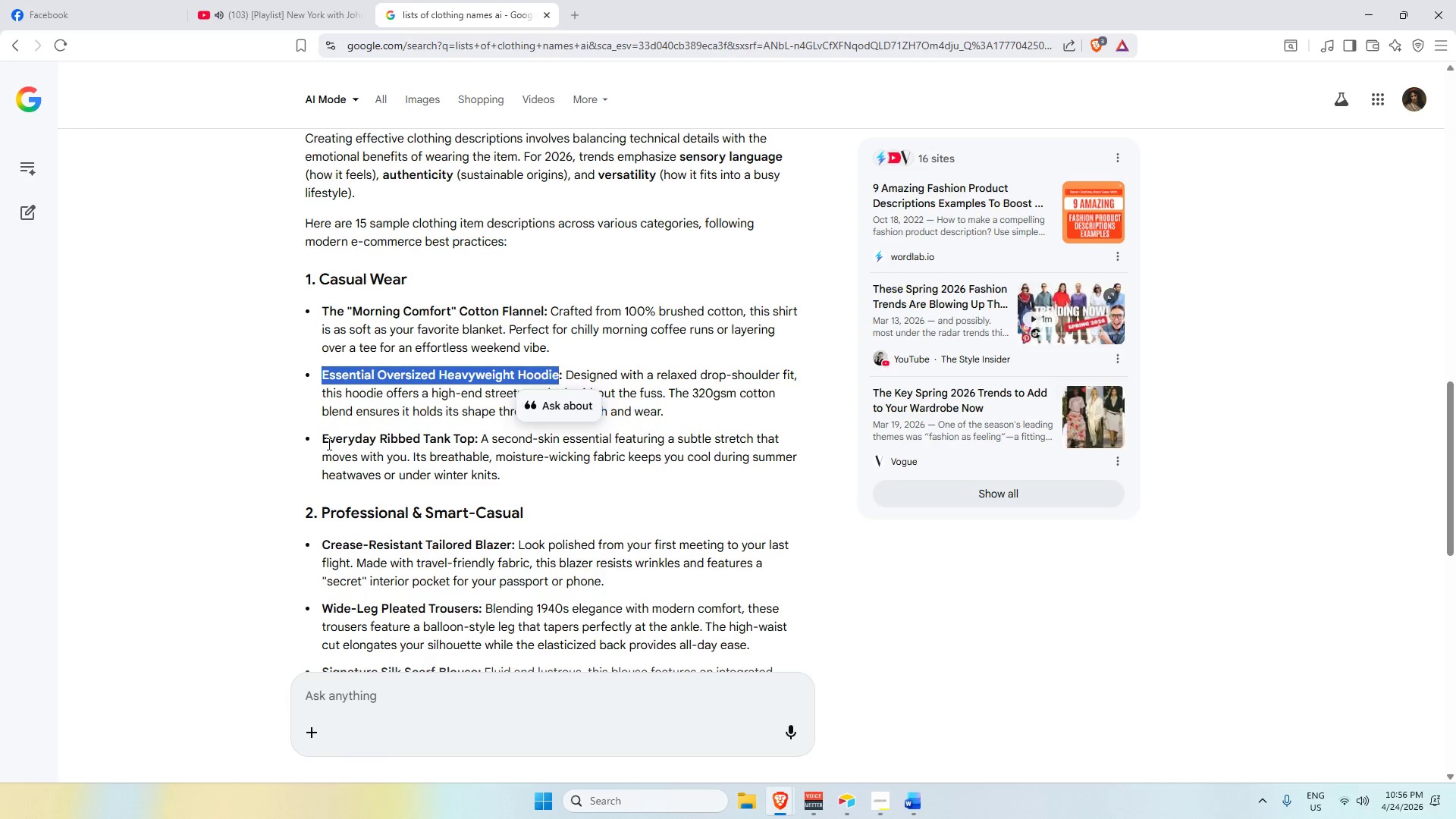 
left_click_drag(start_coordinate=[324, 439], to_coordinate=[472, 444])
 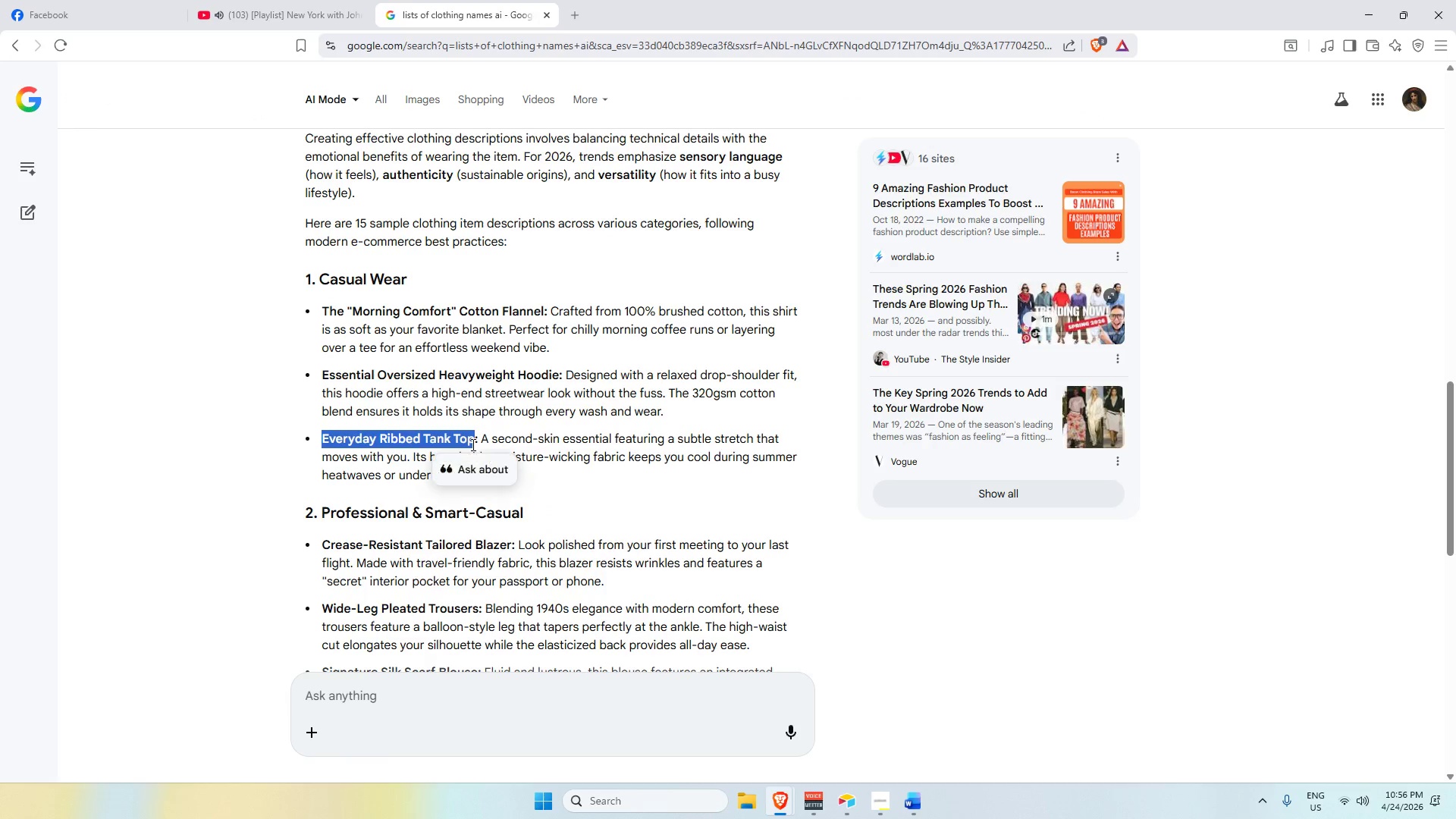 
key(Control+C)
 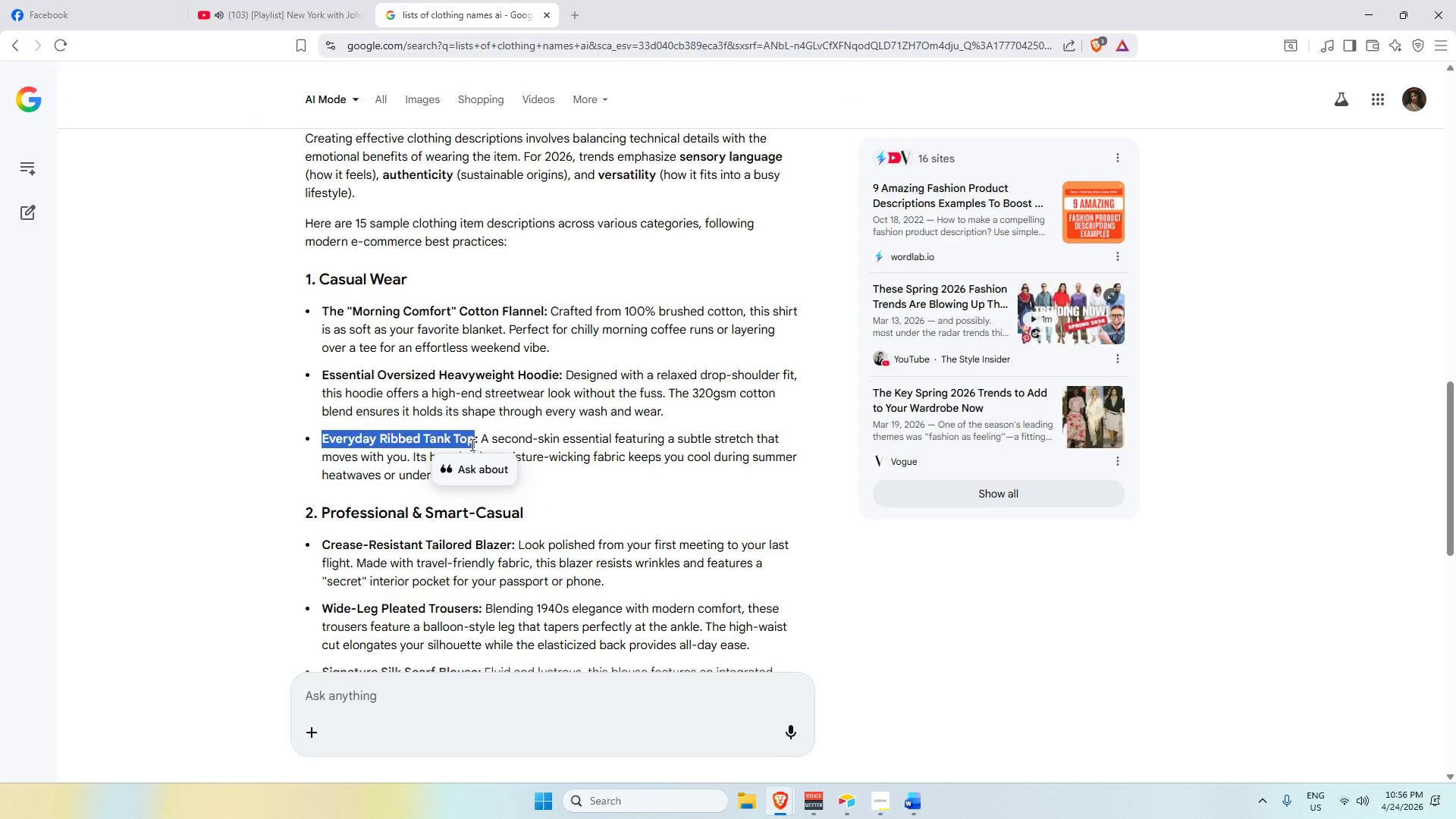 
key(Alt+AltLeft)
 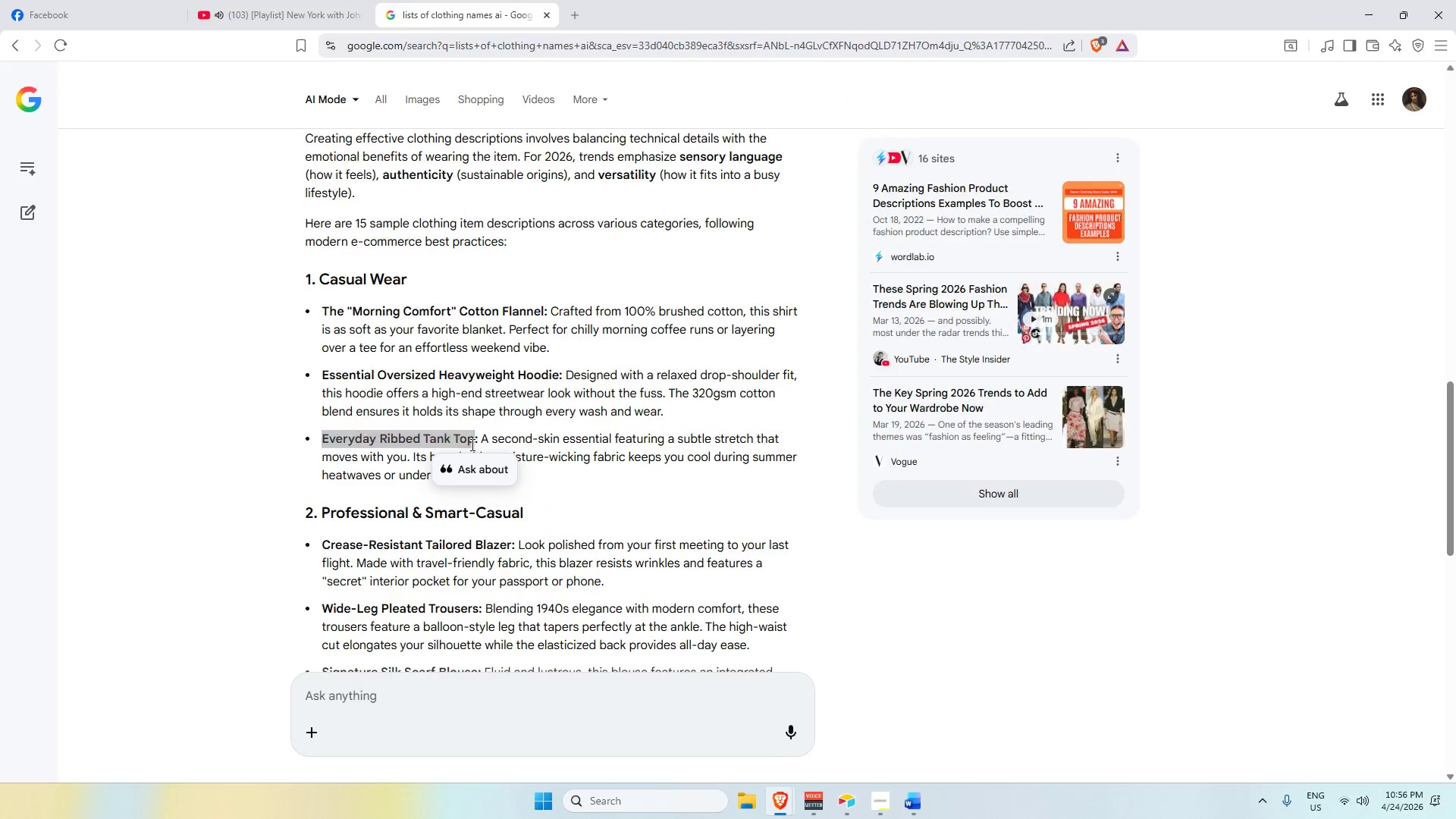 
key(Alt+Tab)
 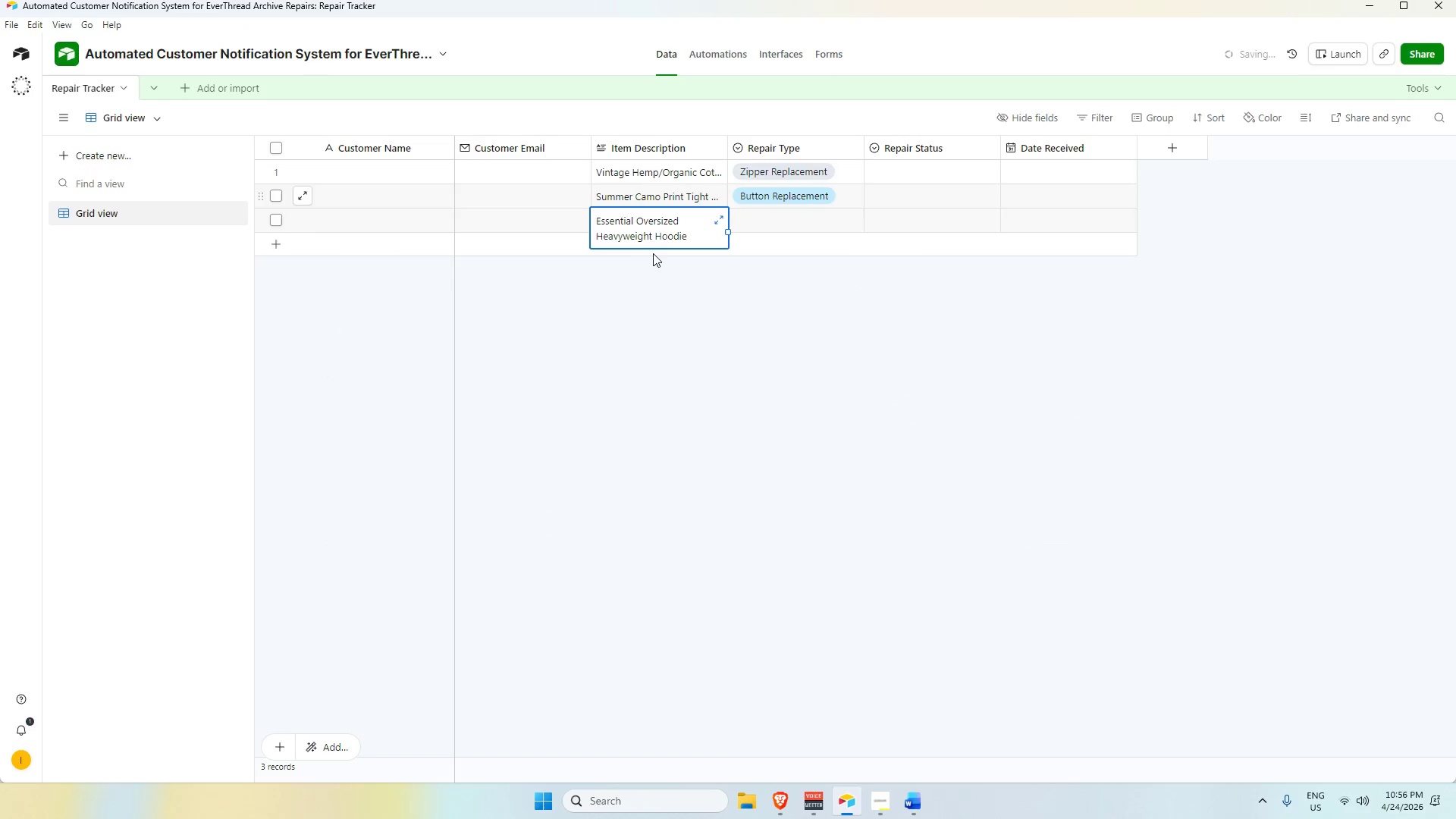 
left_click([654, 252])
 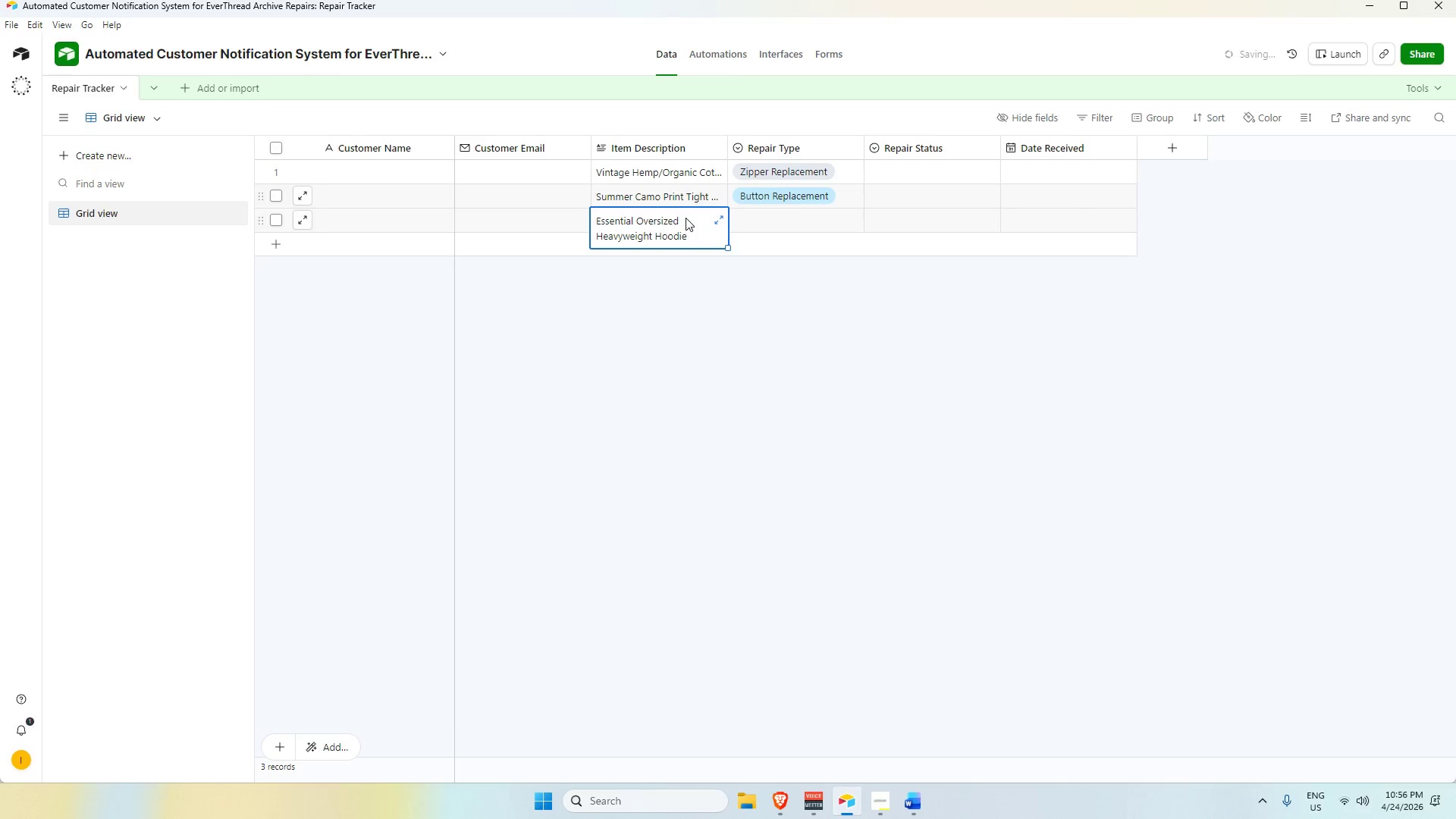 
key(Shift+ShiftRight)
 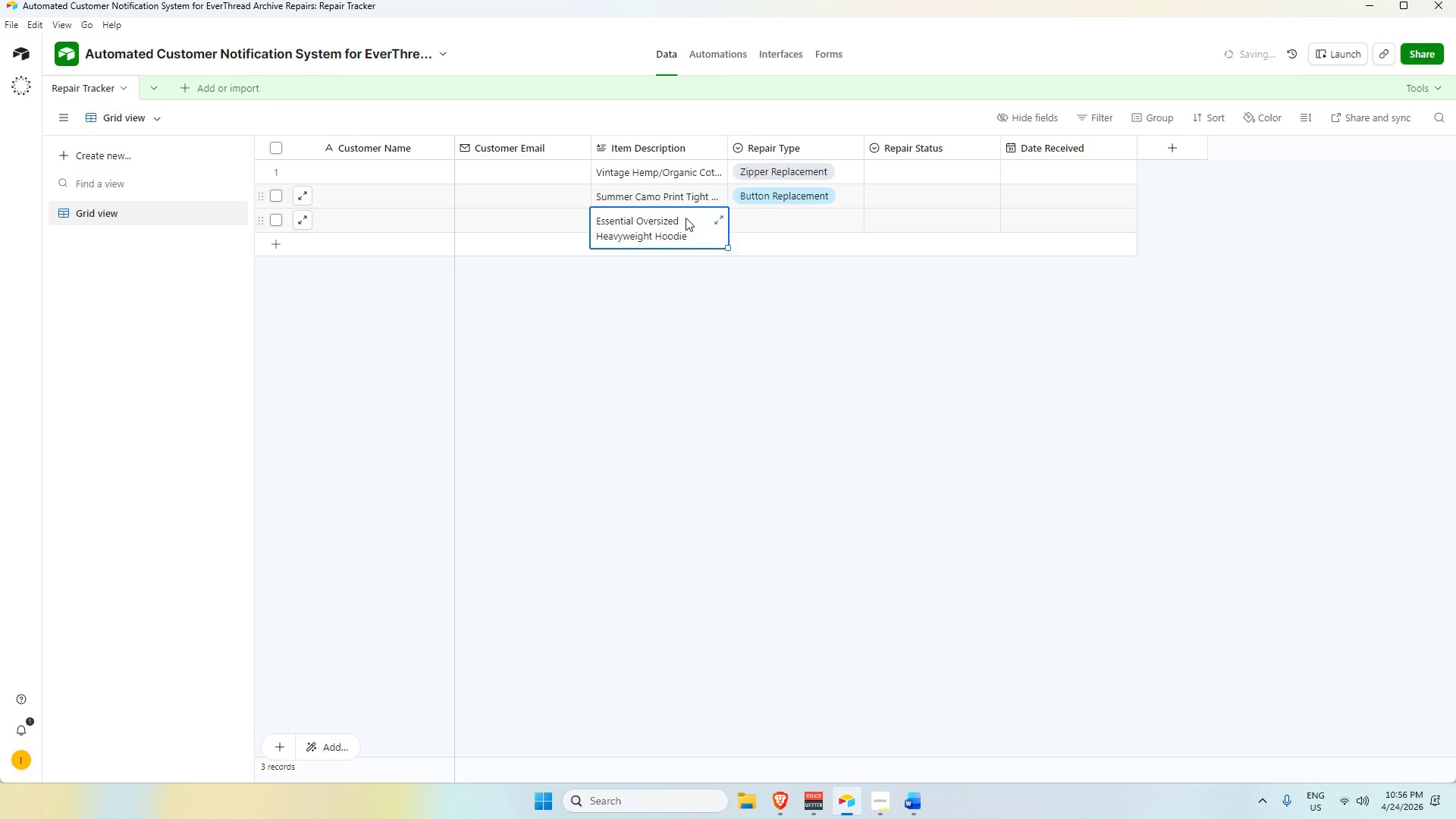 
key(Shift+Enter)
 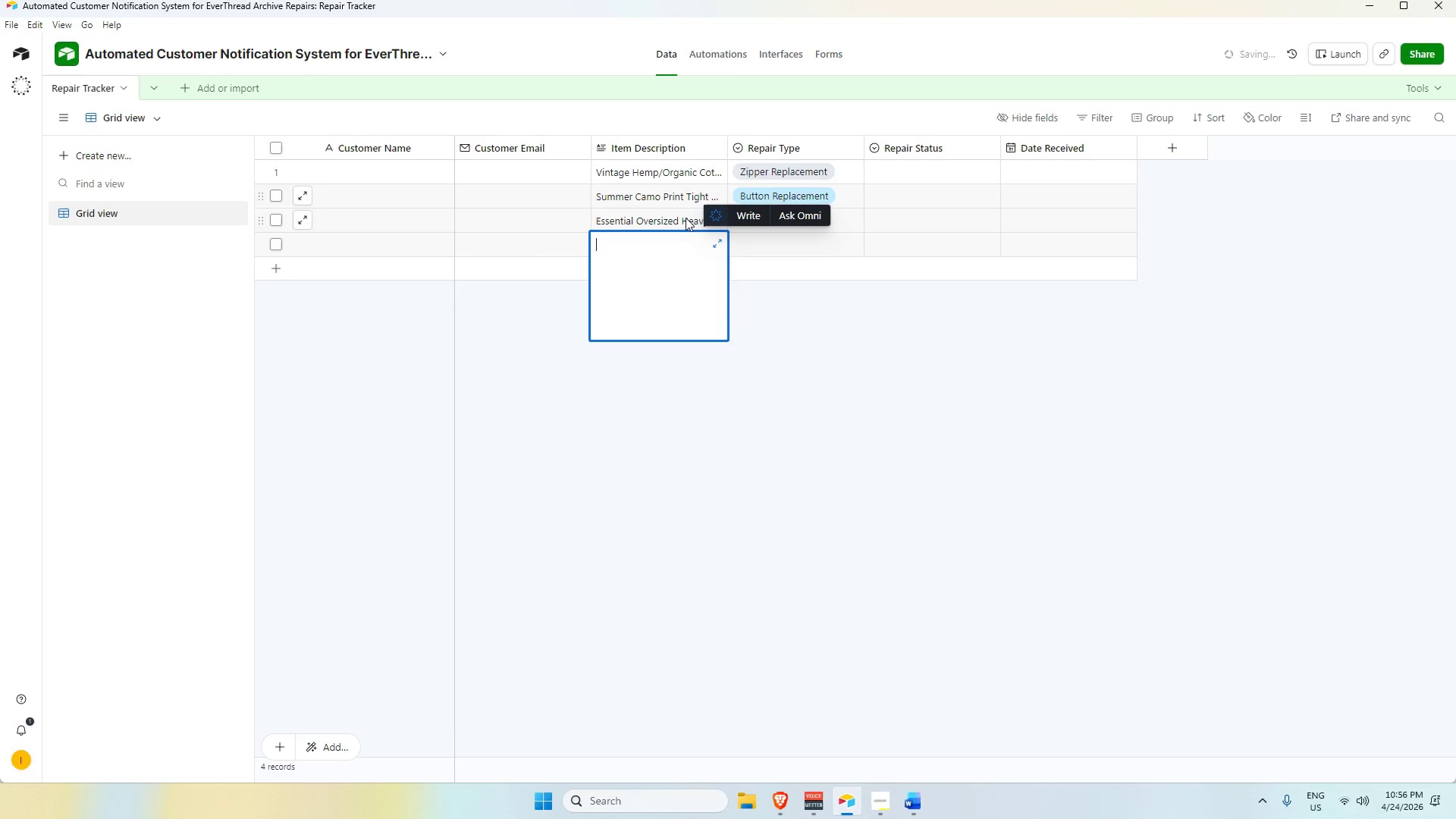 
key(Shift+ShiftRight)
 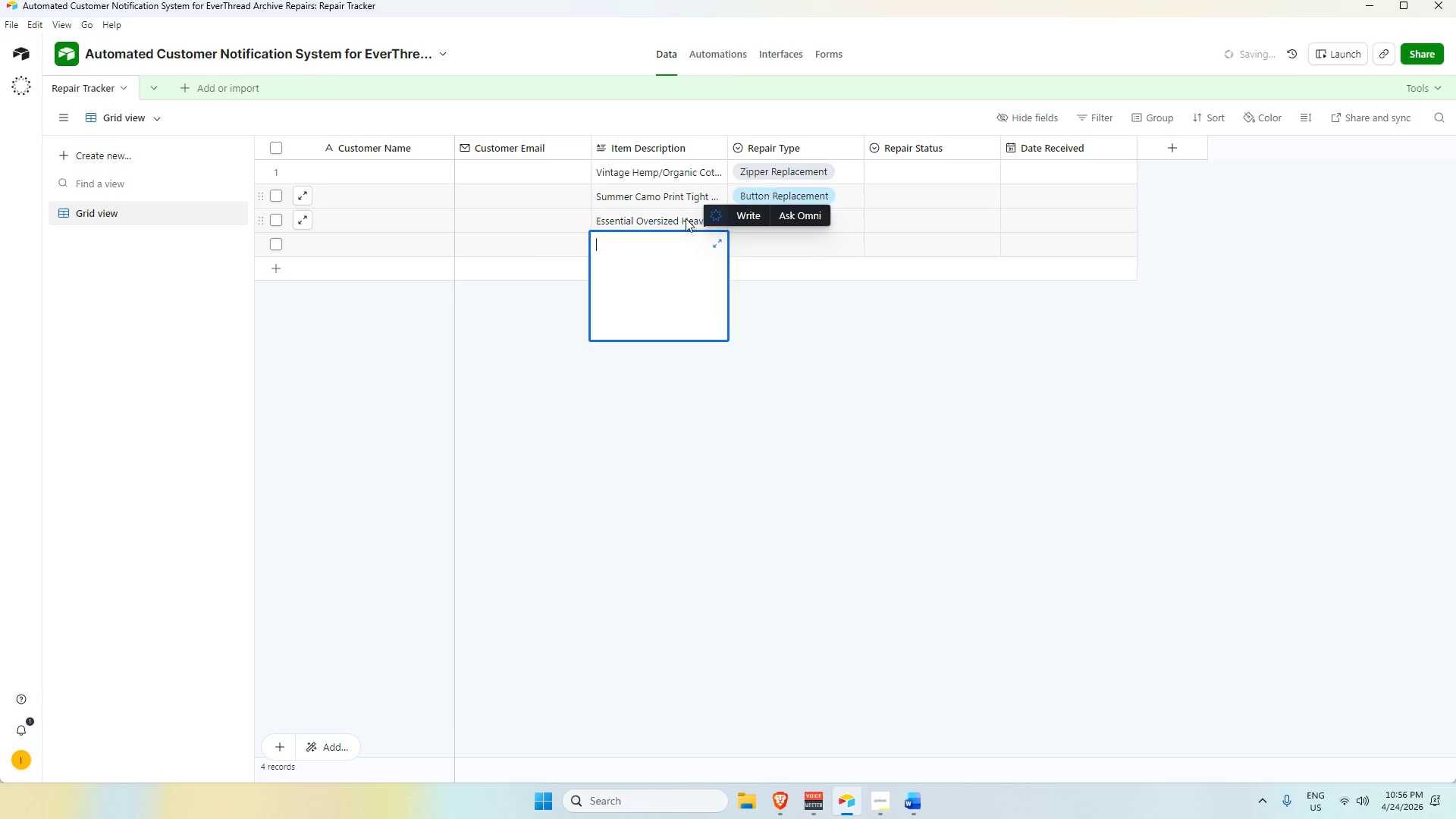 
key(Shift+Enter)
 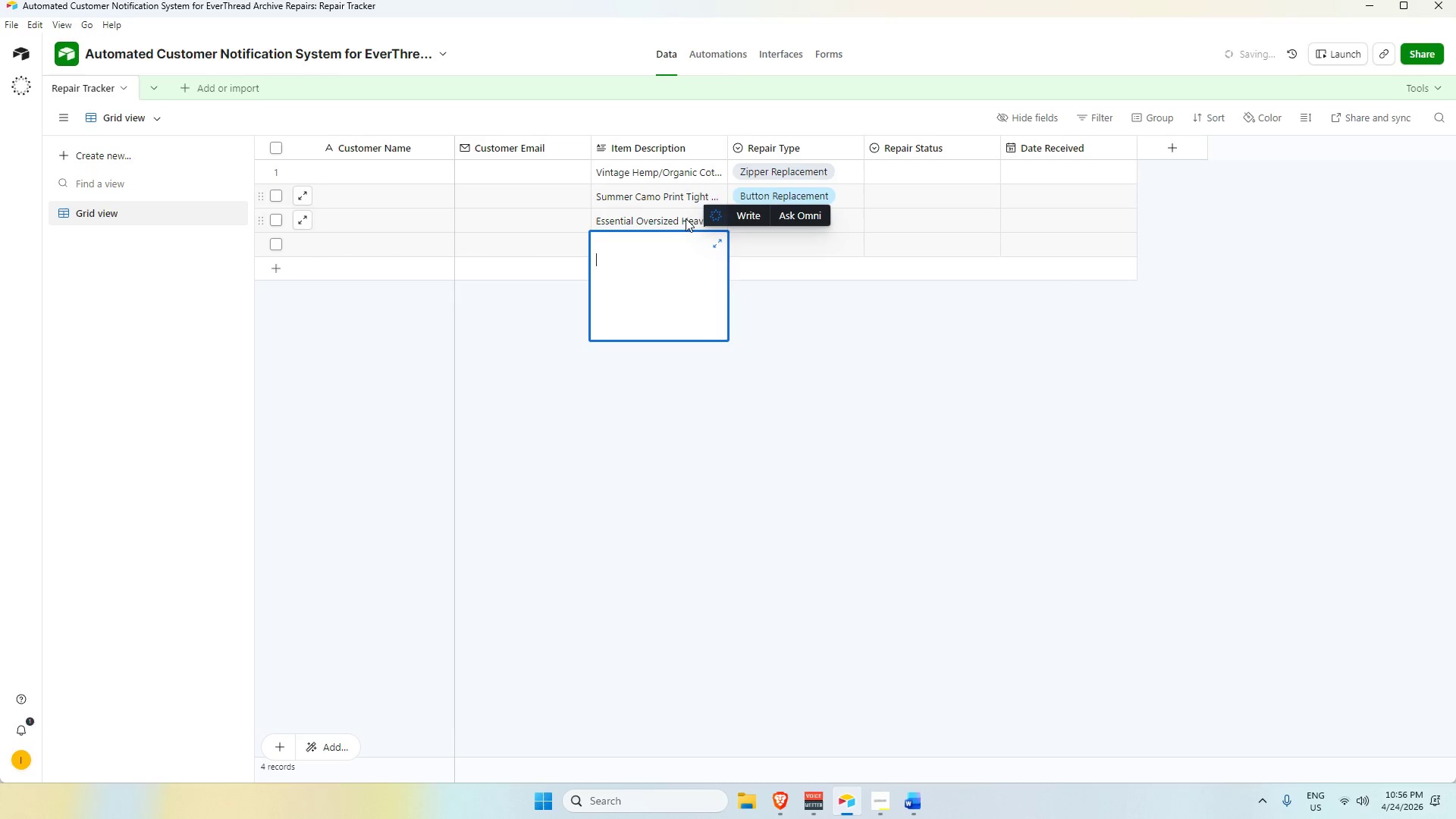 
key(Shift+ShiftRight)
 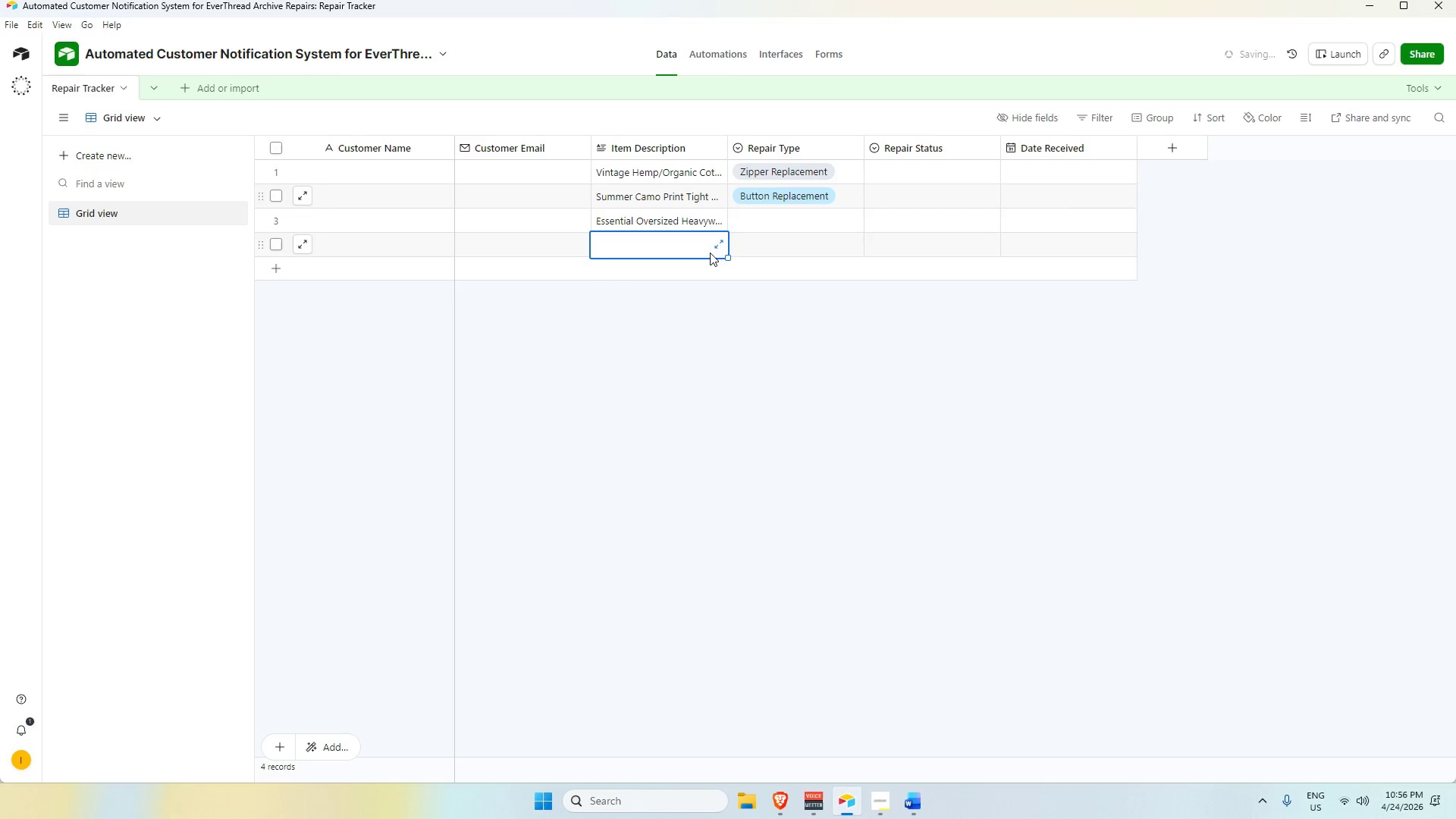 
key(Control+V)
 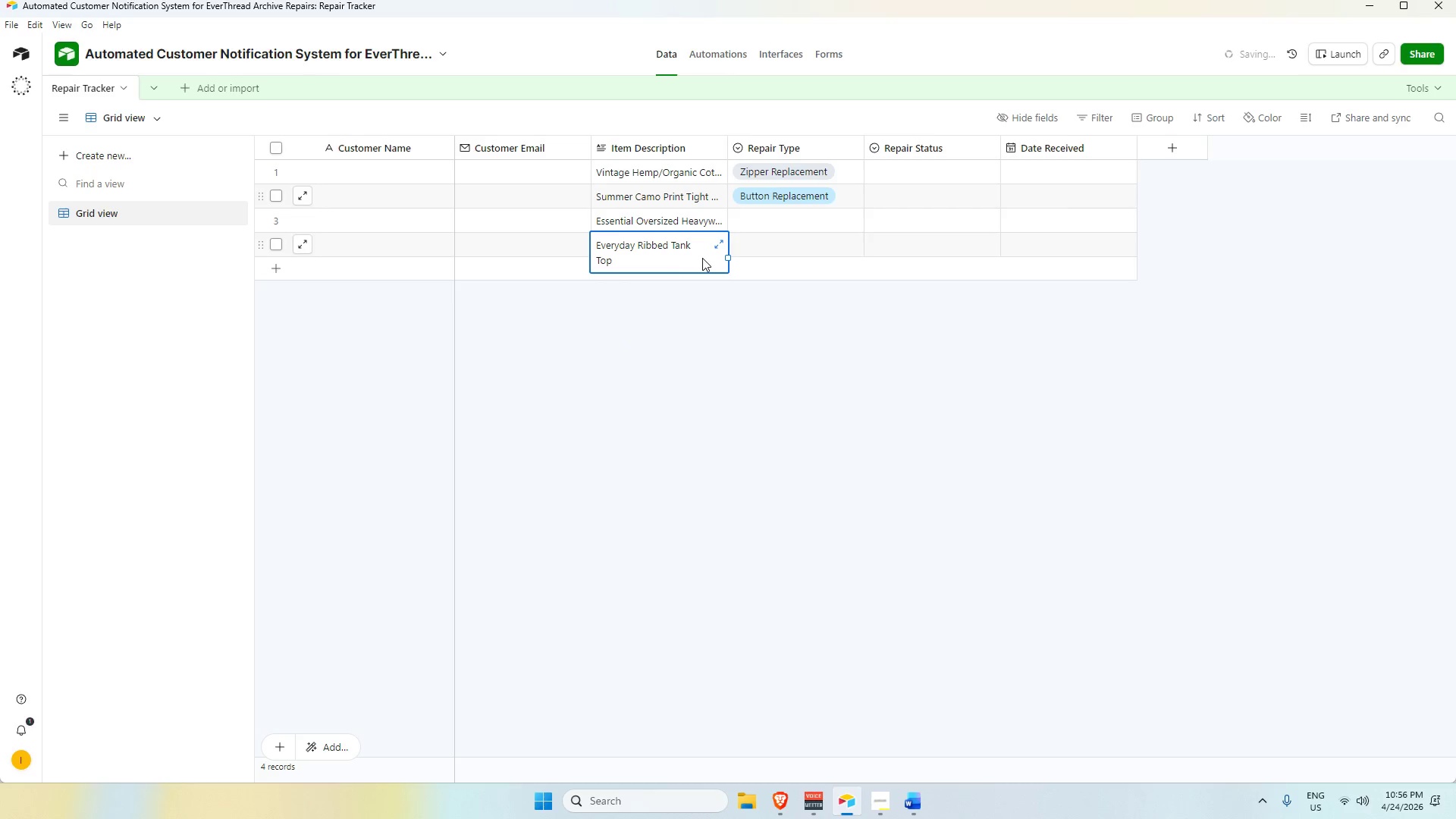 
key(Enter)
 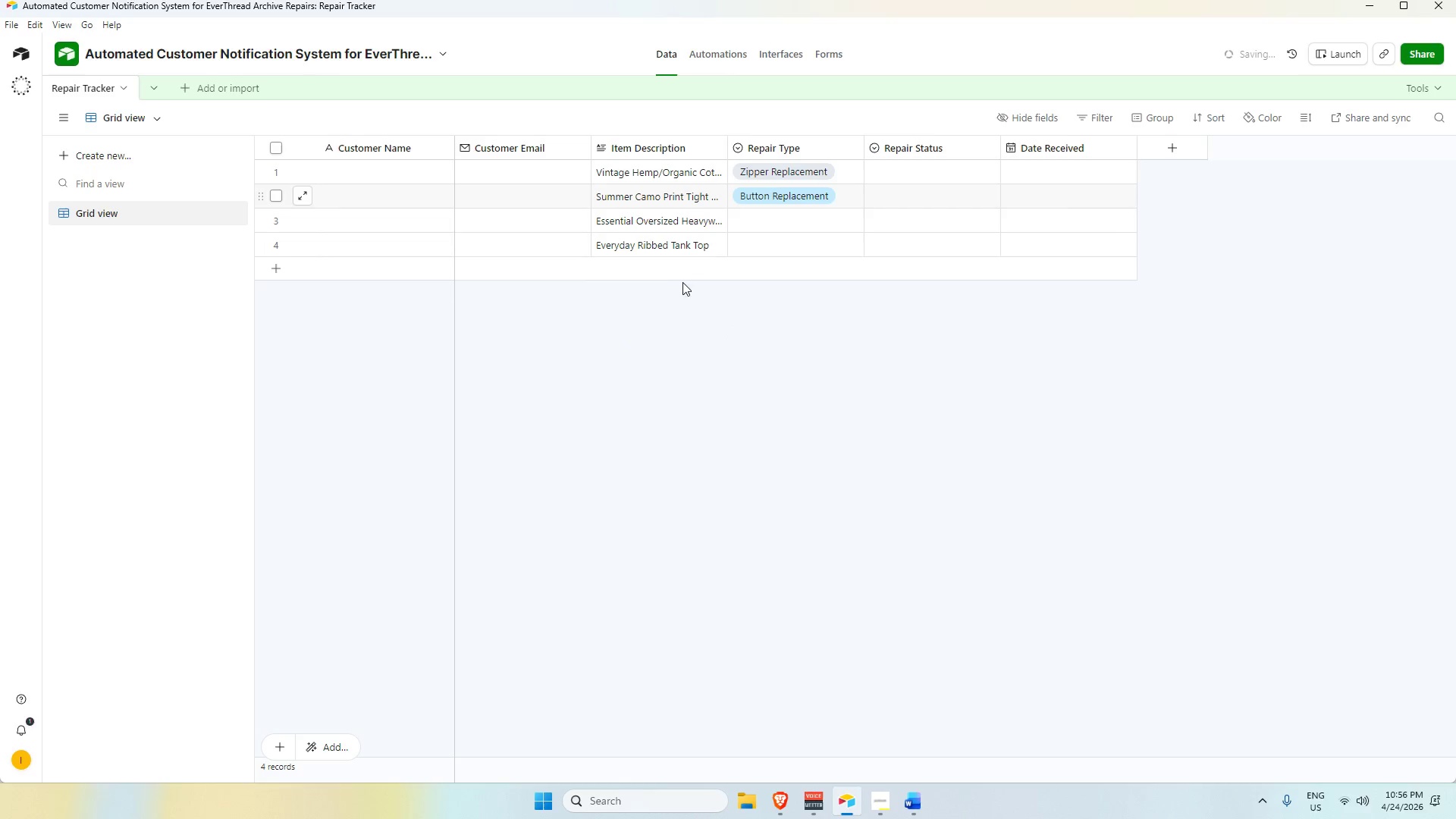 
left_click([673, 263])
 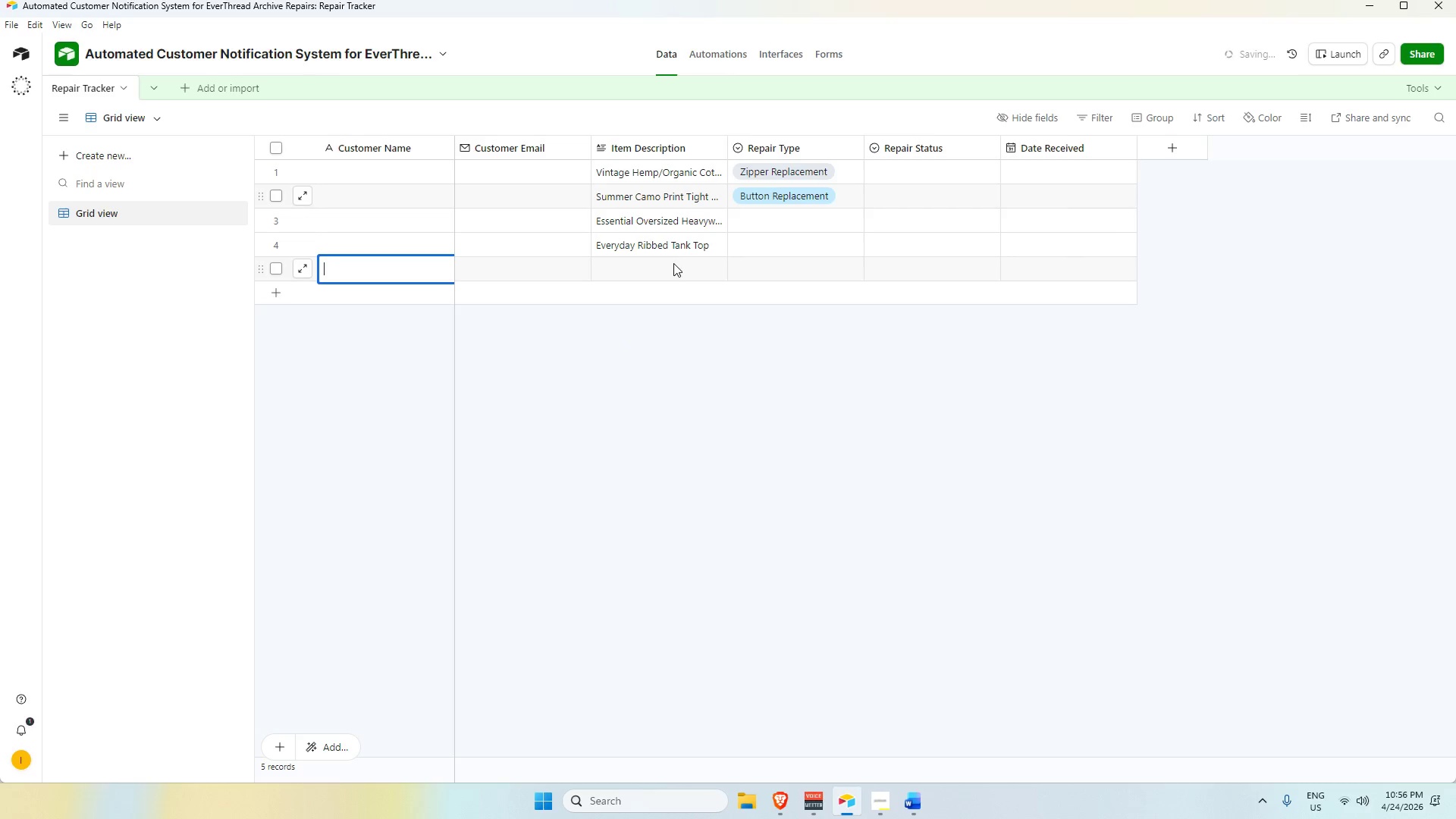 
key(Shift+ShiftRight)
 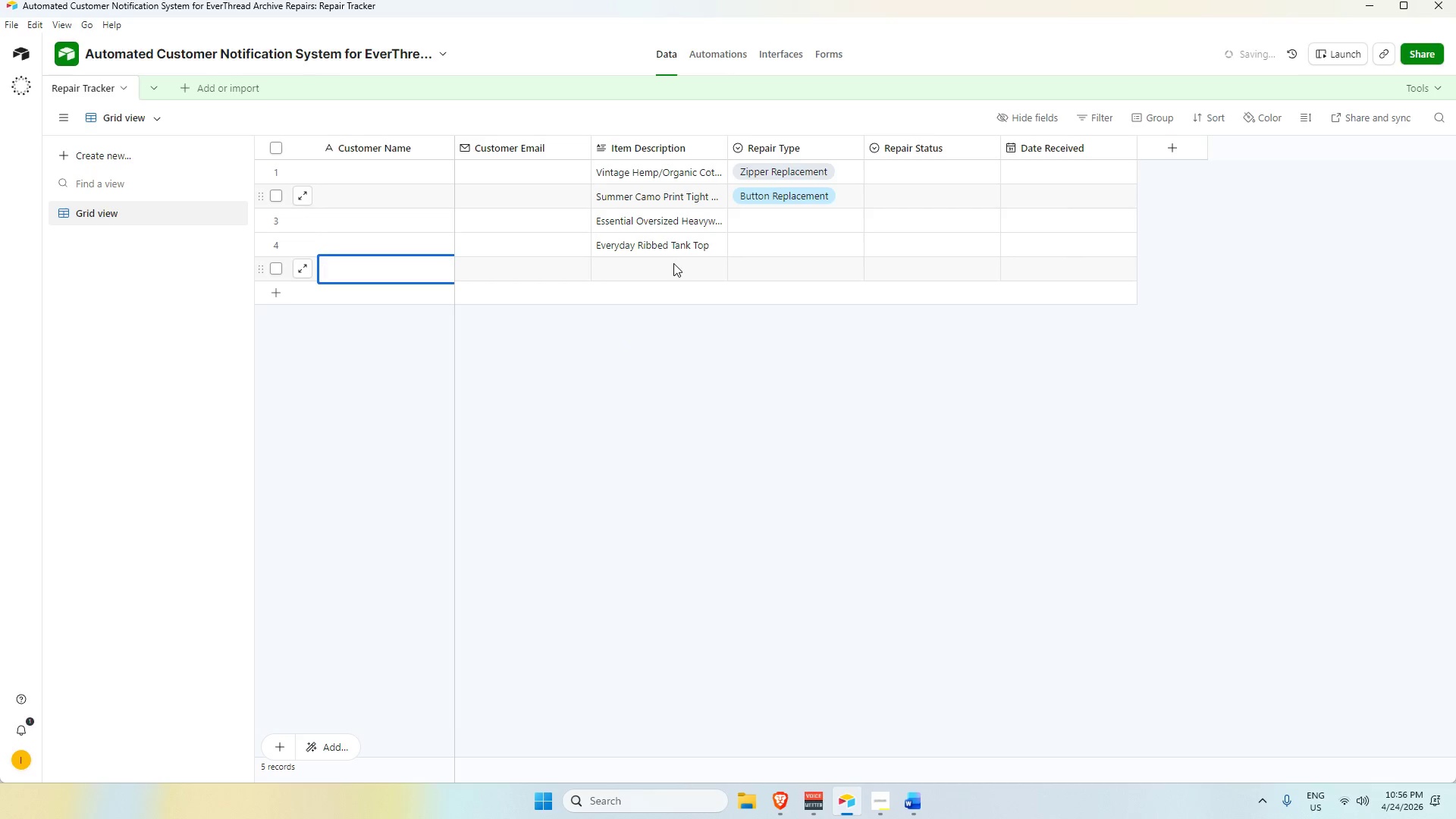 
key(Shift+Enter)
 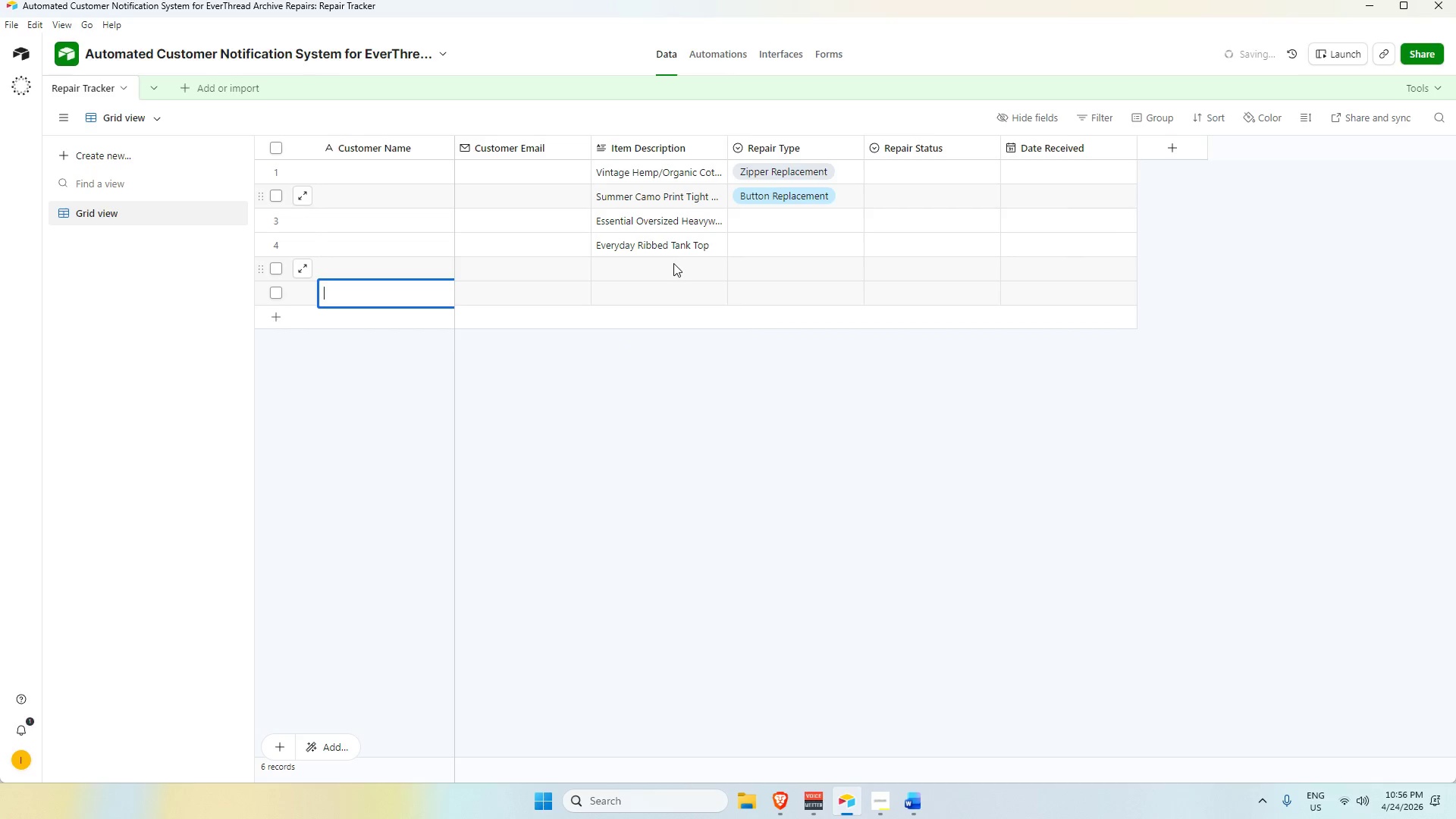 
key(Shift+ShiftRight)
 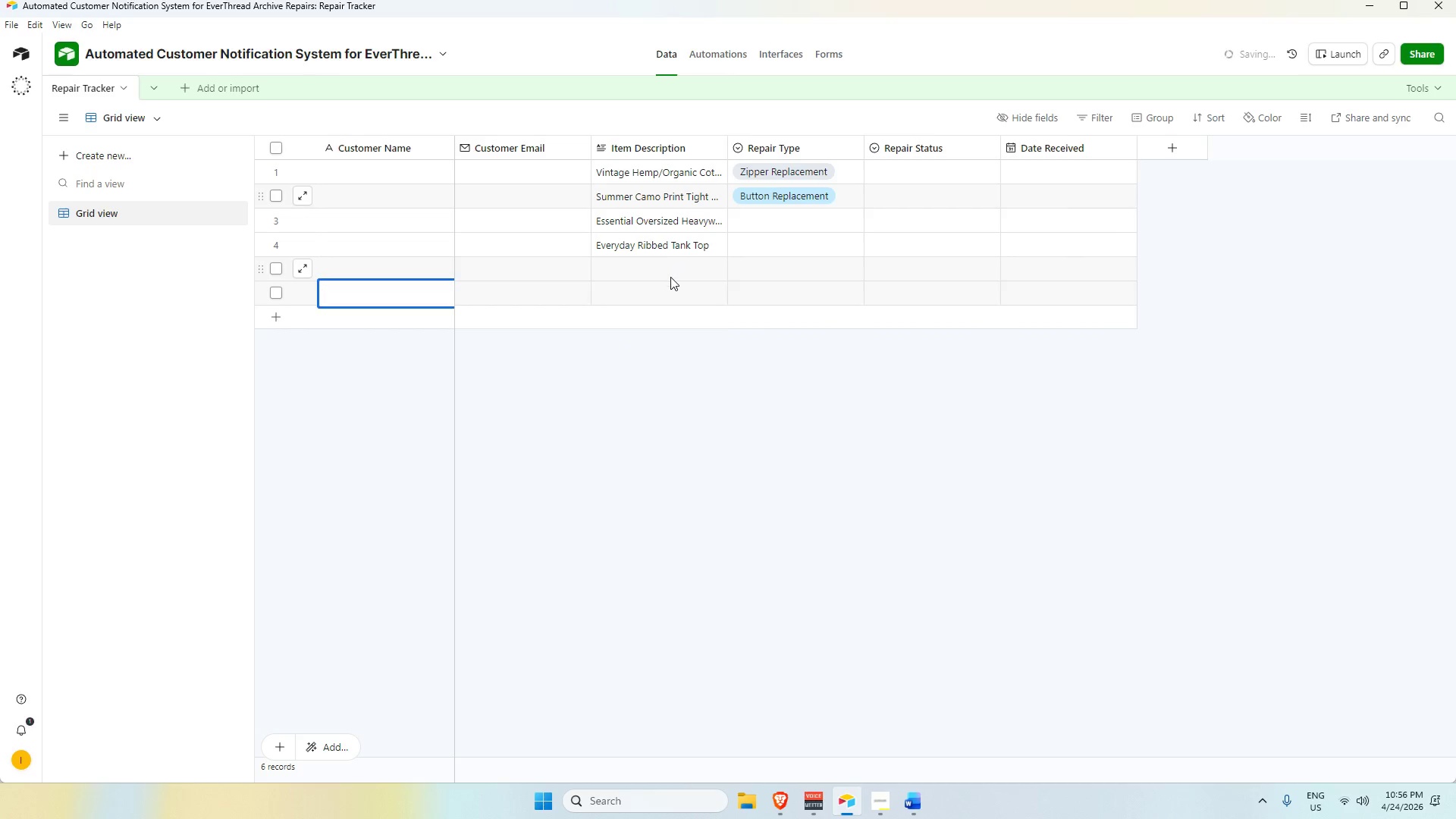 
key(Shift+Enter)
 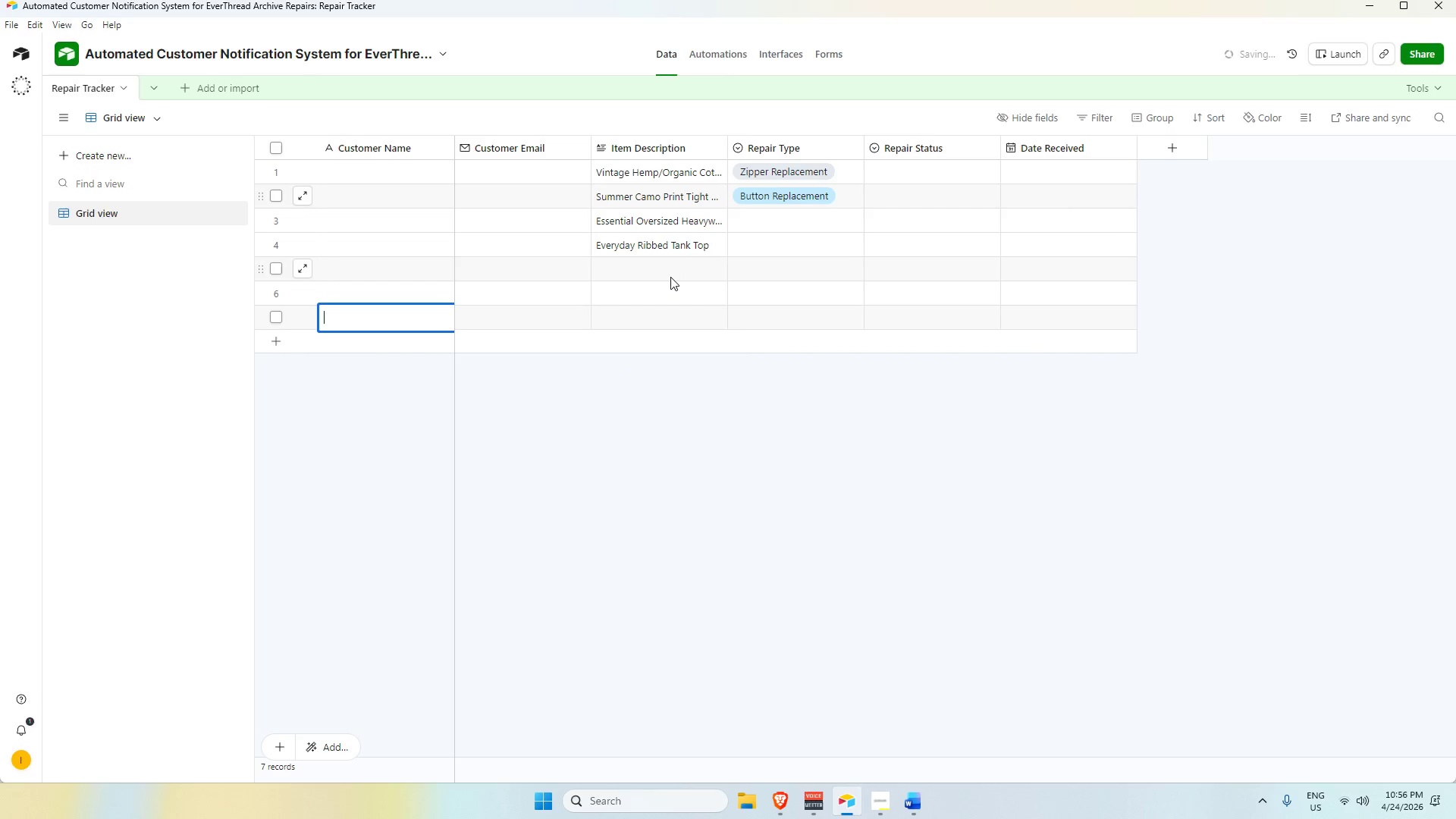 
key(Shift+ShiftRight)
 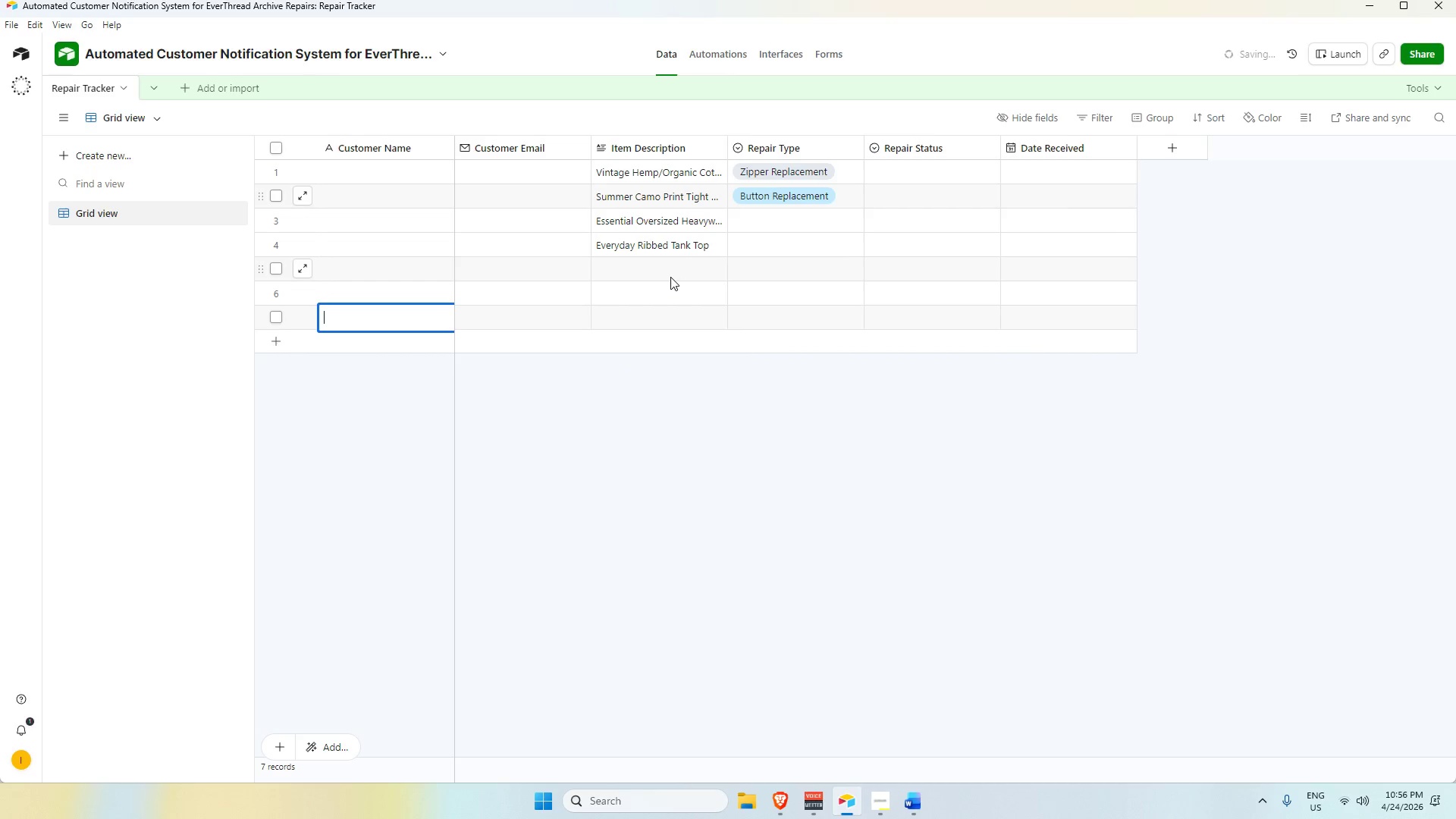 
key(Shift+Enter)
 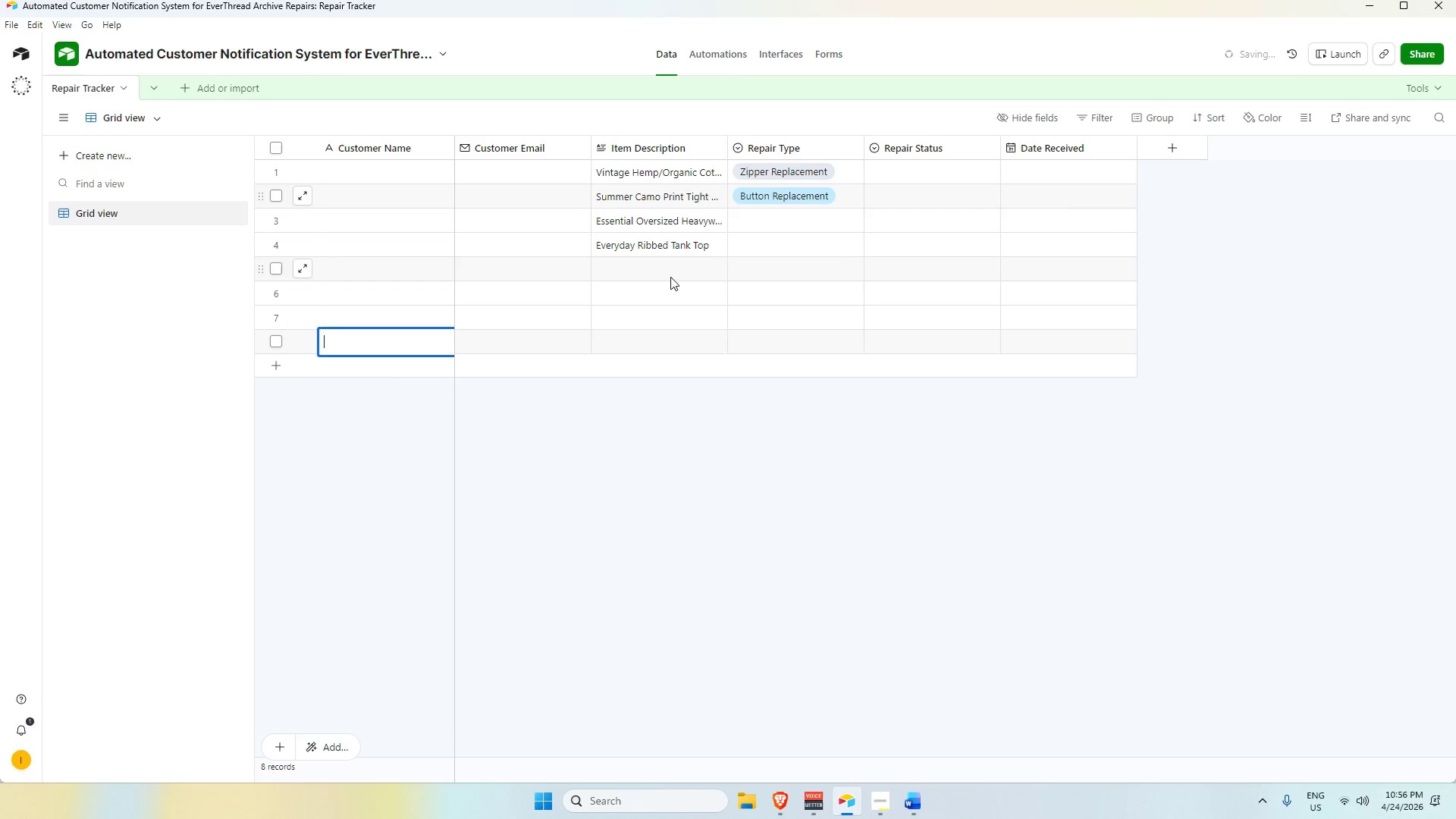 
key(Shift+ShiftRight)
 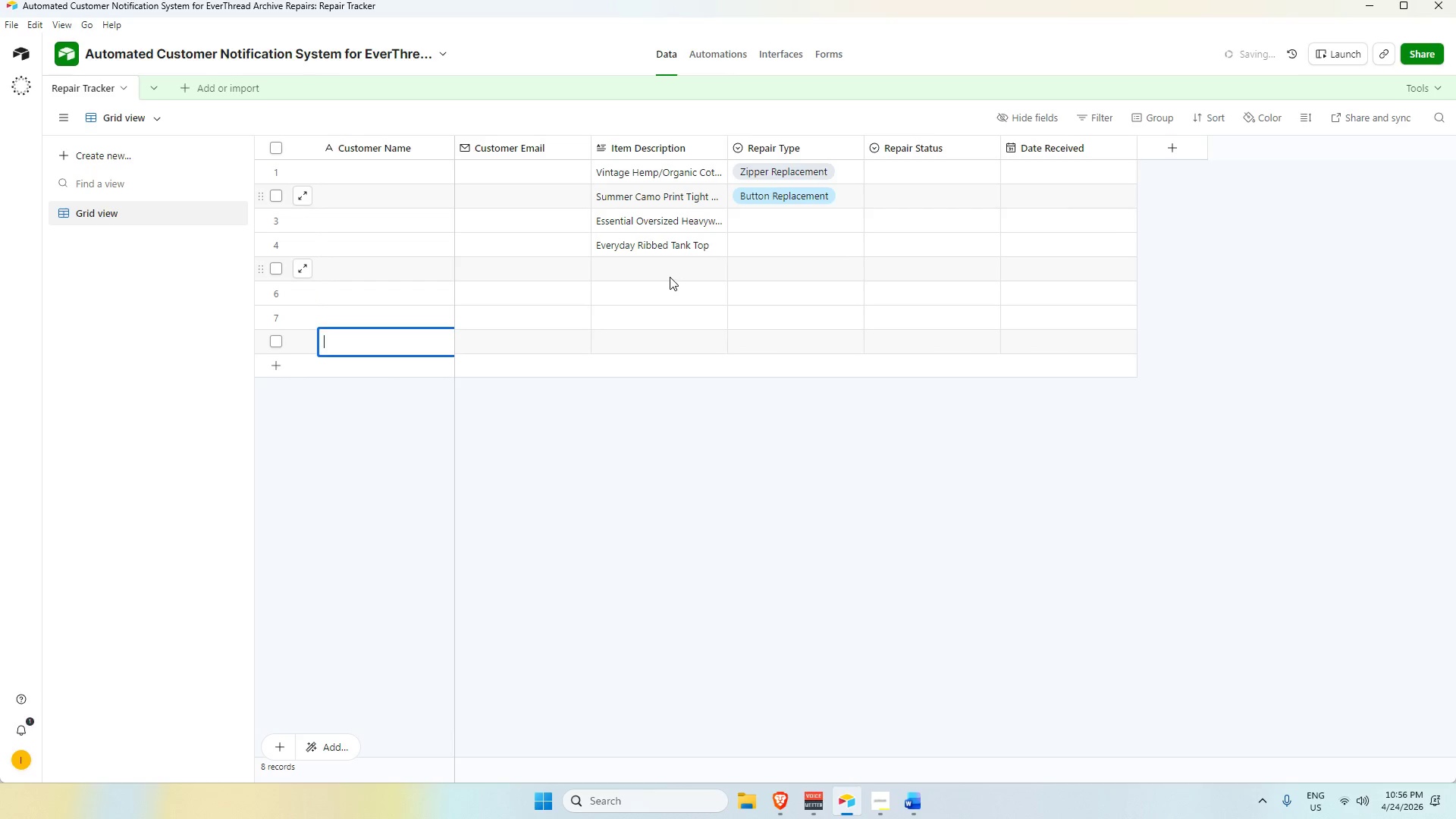 
key(Shift+Enter)
 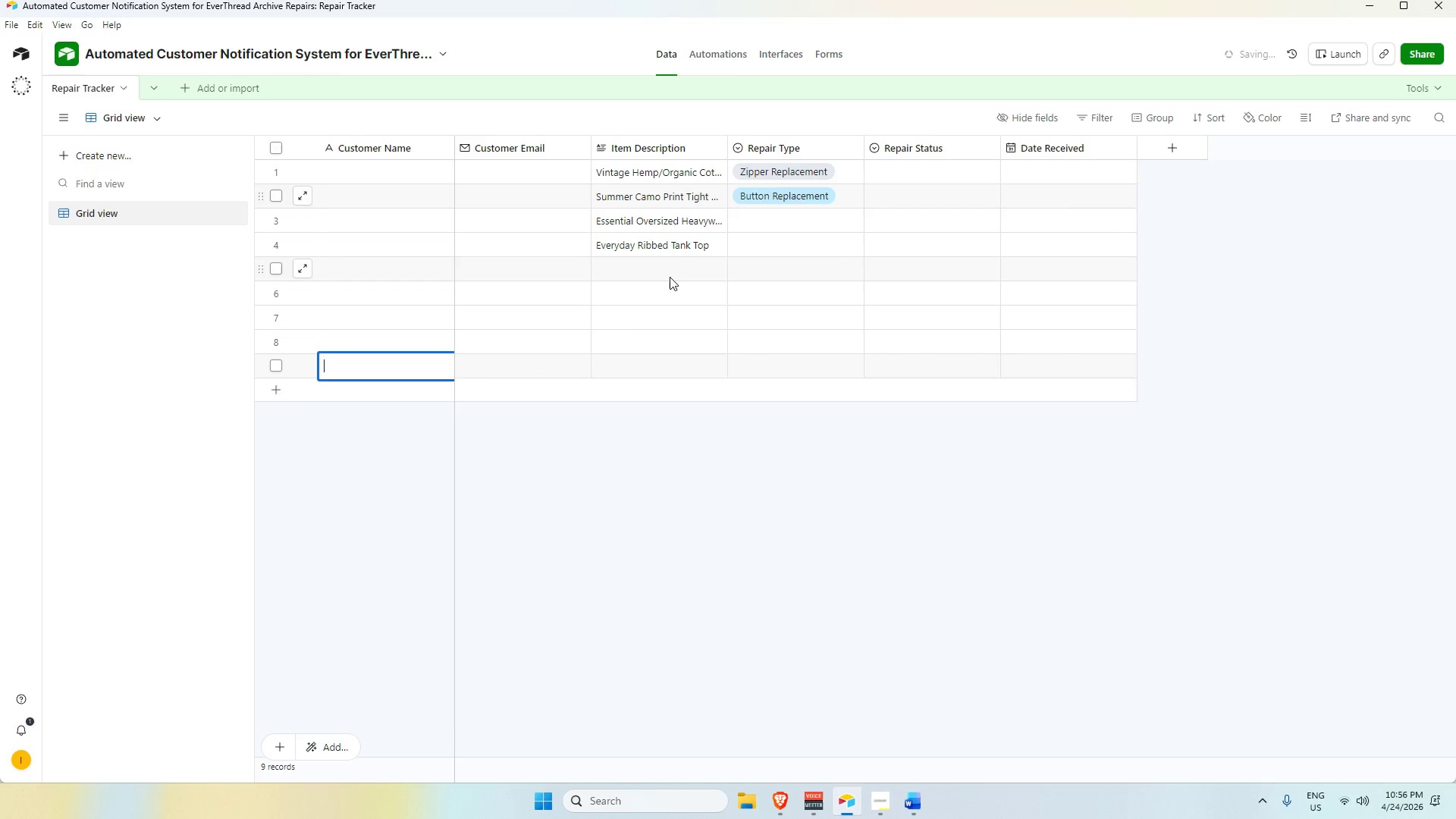 
key(Shift+ShiftRight)
 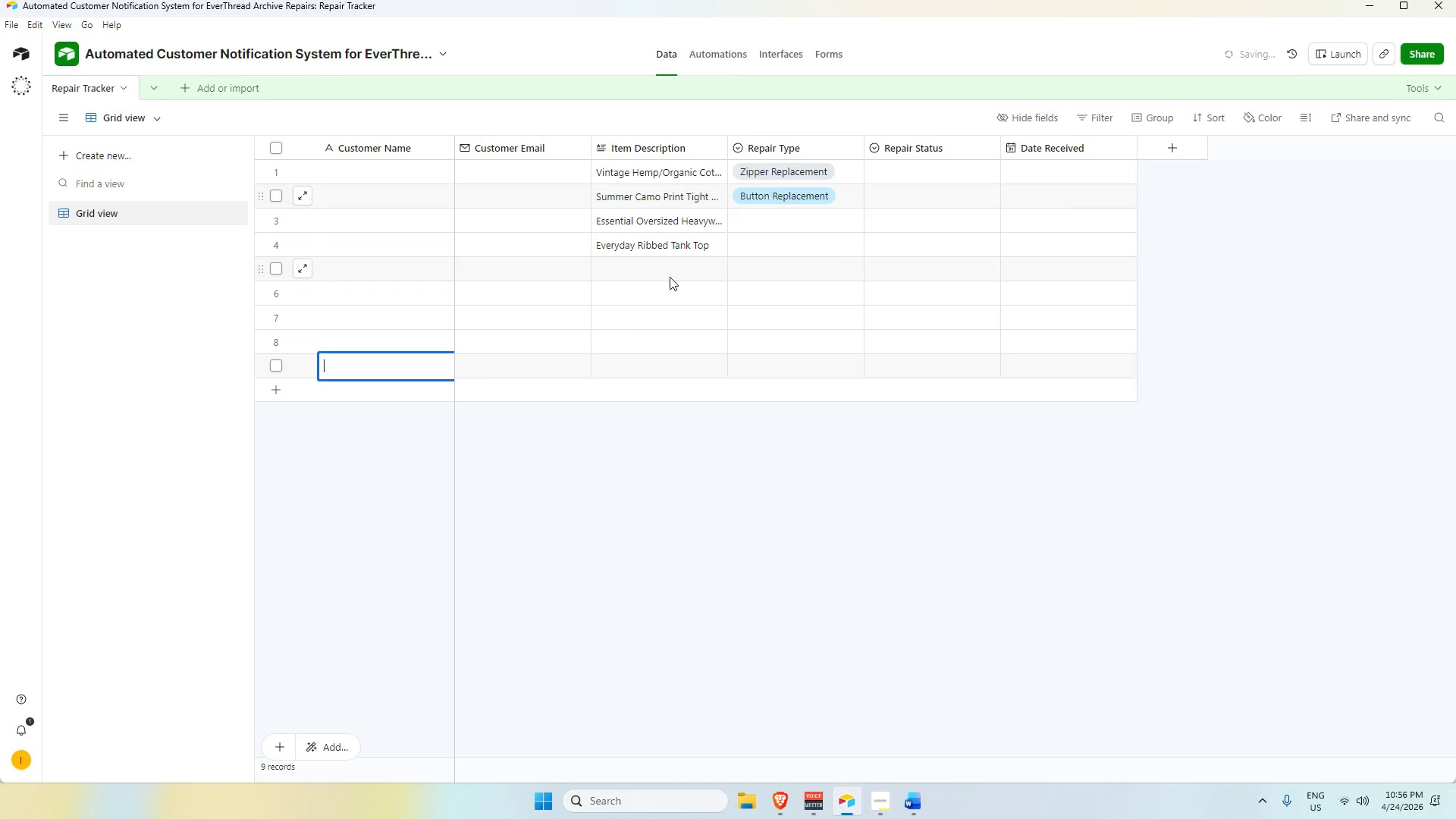 
key(Shift+Enter)
 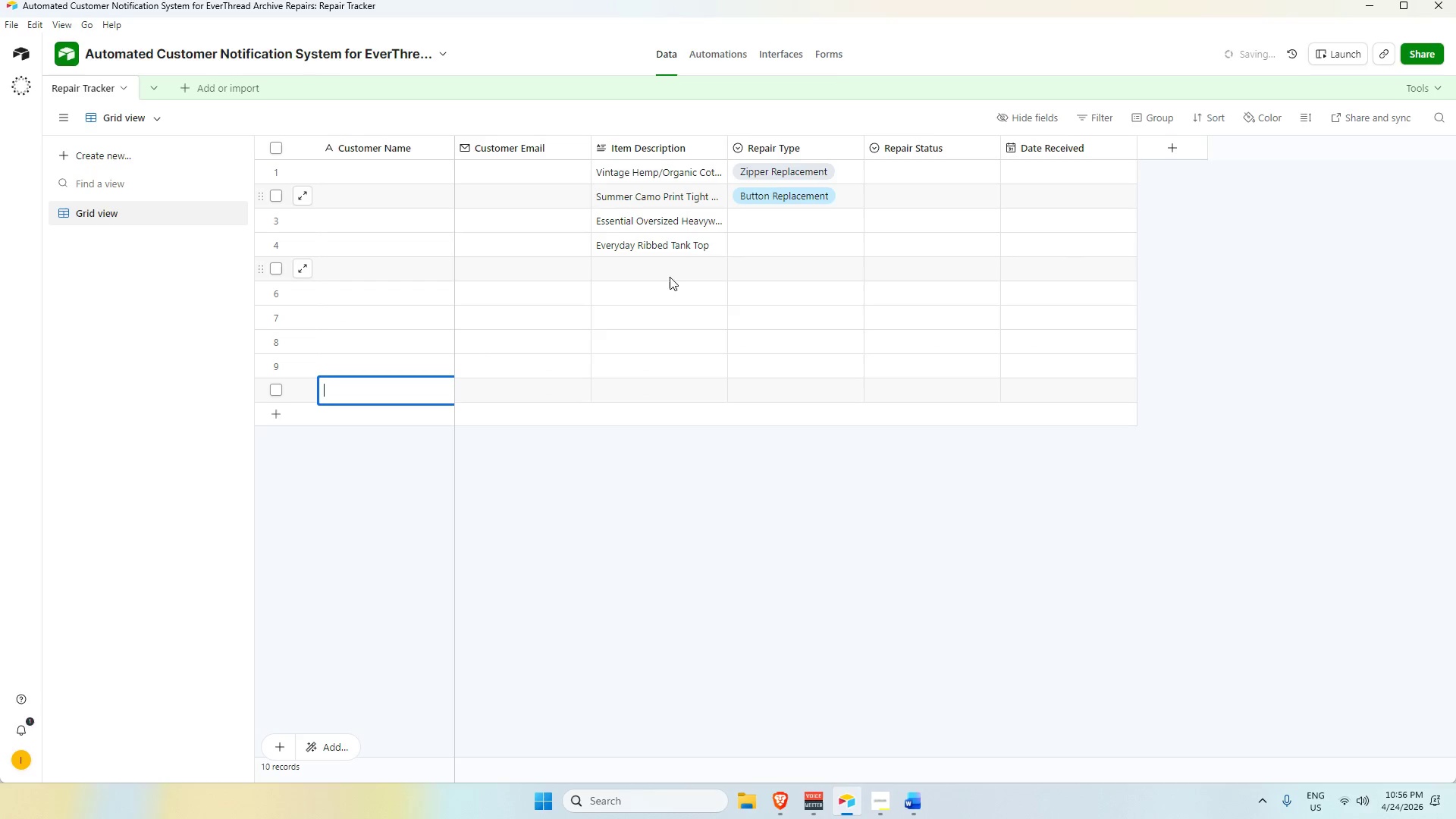 
key(Shift+ShiftRight)
 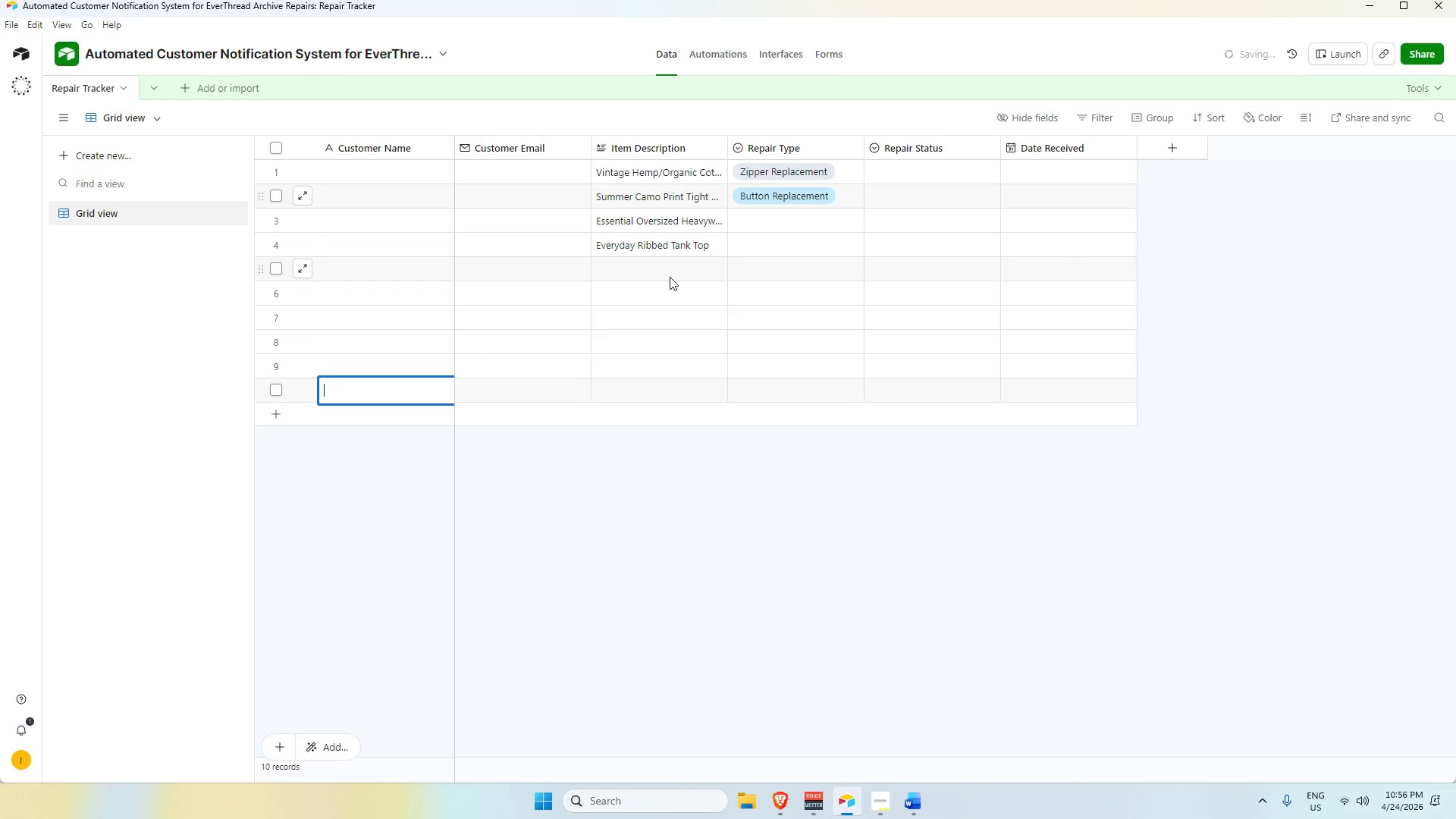 
key(Shift+Enter)
 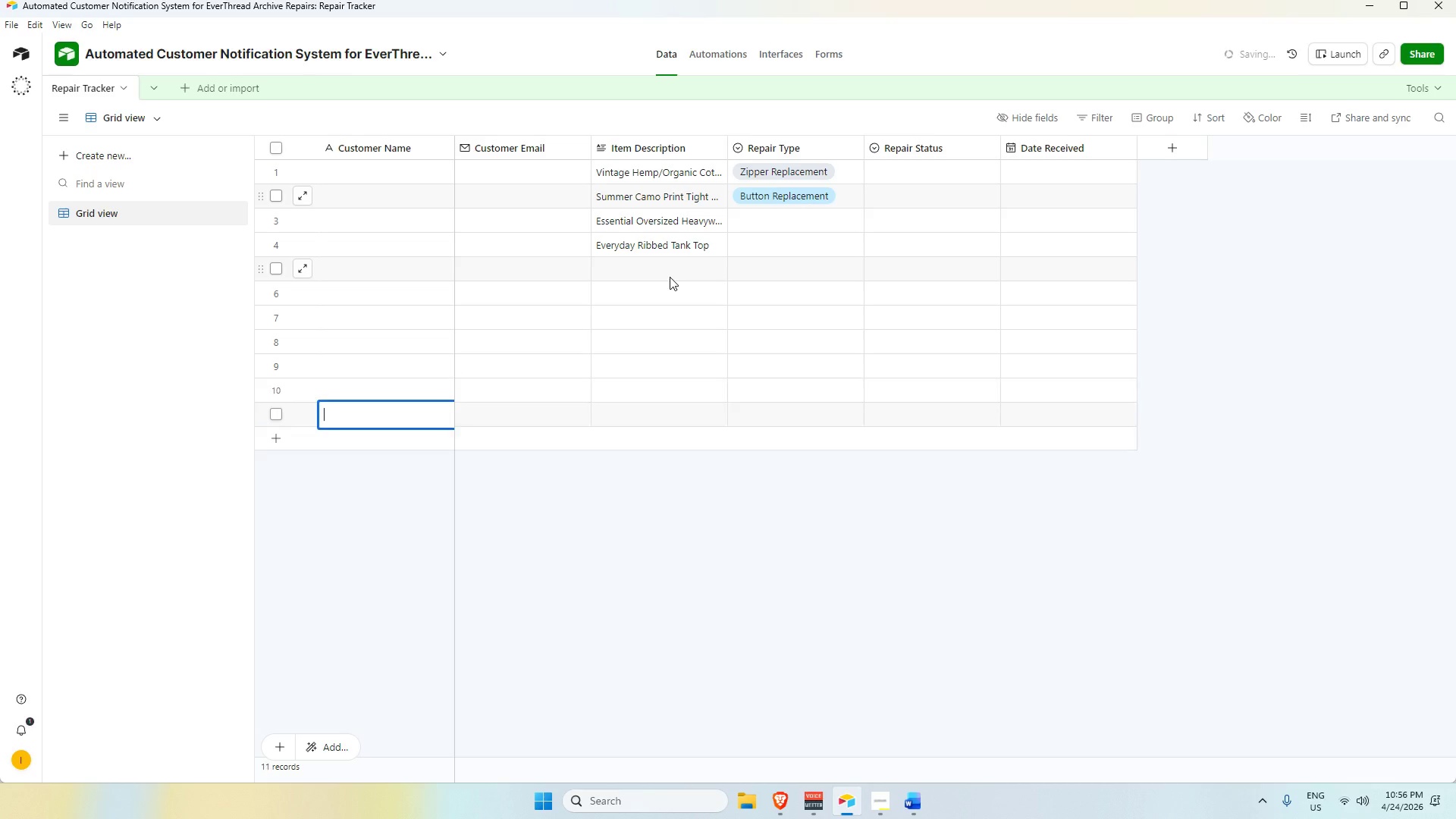 
key(Shift+ShiftRight)
 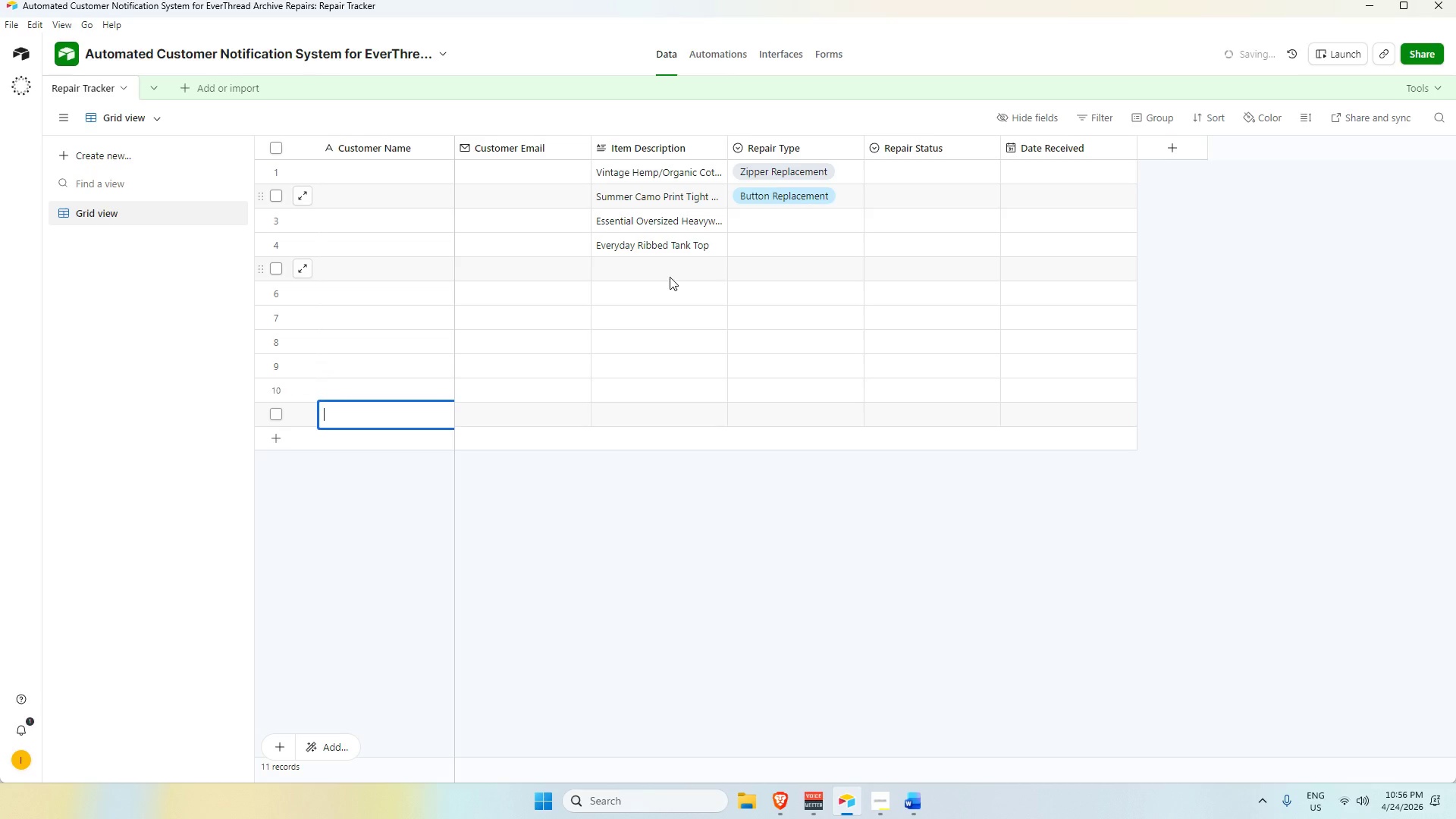 
key(Shift+Enter)
 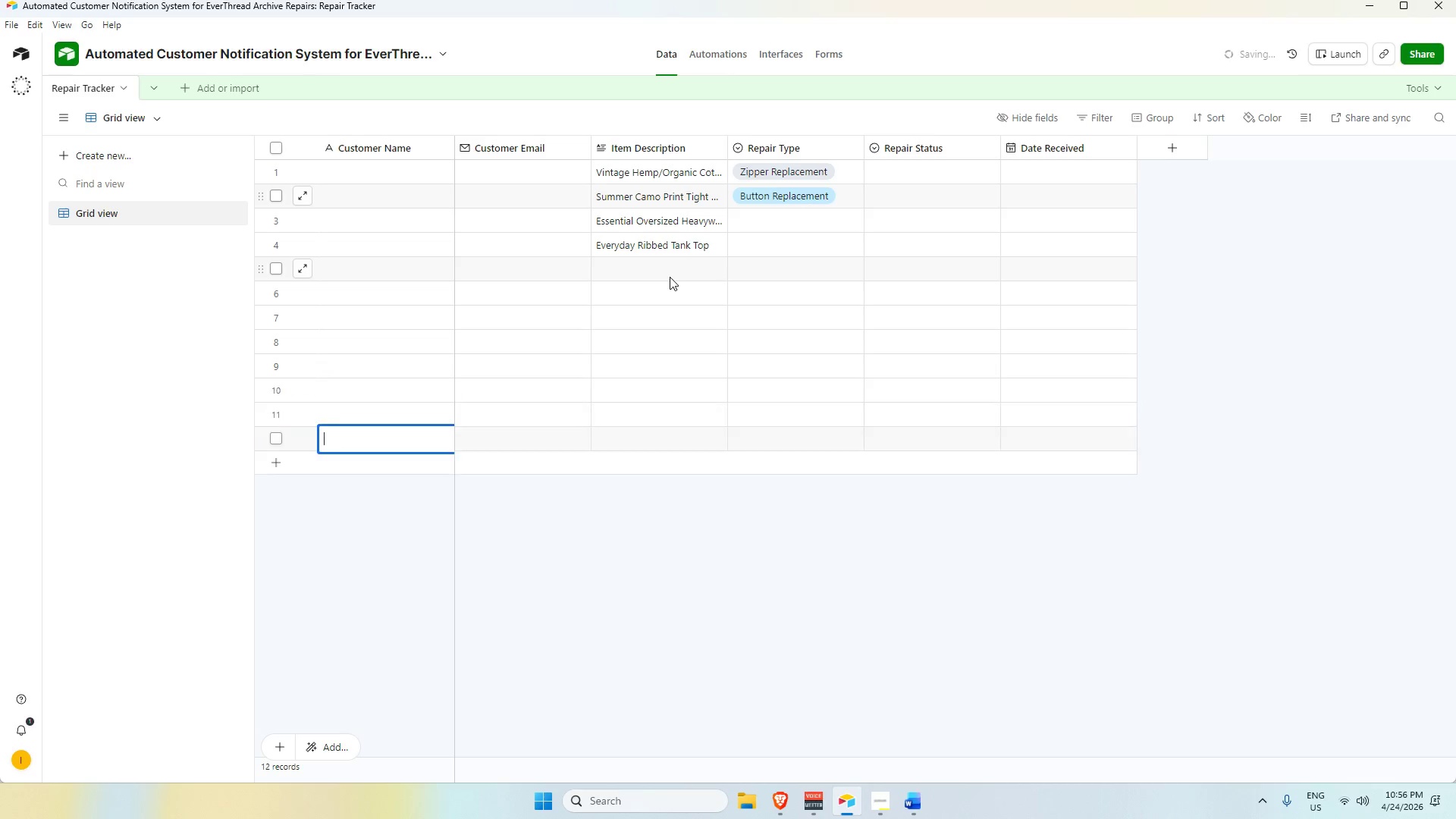 
key(Shift+ShiftRight)
 